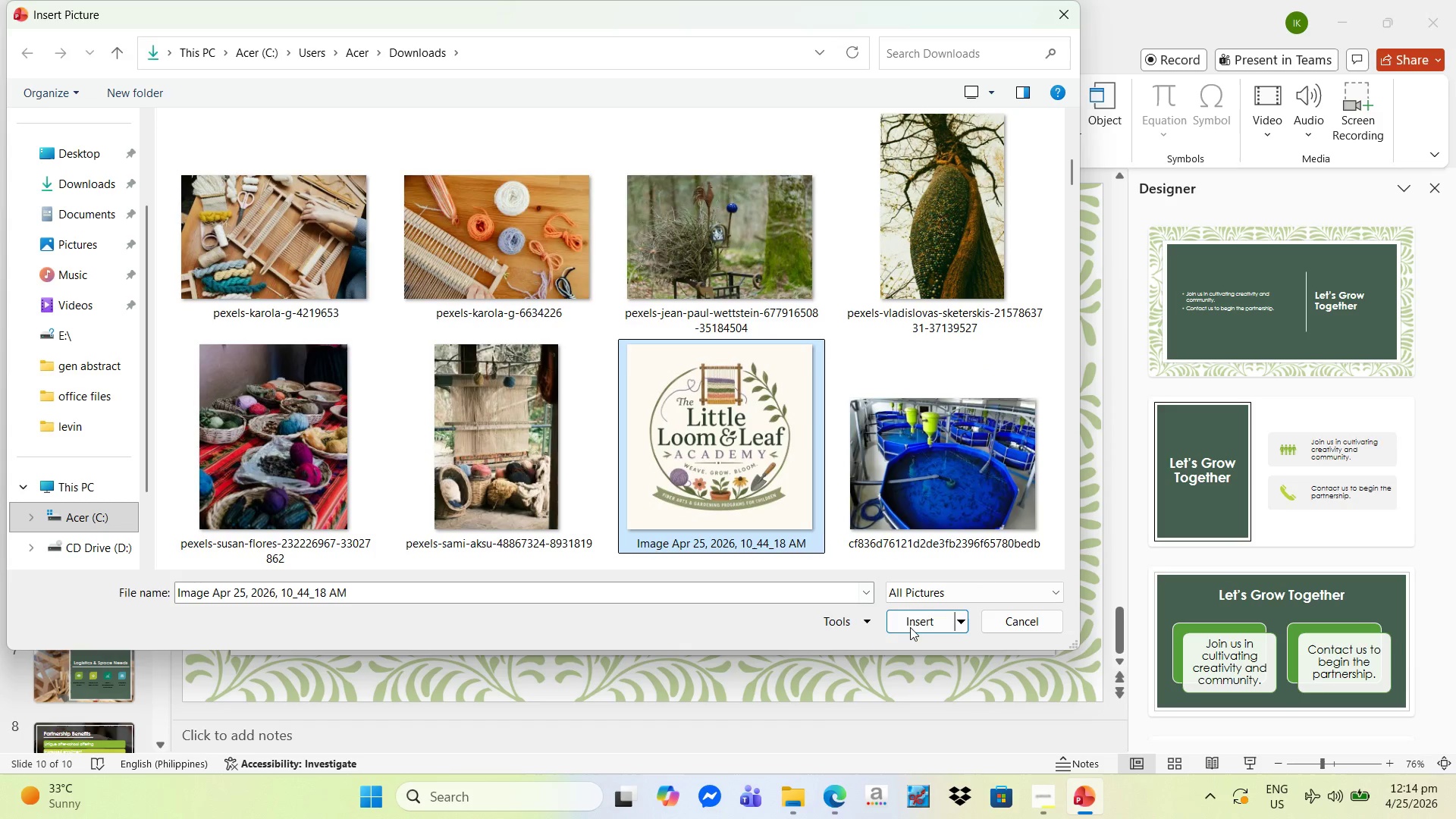 
left_click([912, 629])
 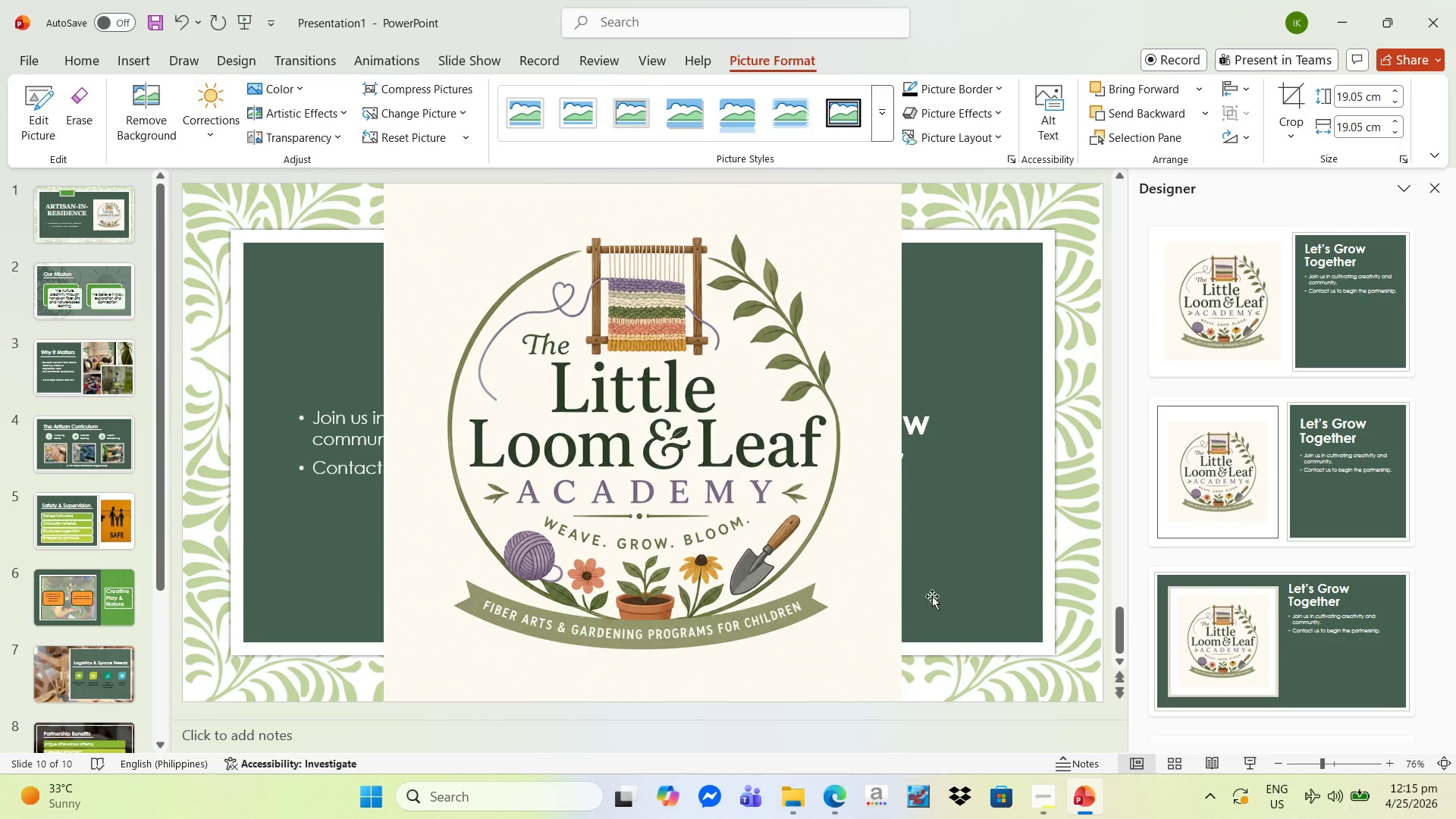 
scroll: coordinate [1189, 536], scroll_direction: down, amount: 24.0
 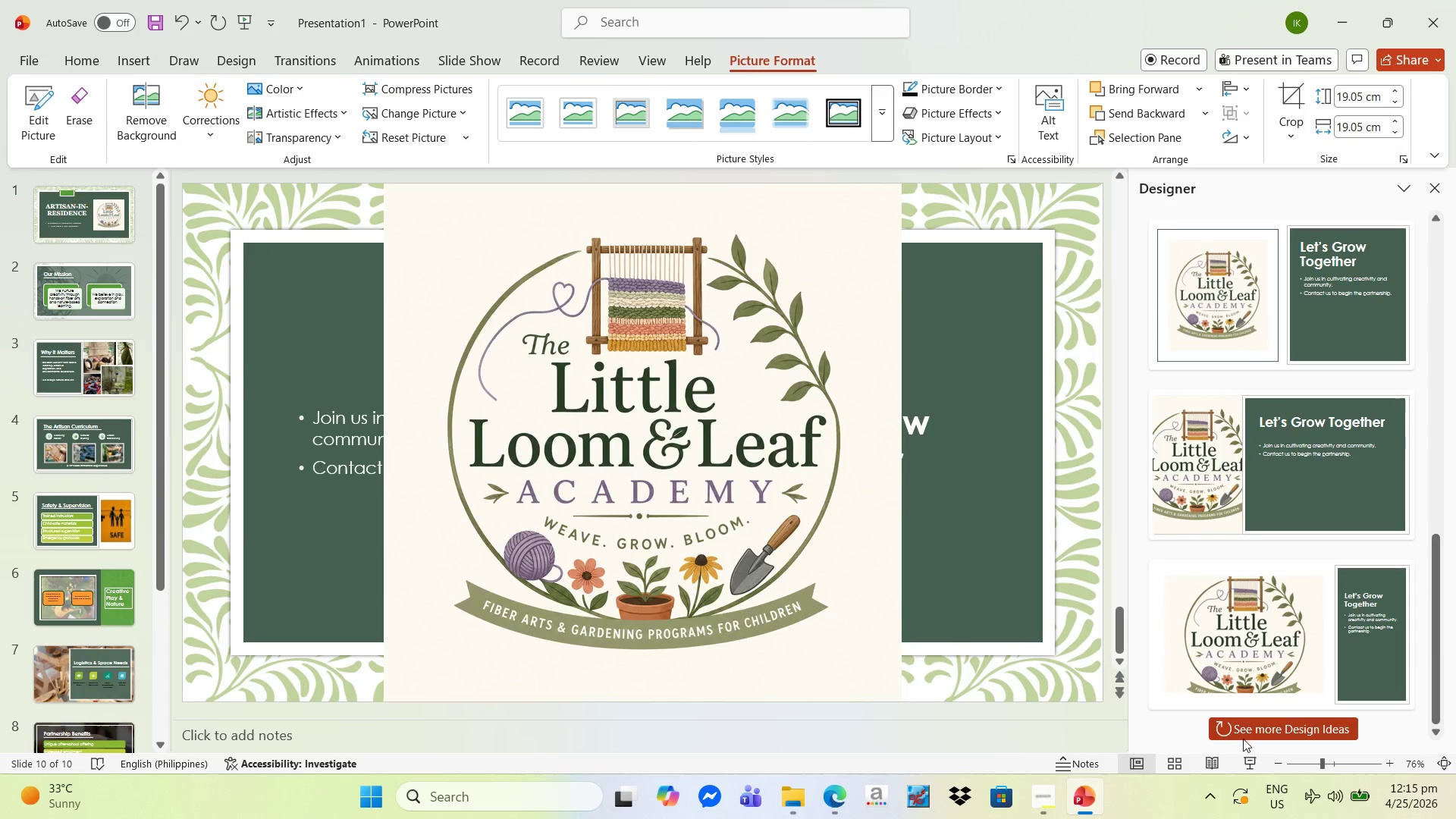 
left_click([1244, 737])
 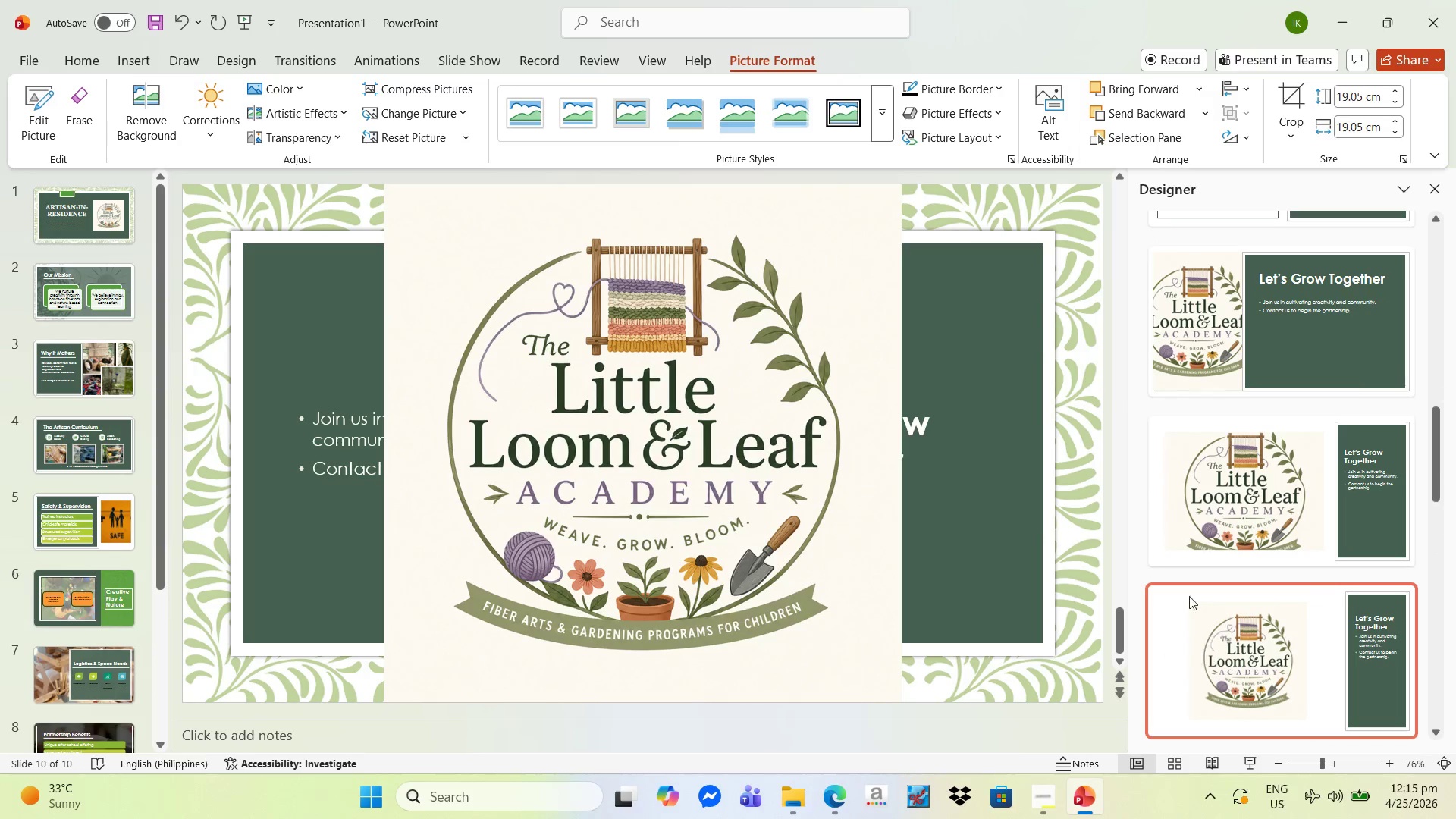 
scroll: coordinate [1216, 585], scroll_direction: down, amount: 19.0
 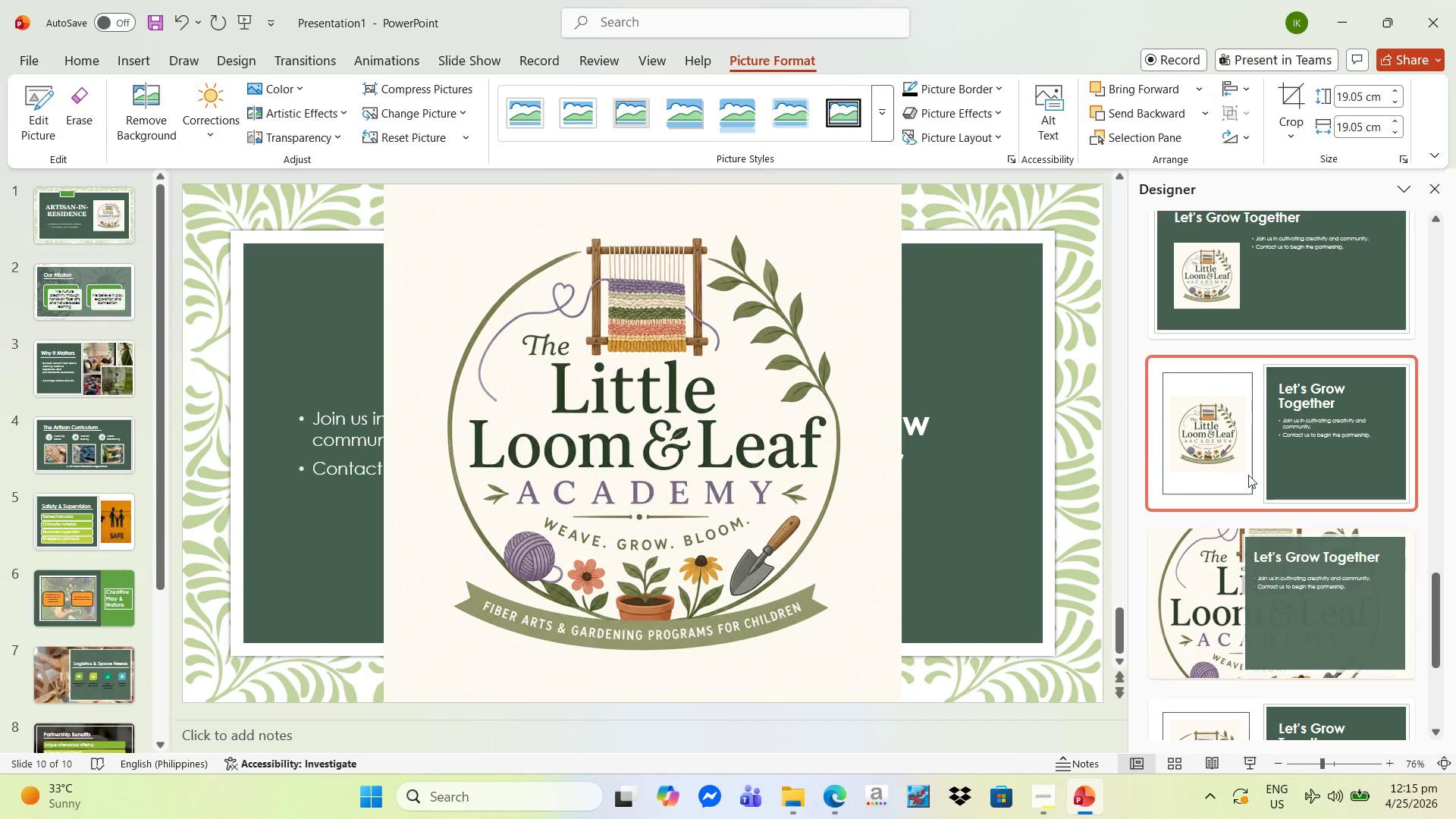 
left_click([1249, 424])
 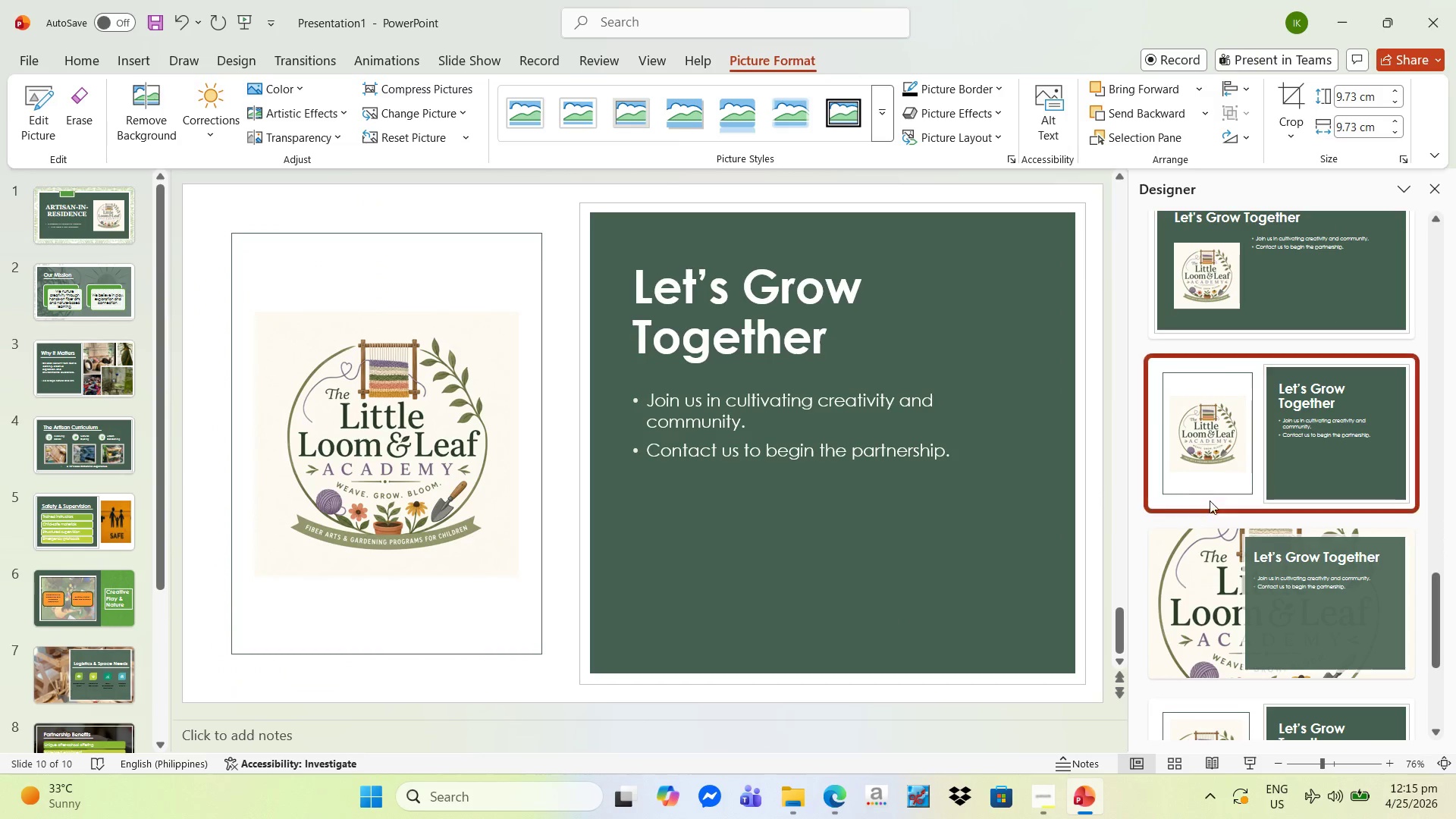 
scroll: coordinate [1369, 643], scroll_direction: down, amount: 9.0
 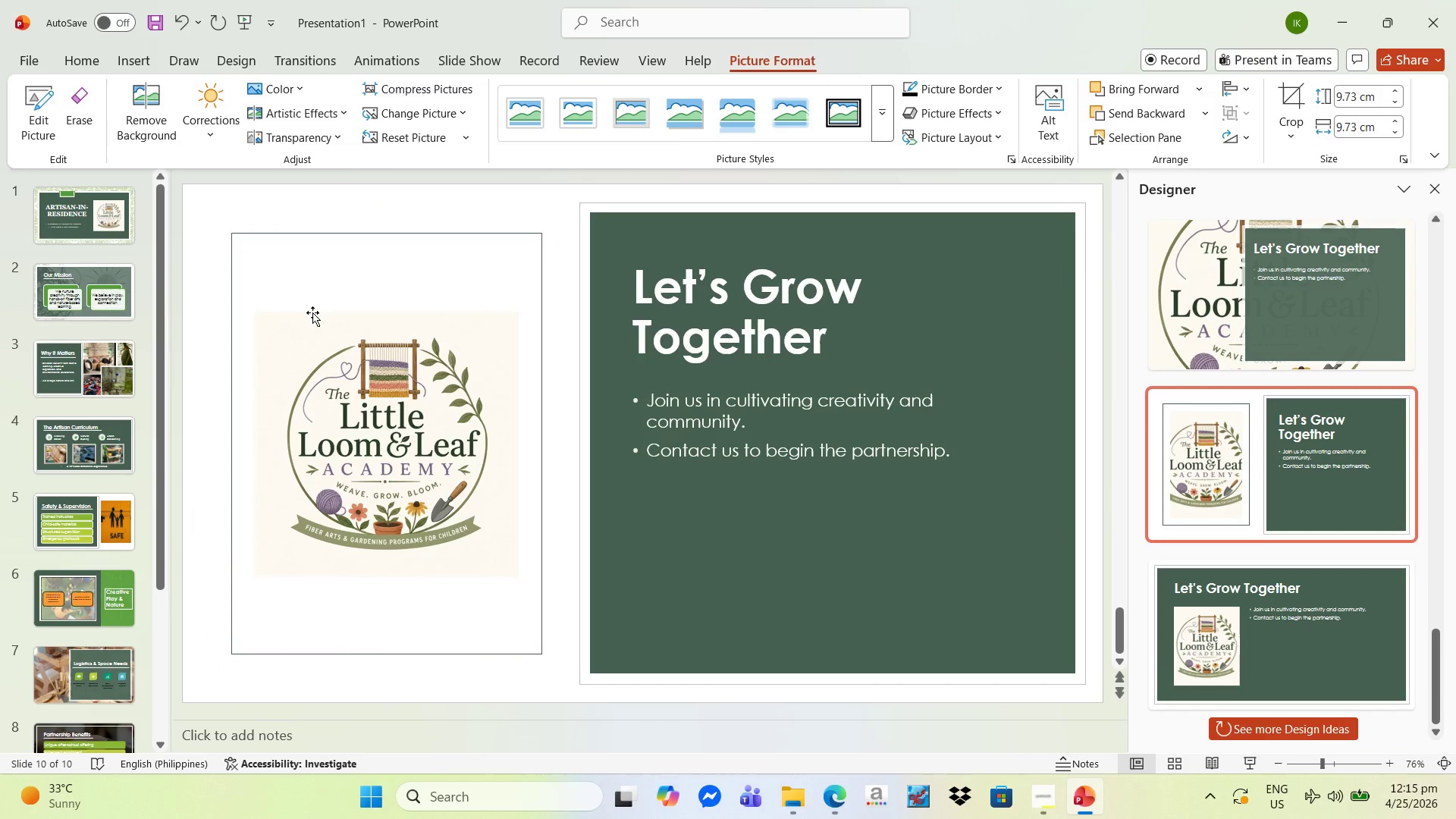 
left_click([376, 333])
 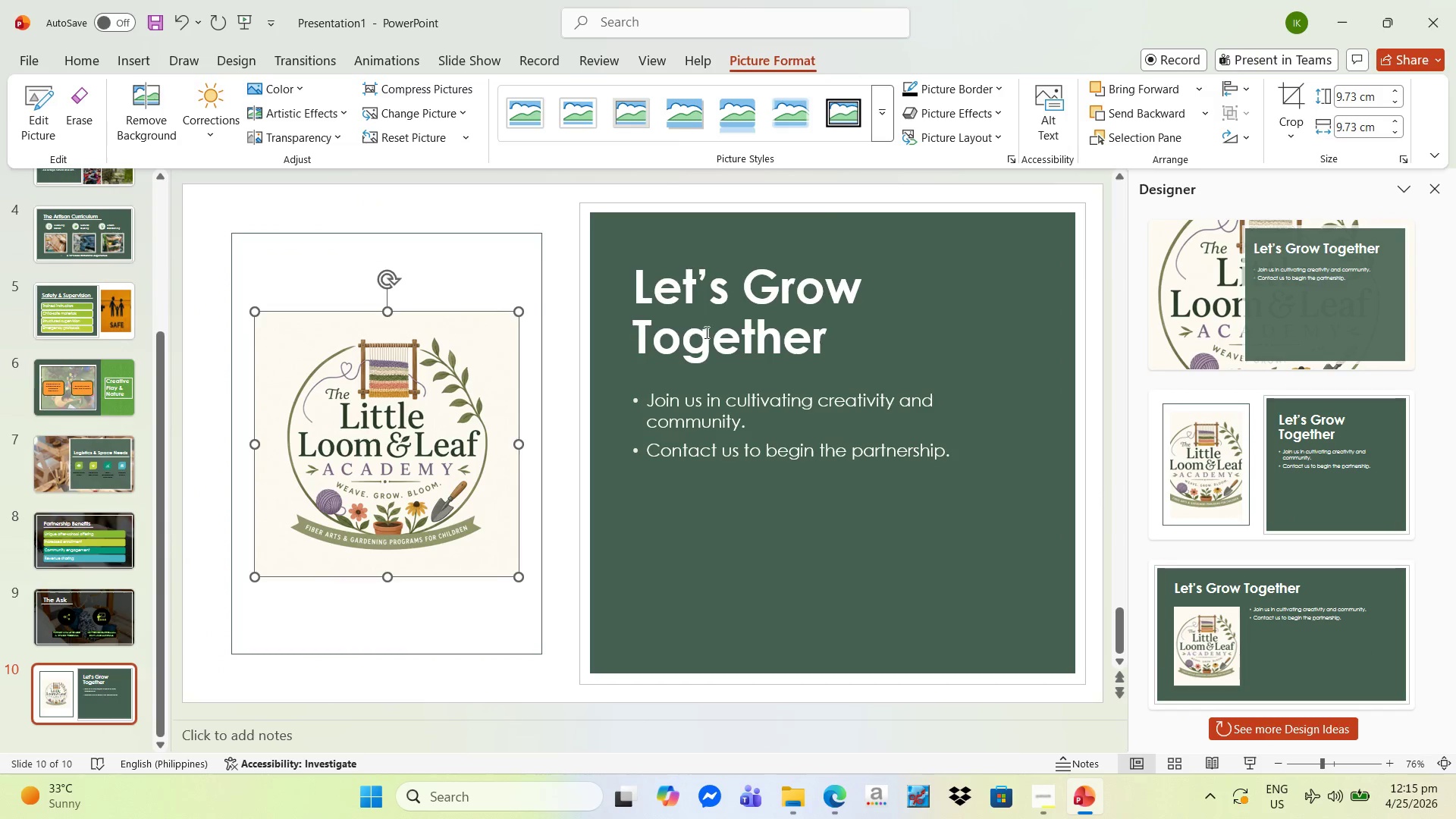 
left_click([712, 332])
 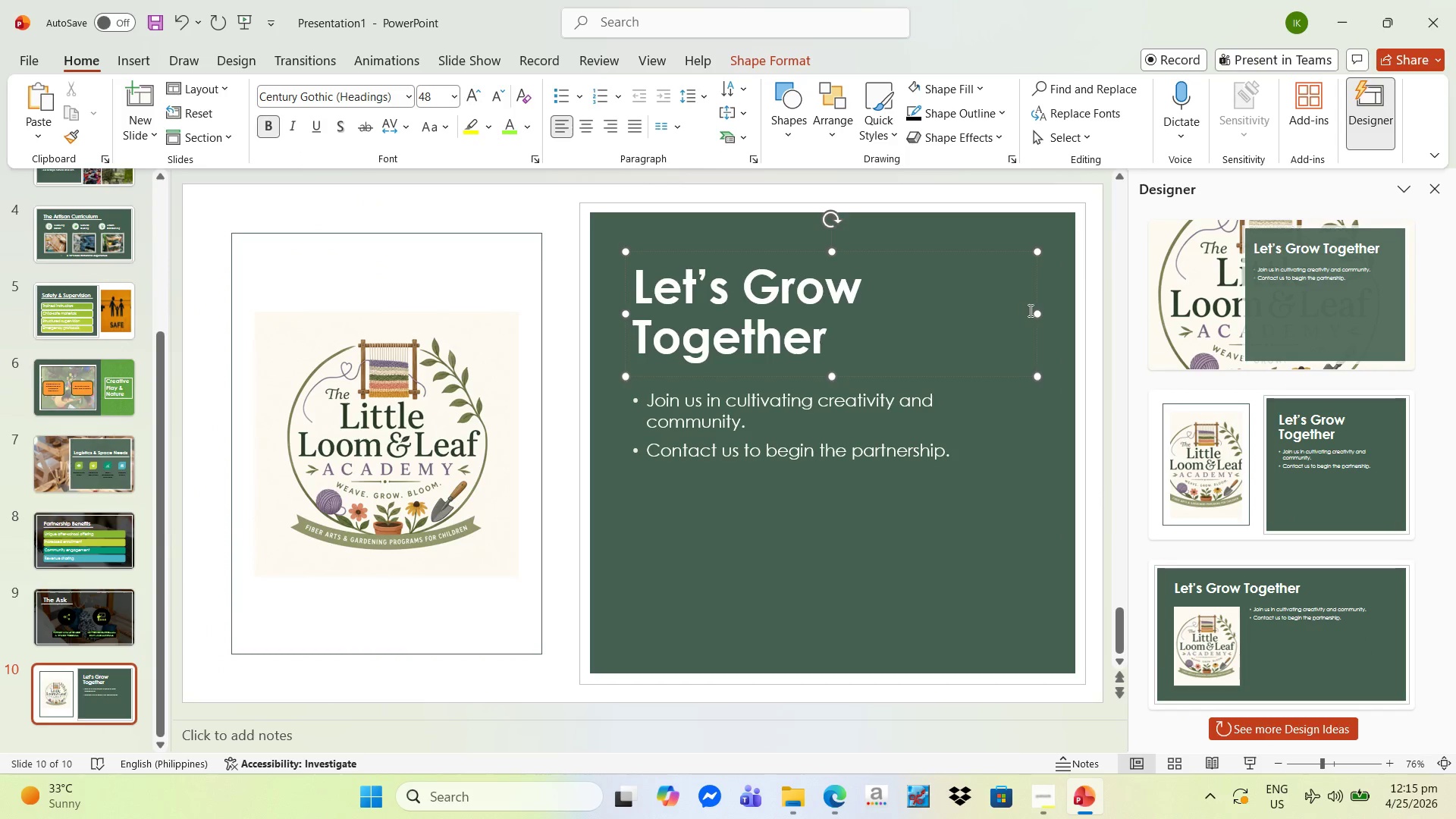 
left_click_drag(start_coordinate=[1040, 312], to_coordinate=[1077, 320])
 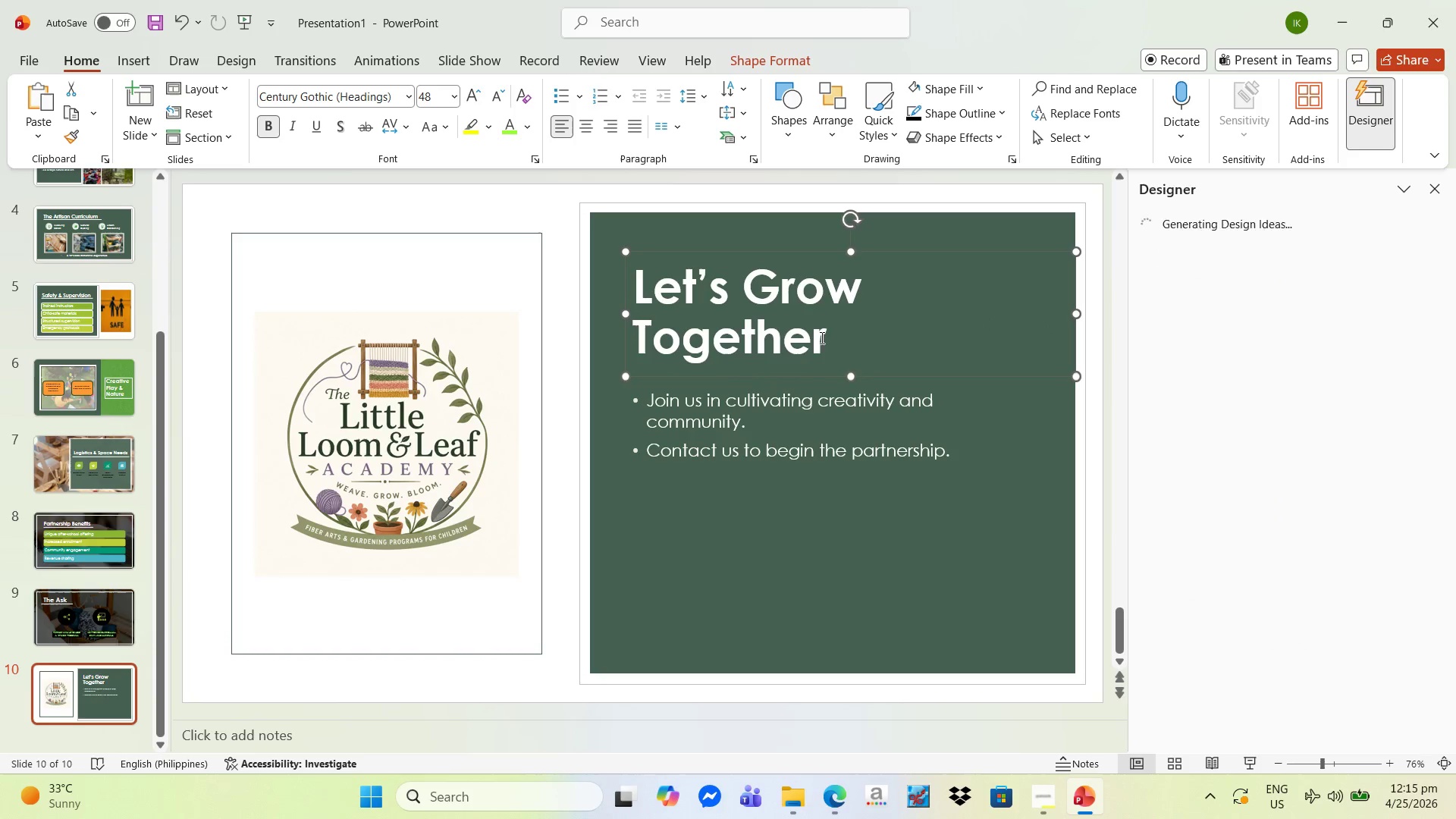 
left_click_drag(start_coordinate=[830, 338], to_coordinate=[641, 285])
 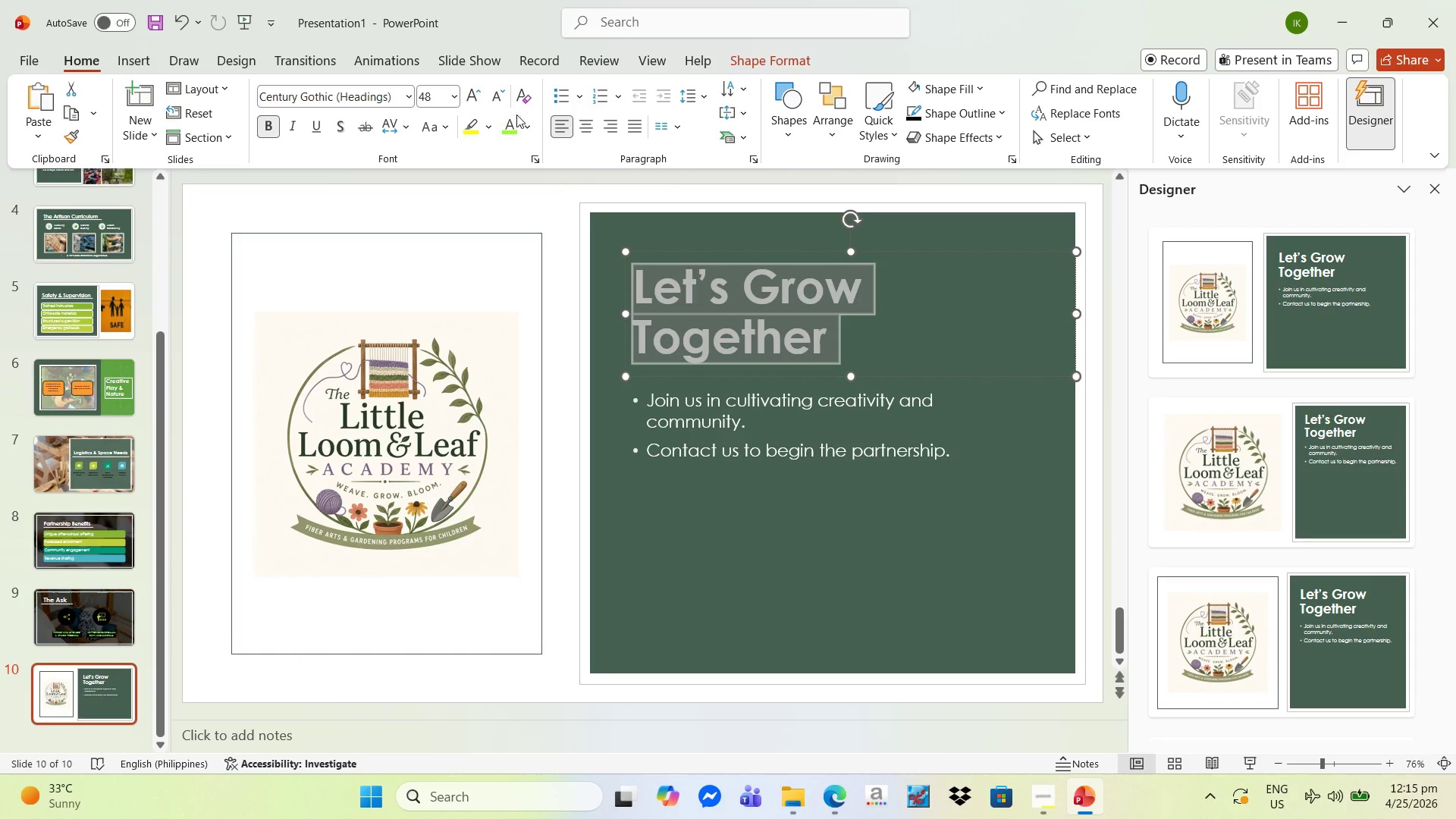 
left_click([504, 97])
 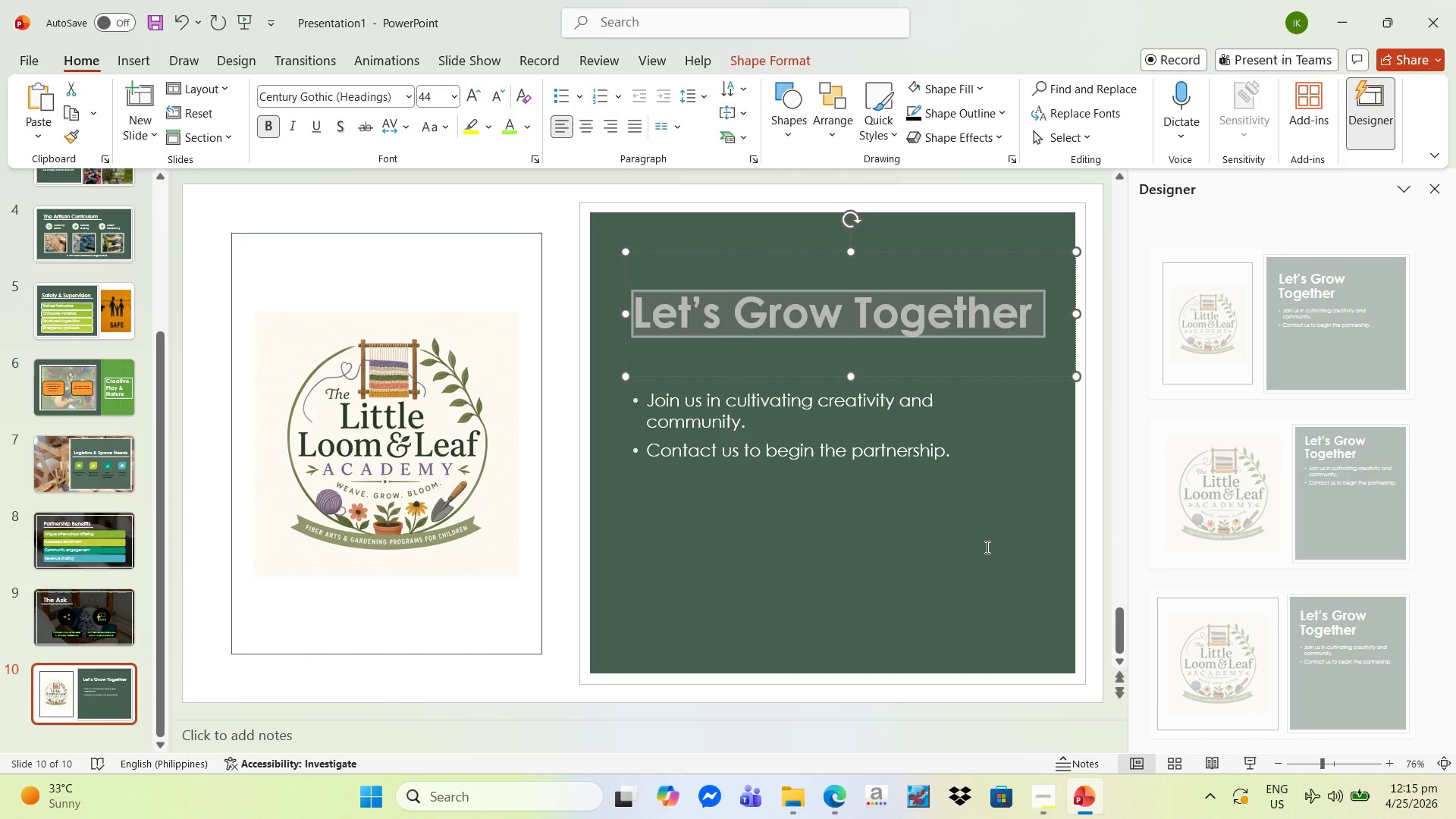 
left_click([996, 551])
 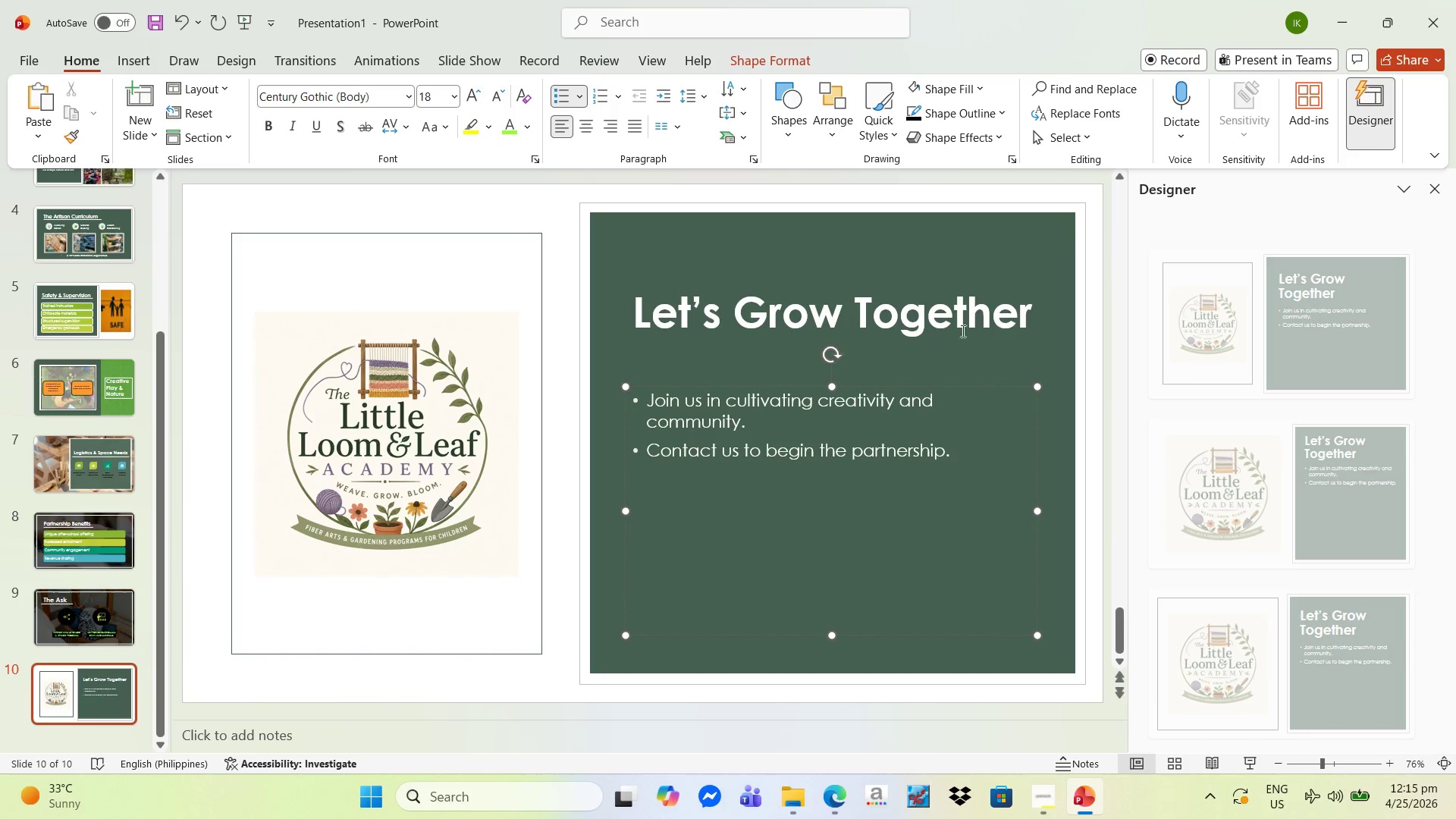 
wait(9.19)
 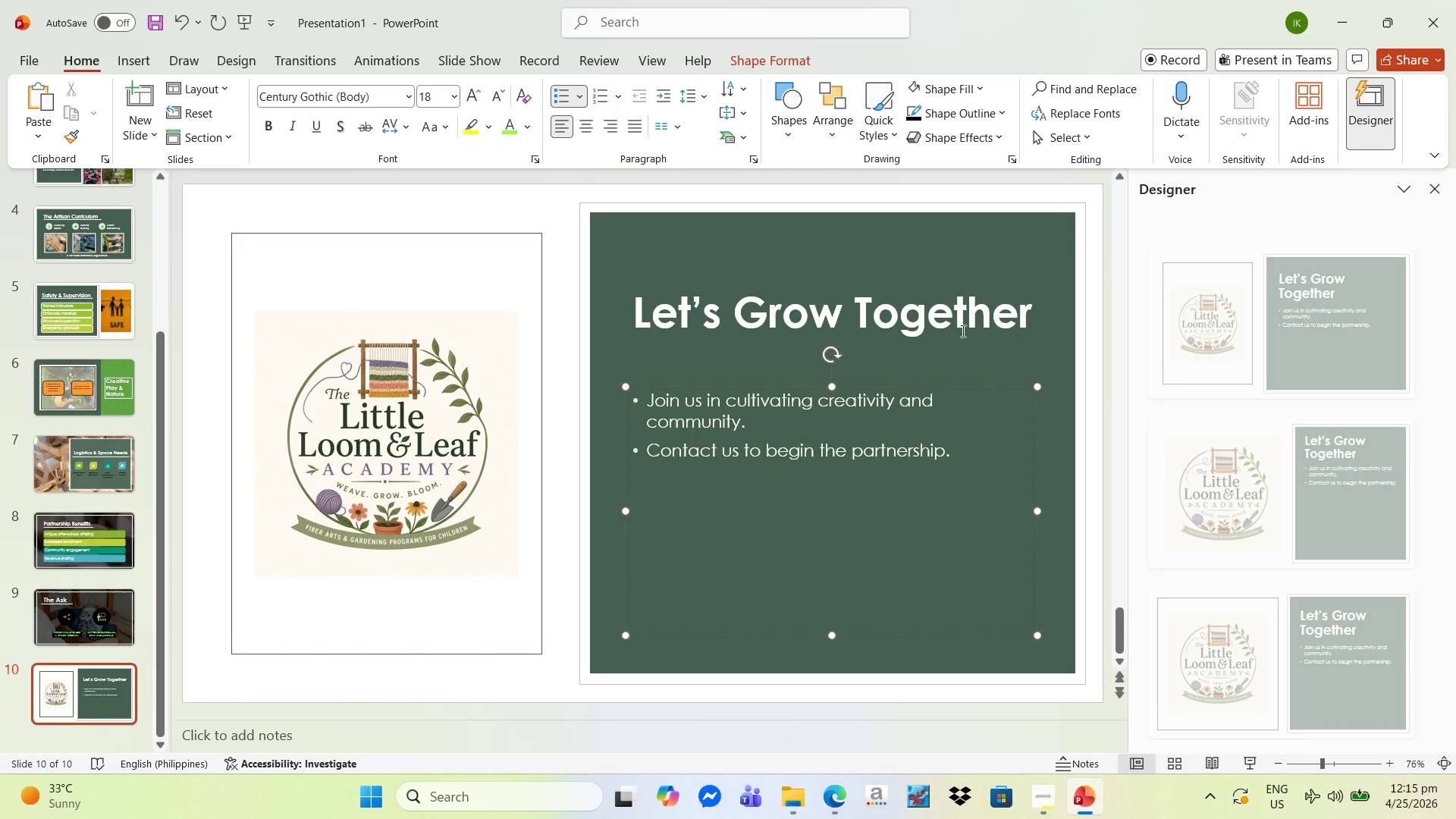 
left_click([73, 620])
 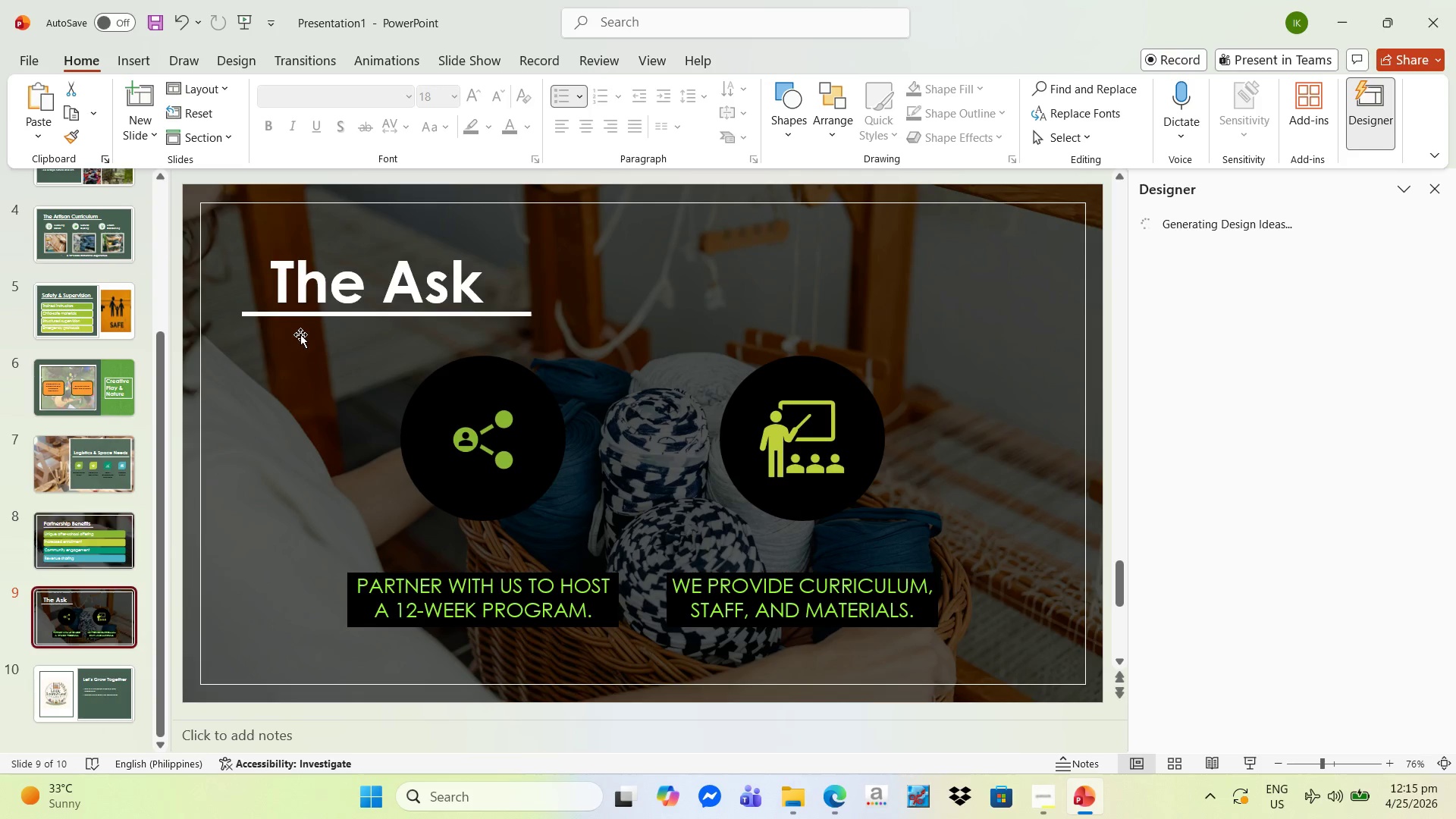 
left_click([325, 317])
 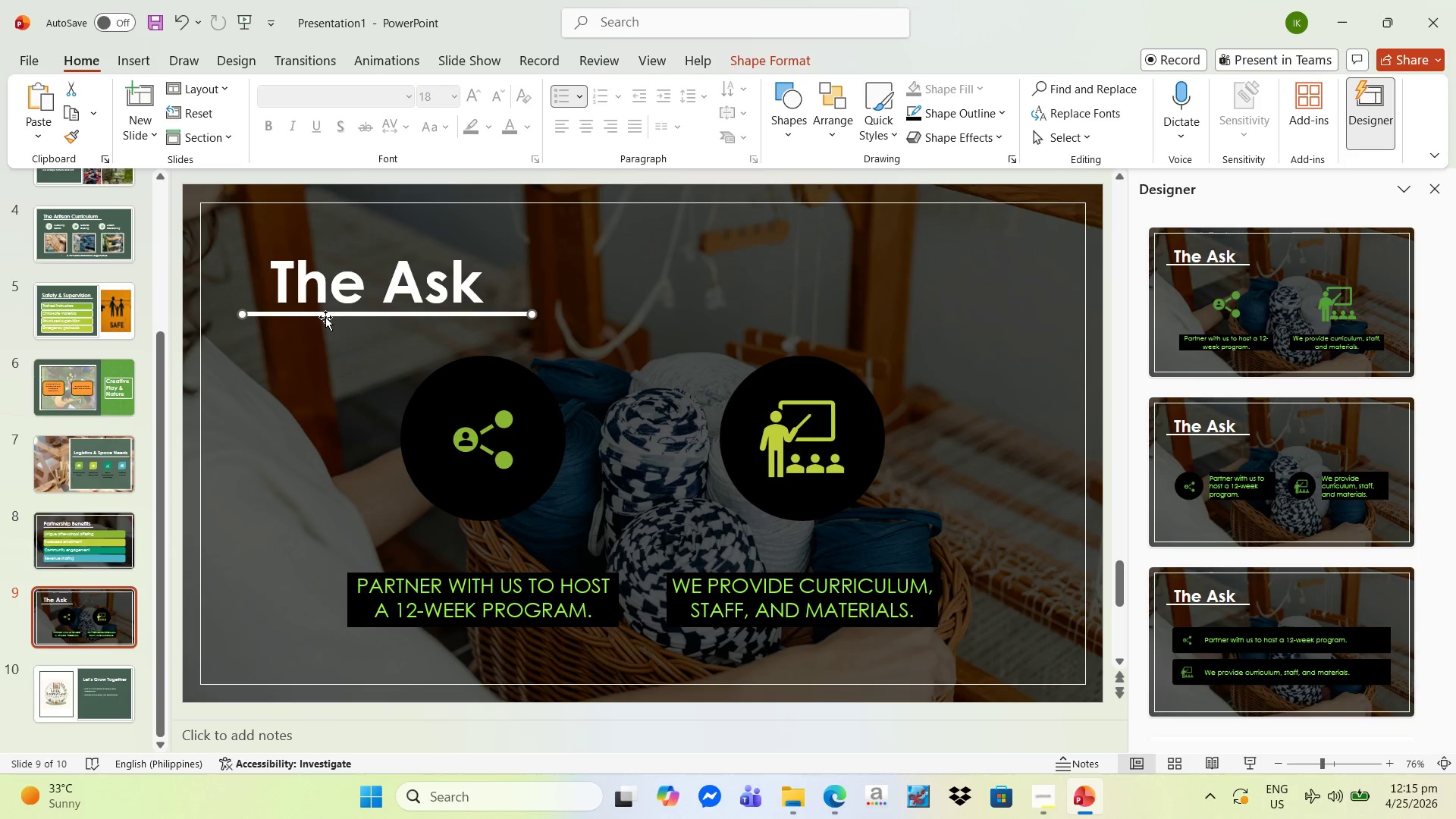 
key(Control+C)
 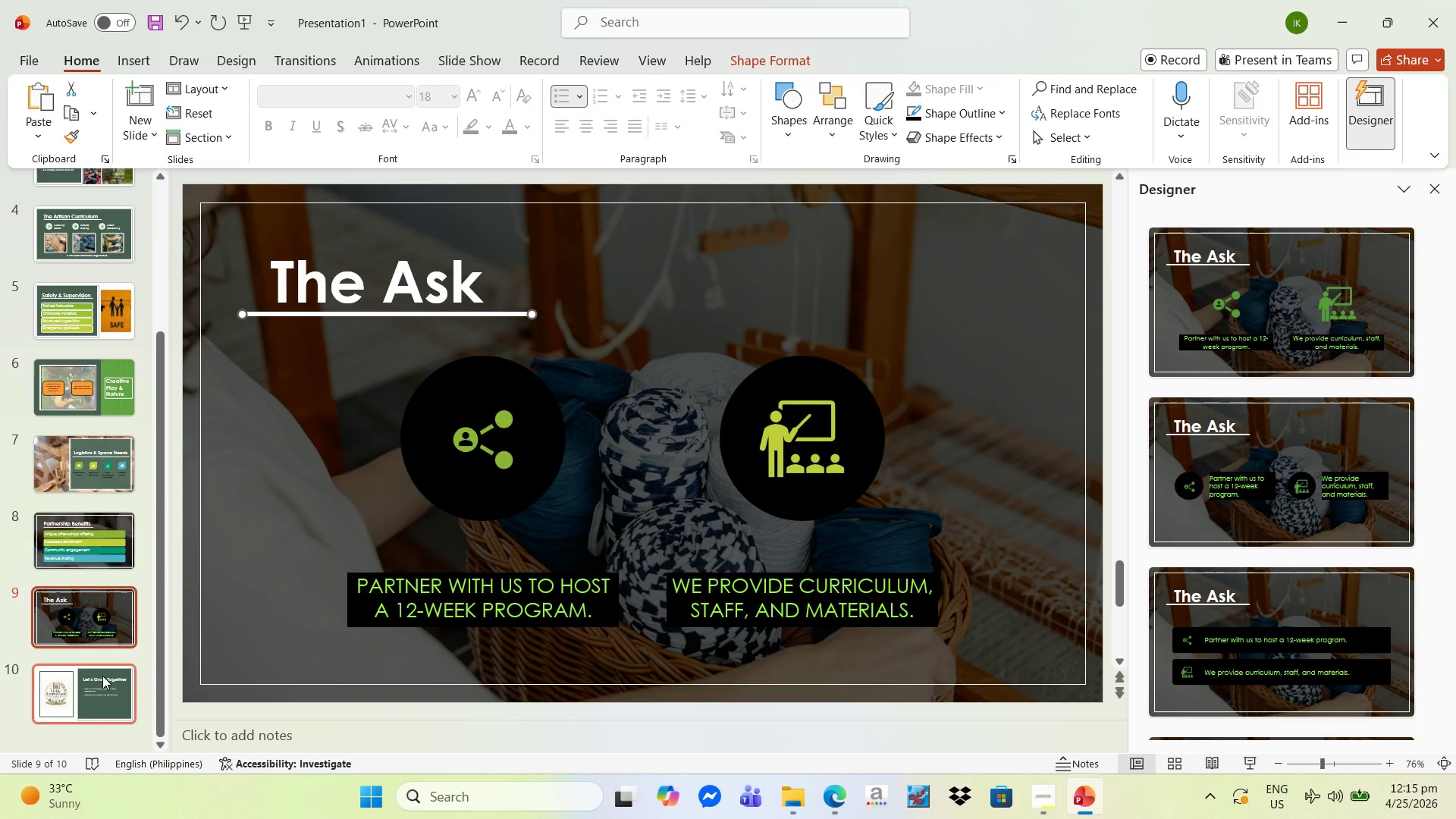 
left_click([96, 682])
 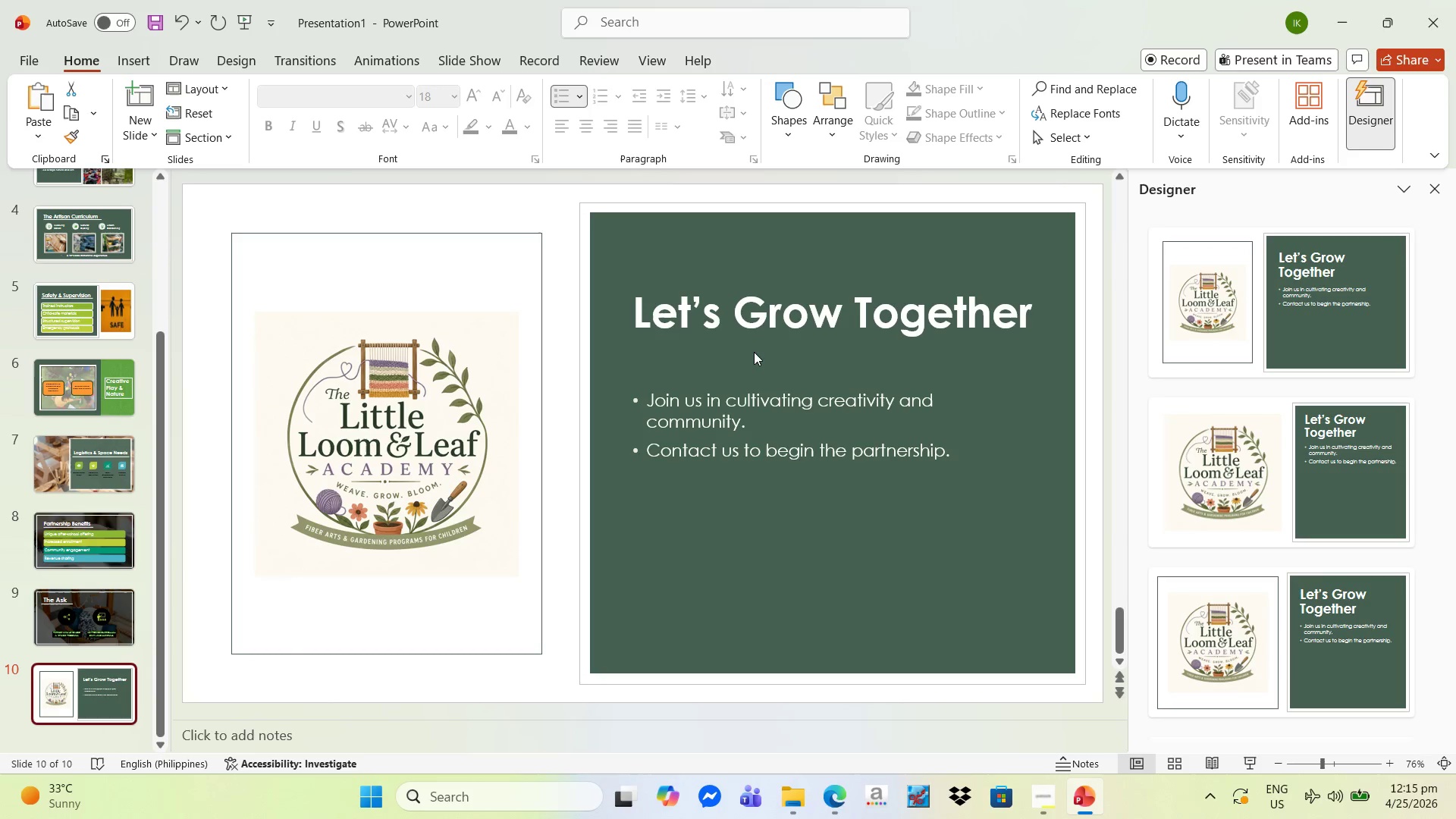 
left_click([755, 348])
 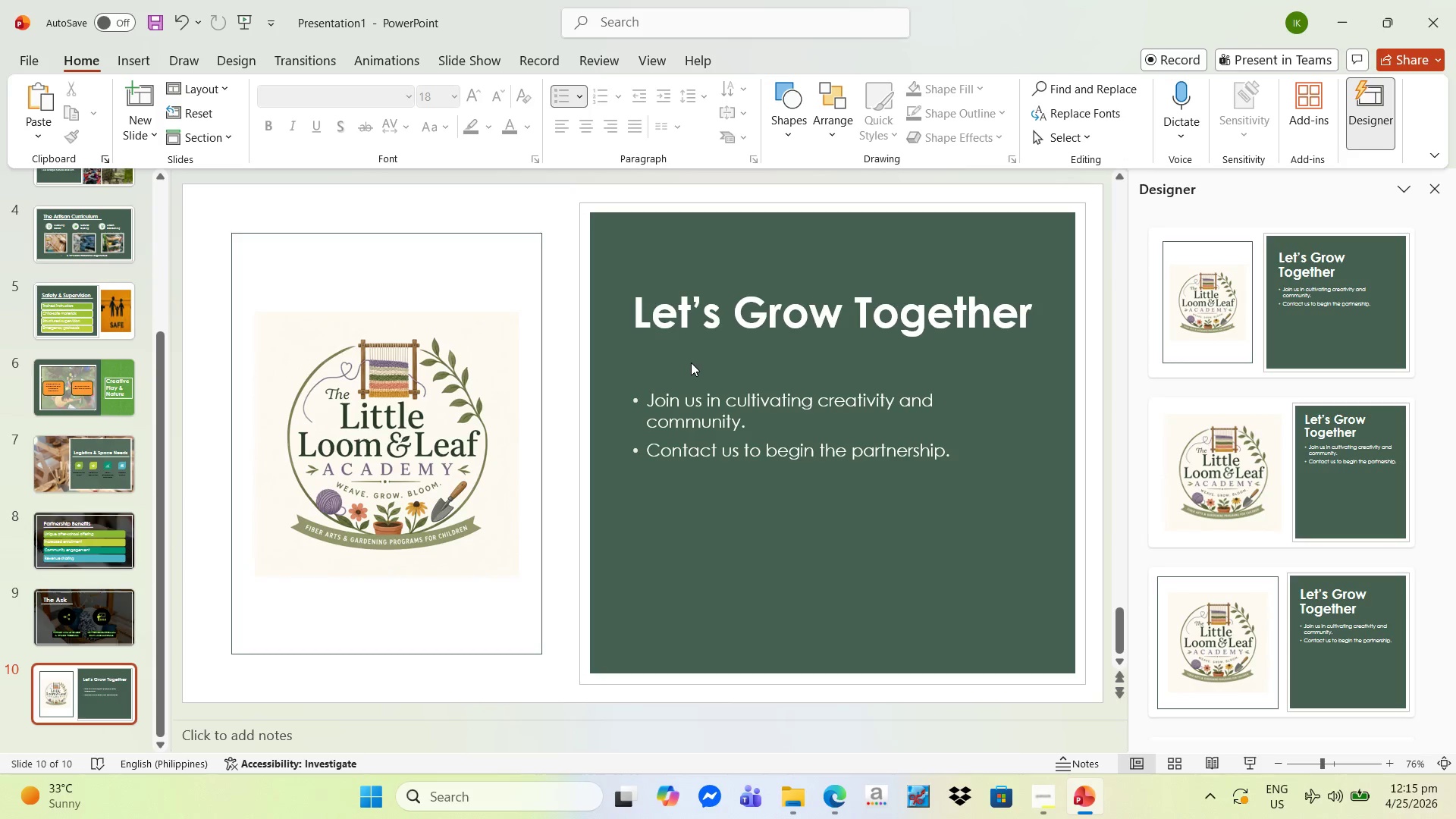 
key(Control+V)
 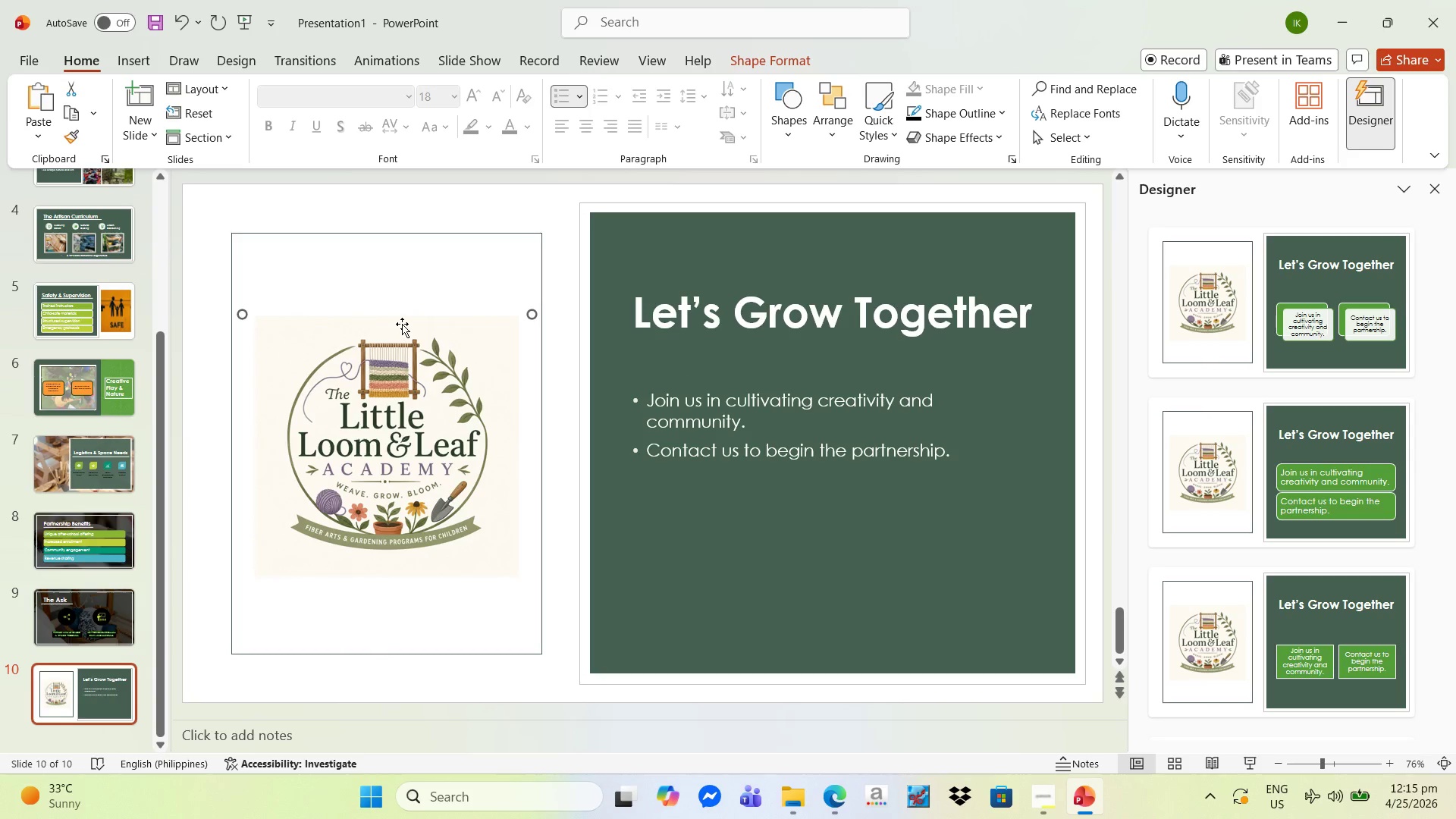 
left_click_drag(start_coordinate=[409, 313], to_coordinate=[793, 340])
 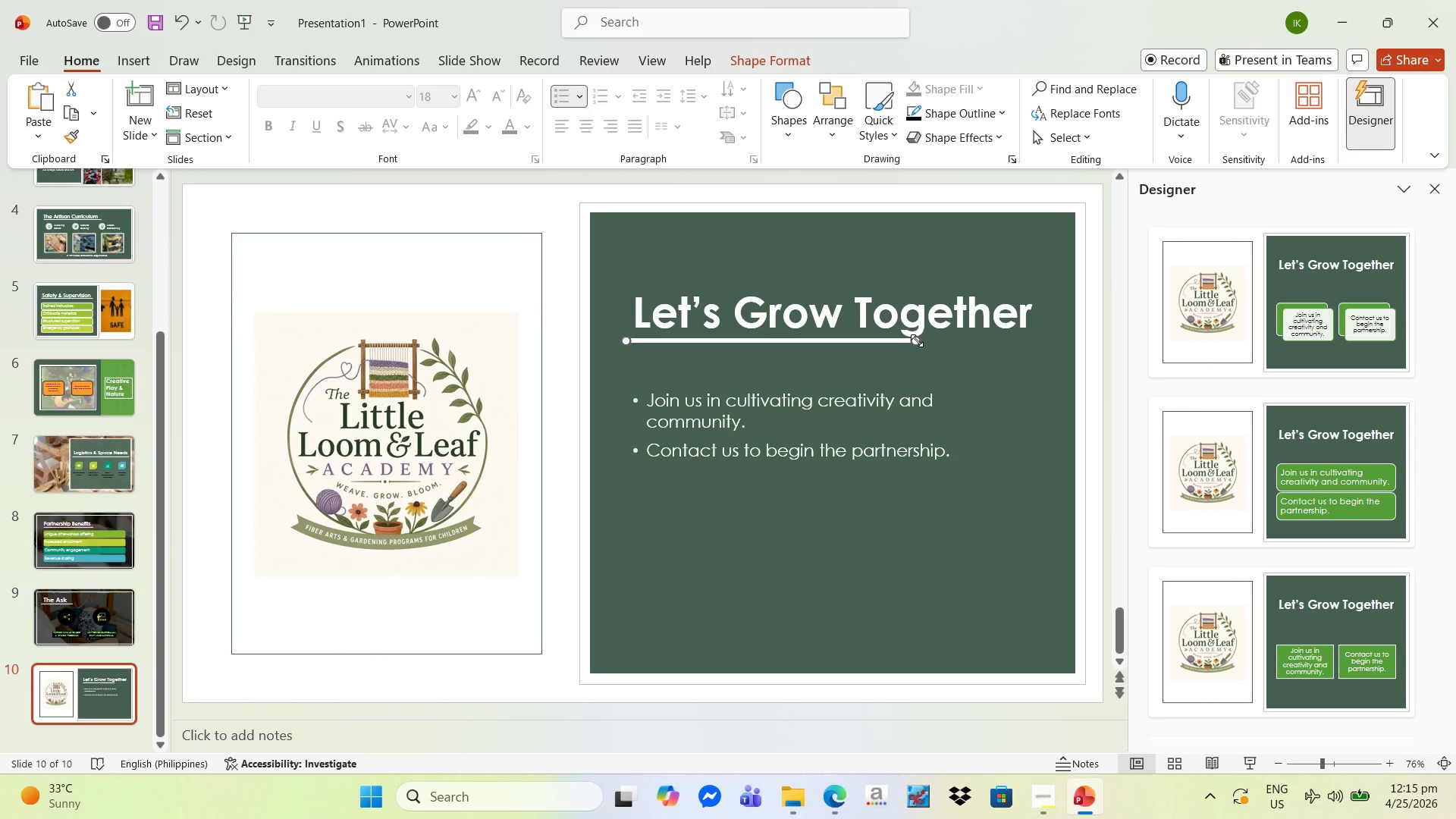 
left_click_drag(start_coordinate=[917, 340], to_coordinate=[1041, 340])
 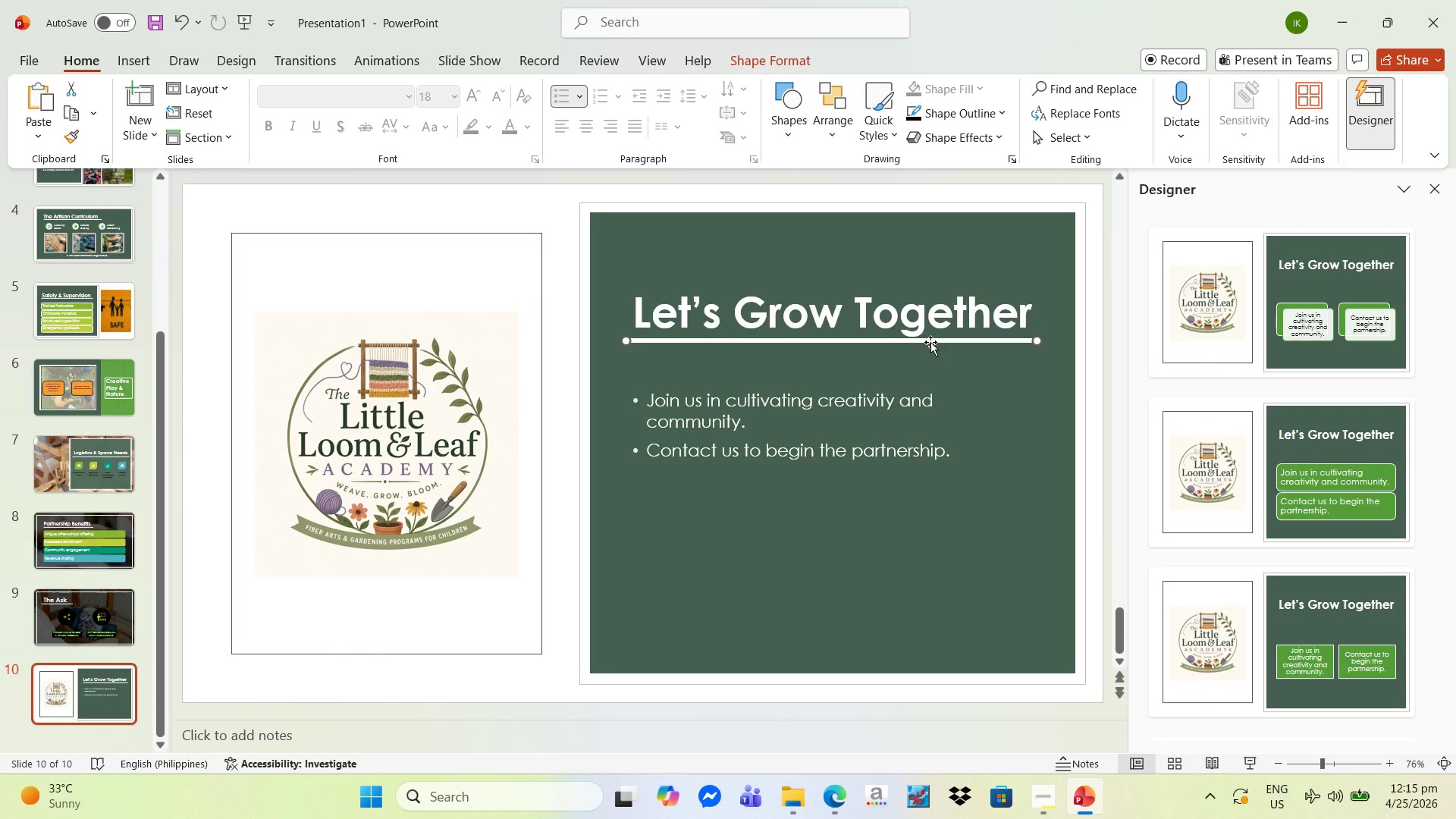 
left_click_drag(start_coordinate=[930, 342], to_coordinate=[931, 347])
 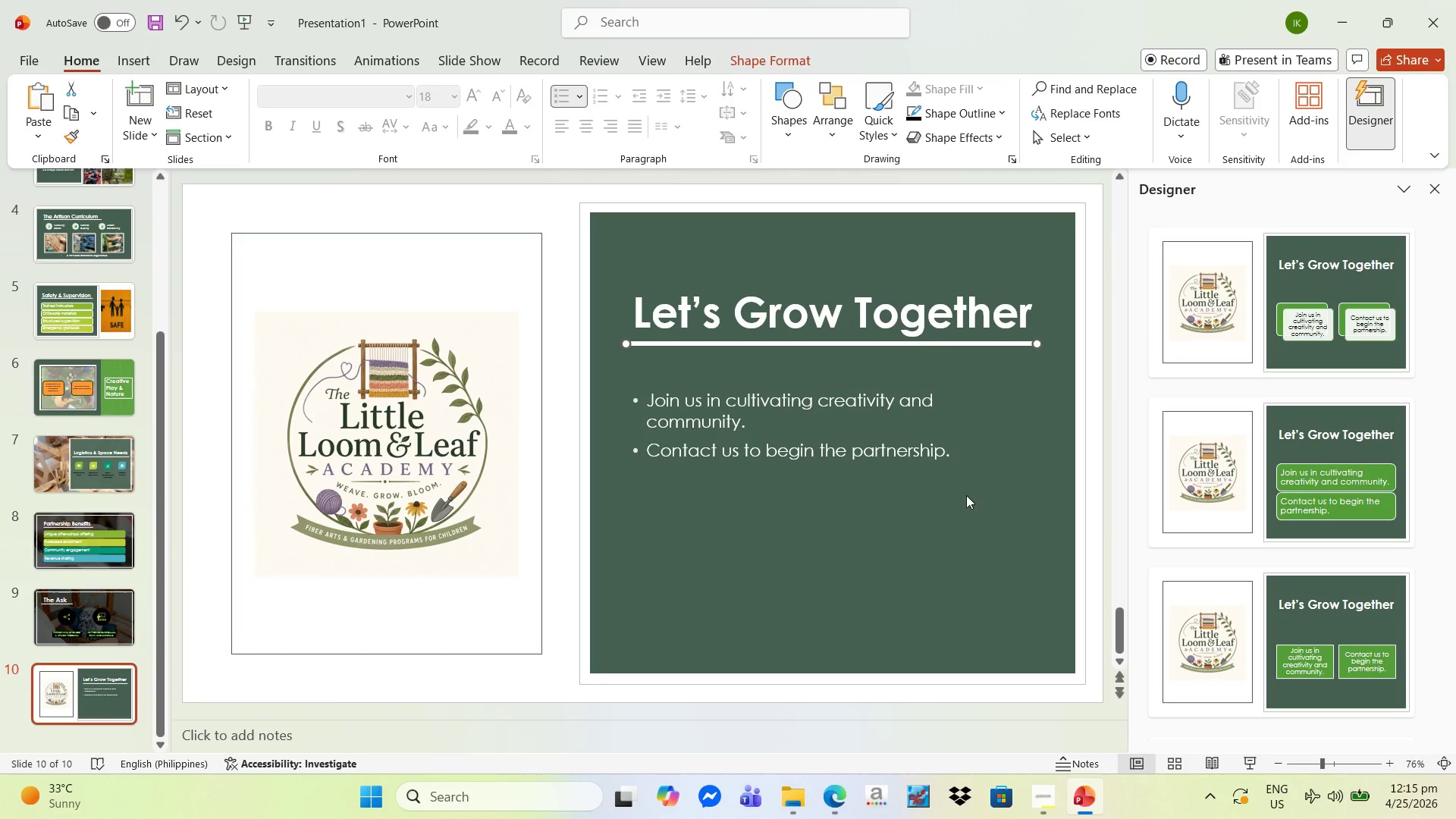 
left_click([954, 500])
 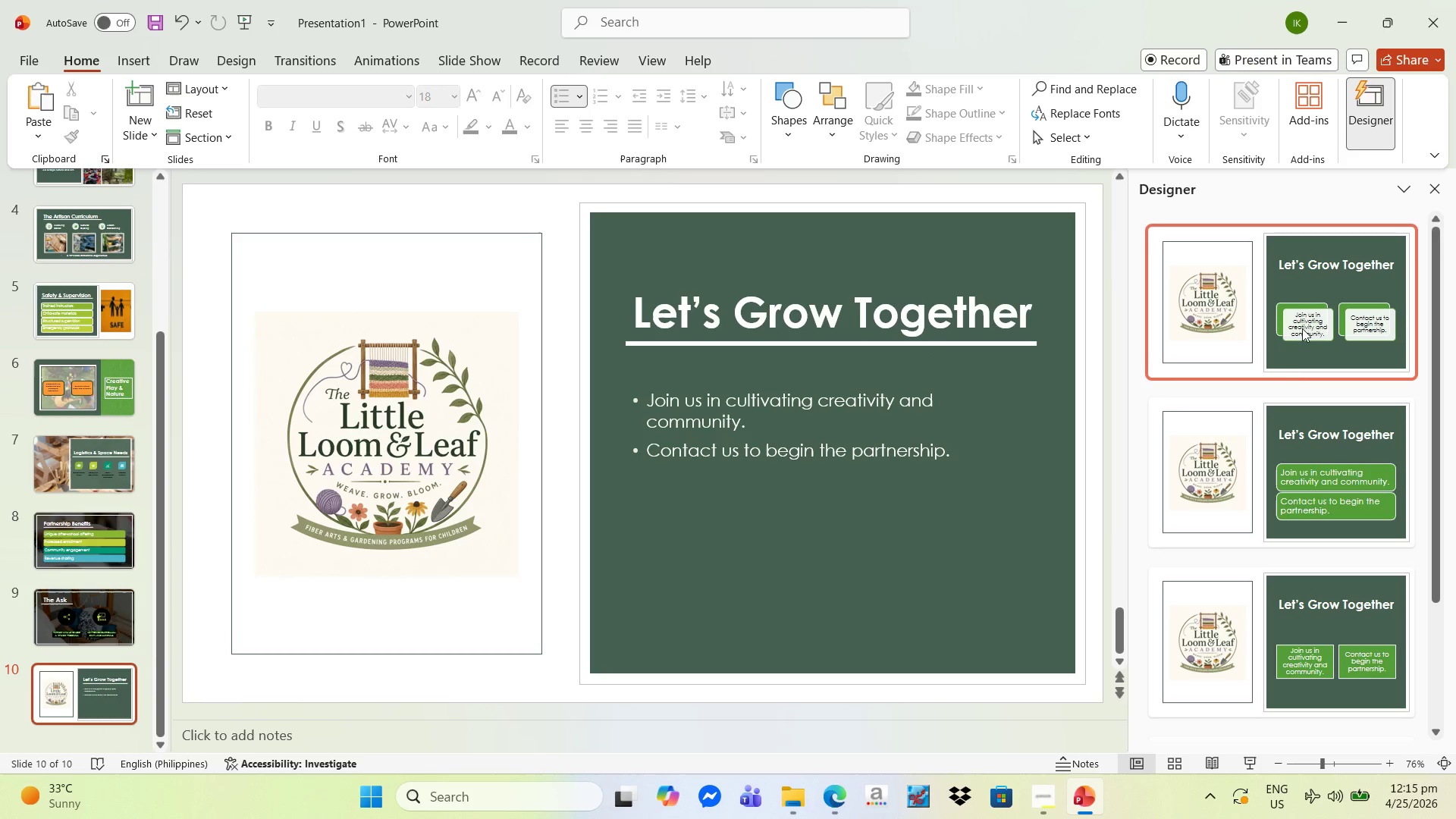 
scroll: coordinate [1310, 535], scroll_direction: down, amount: 12.0
 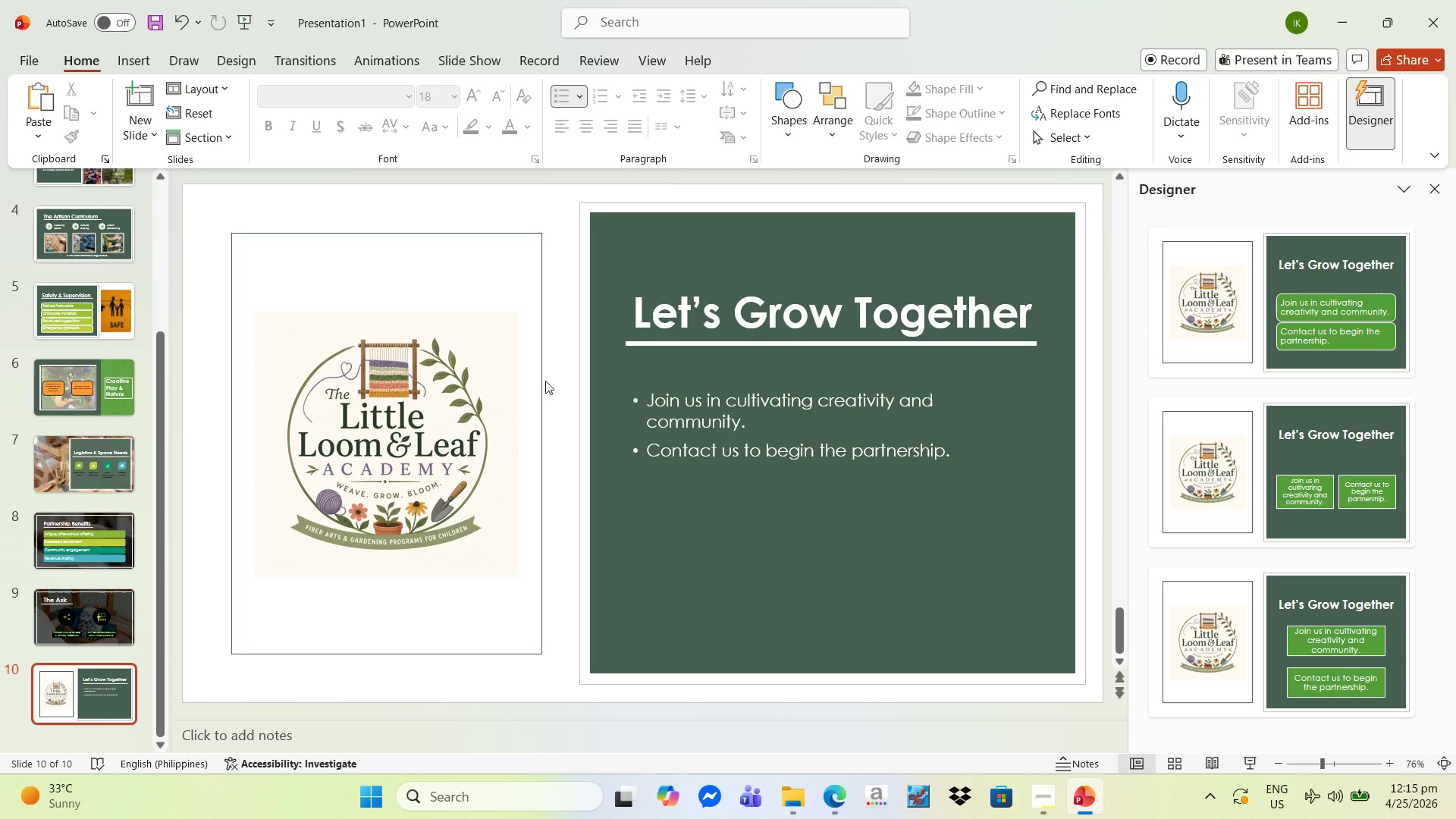 
left_click([433, 416])
 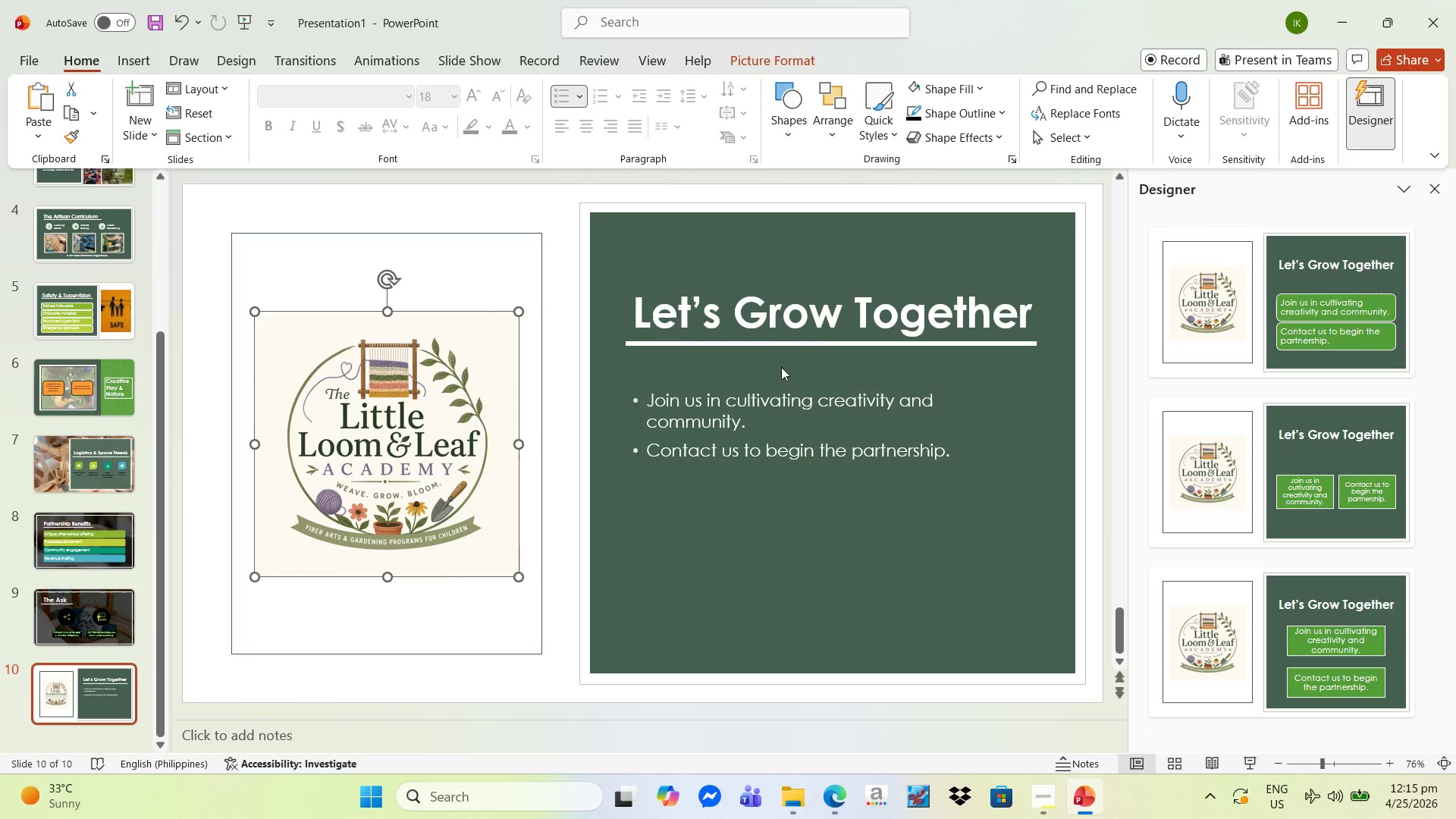 
left_click([764, 387])
 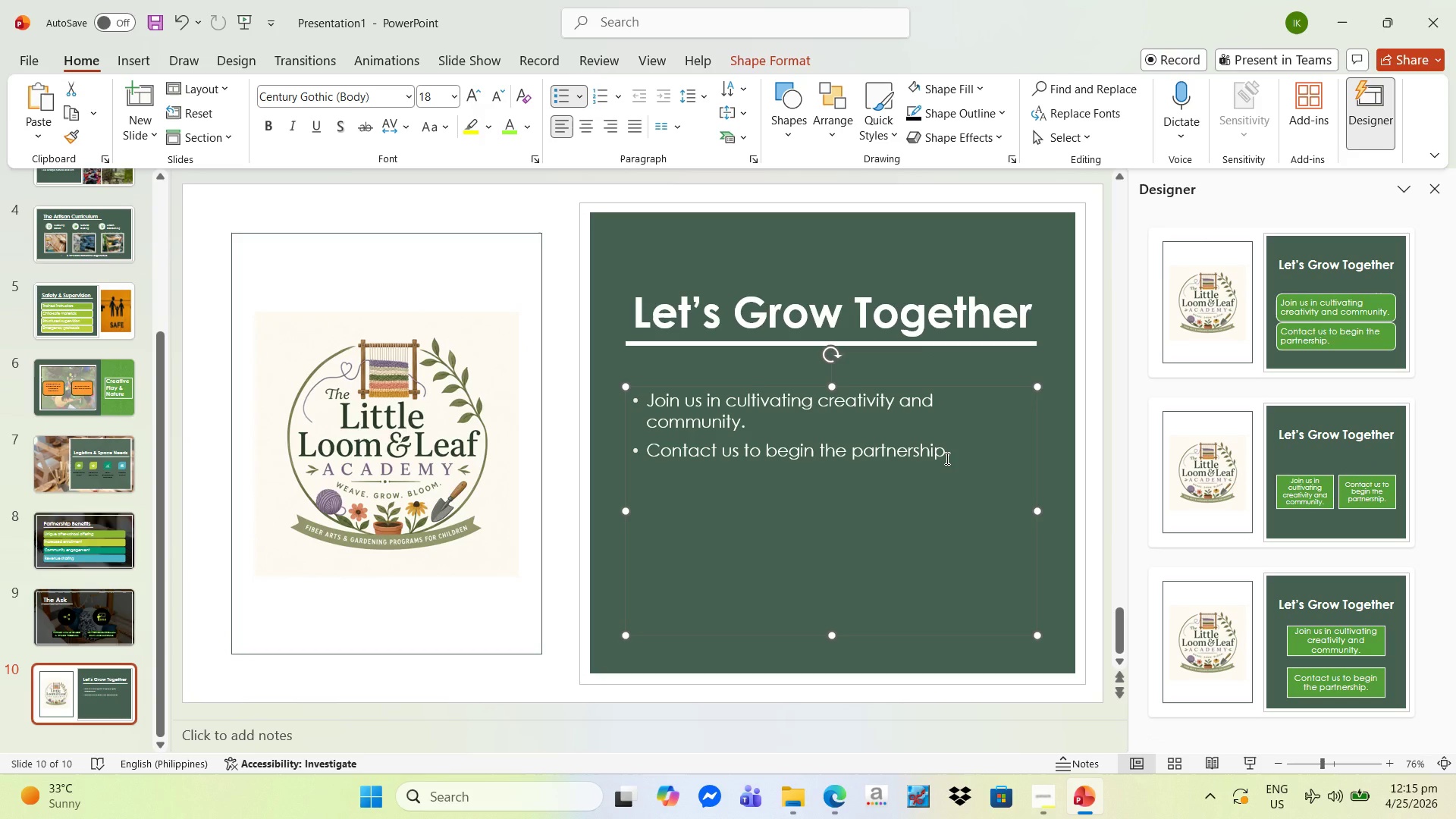 
left_click_drag(start_coordinate=[946, 458], to_coordinate=[591, 375])
 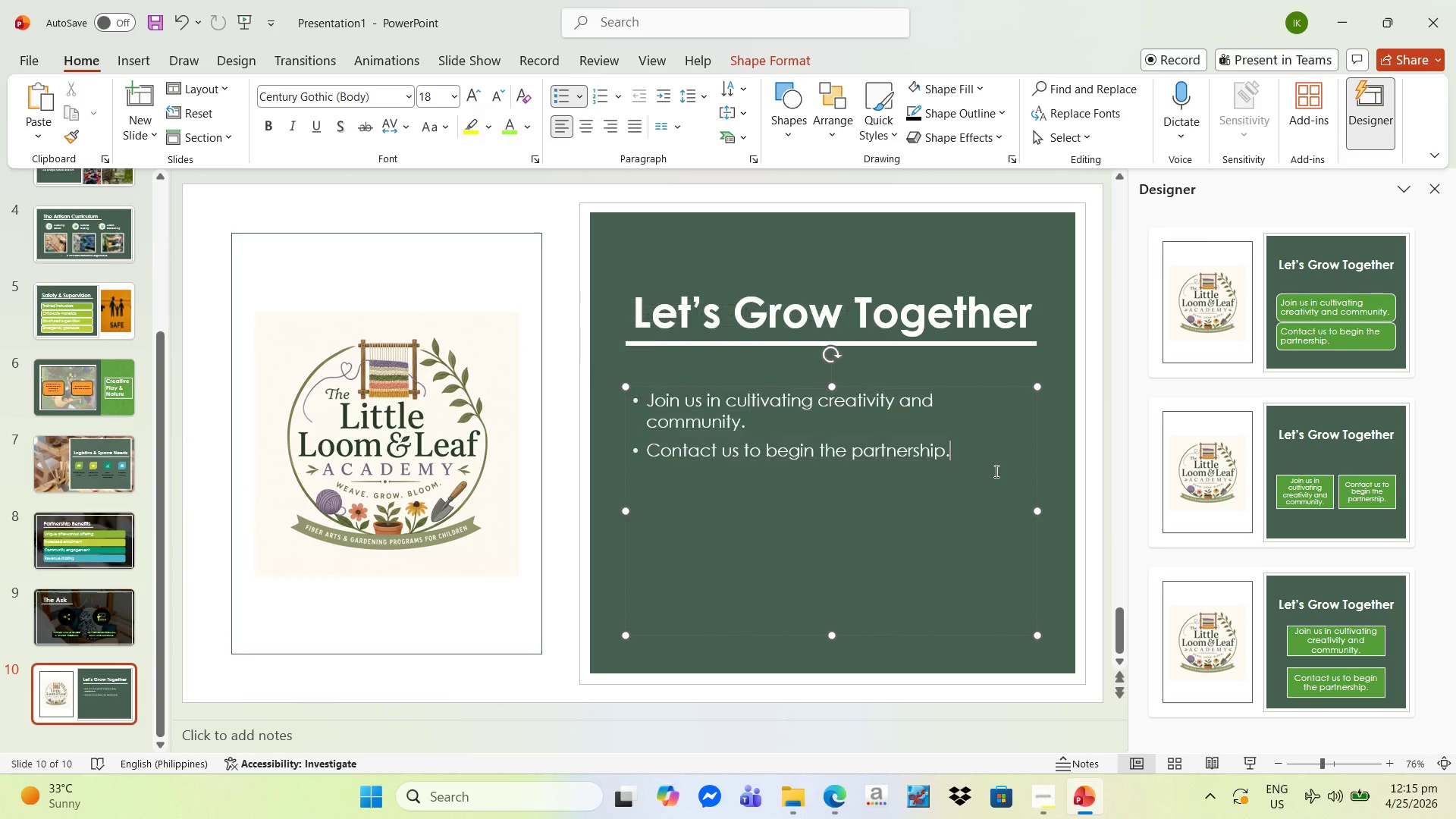 
left_click_drag(start_coordinate=[974, 459], to_coordinate=[599, 385])
 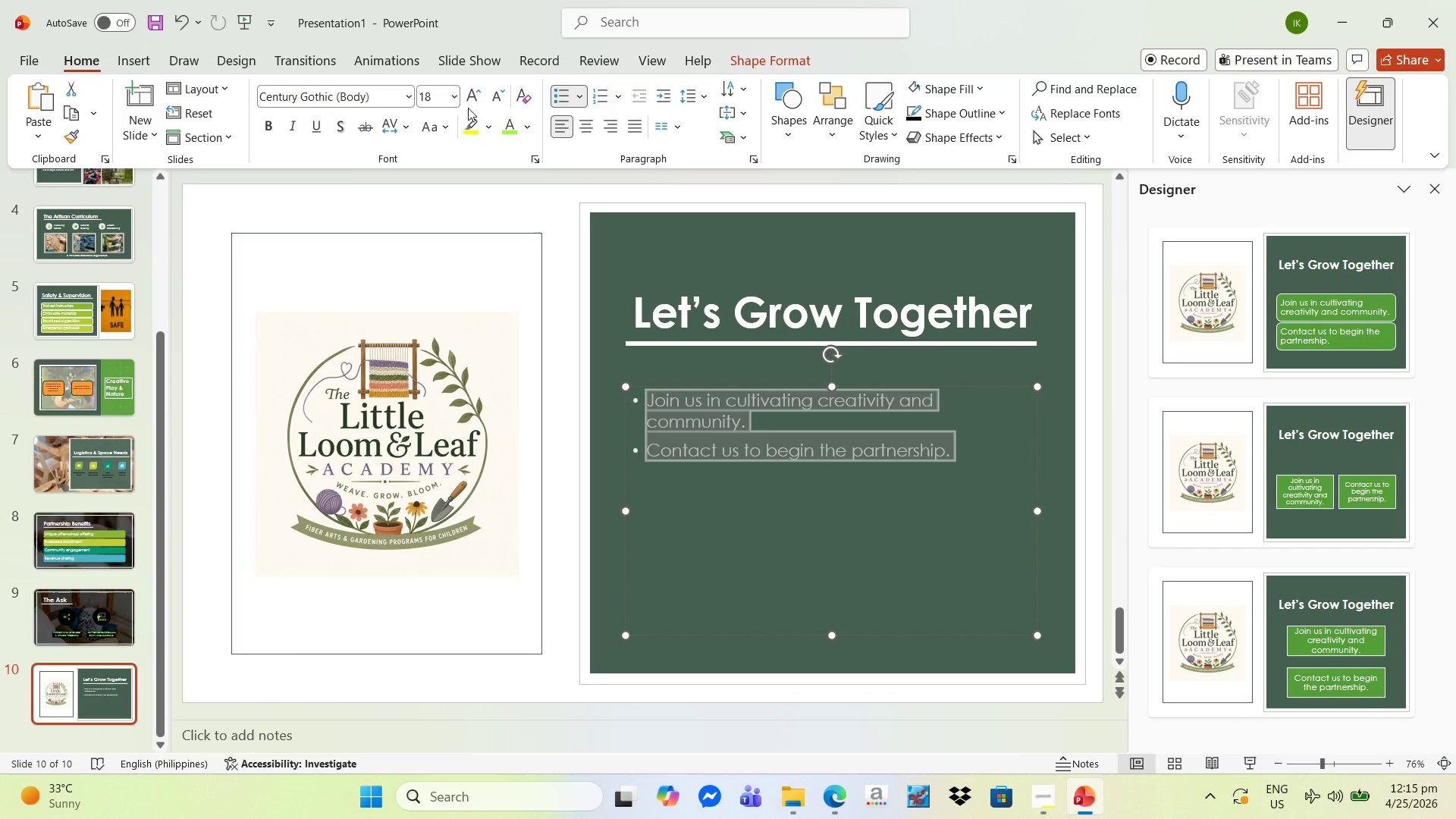 
left_click([466, 102])
 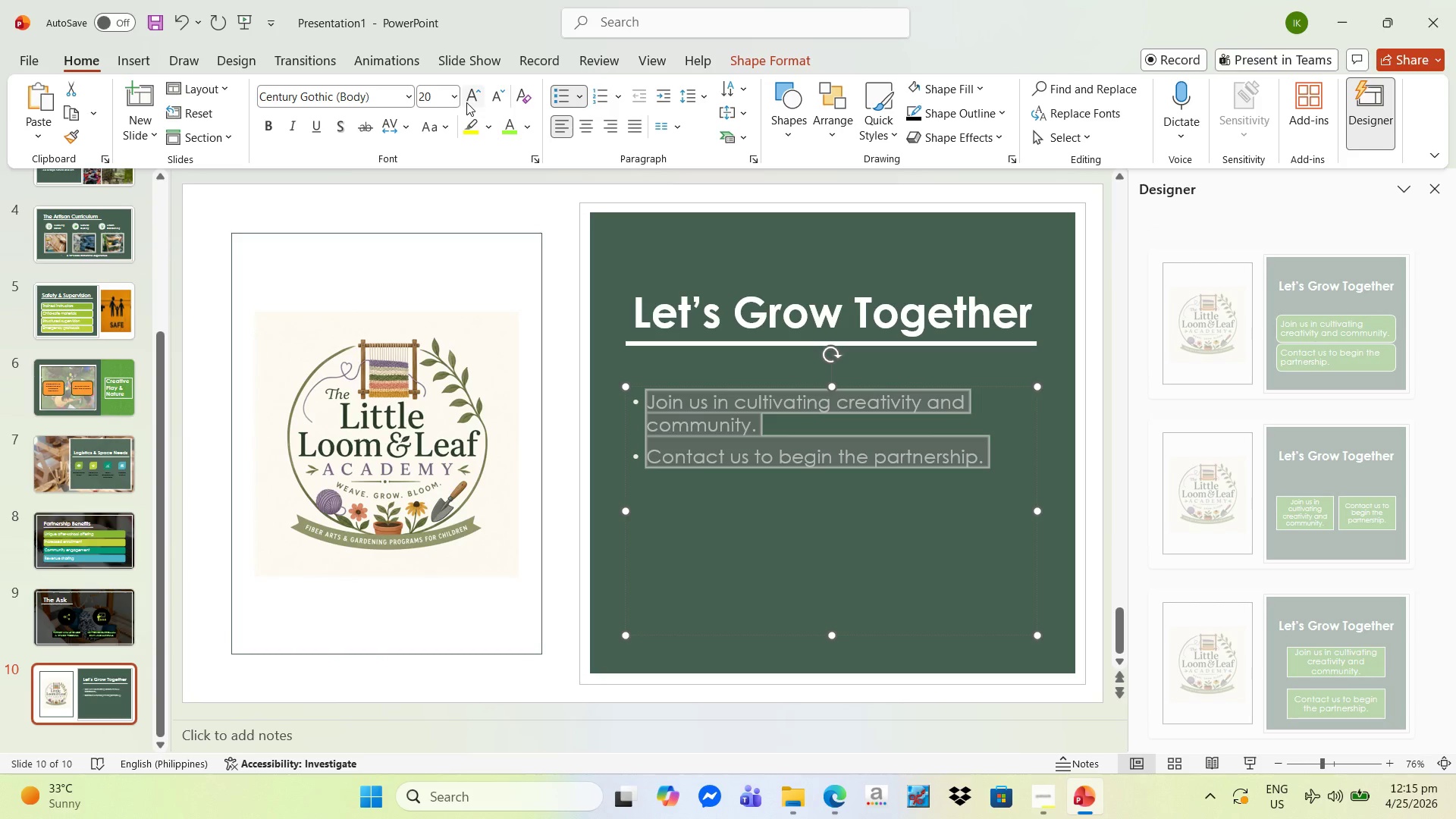 
left_click([466, 102])
 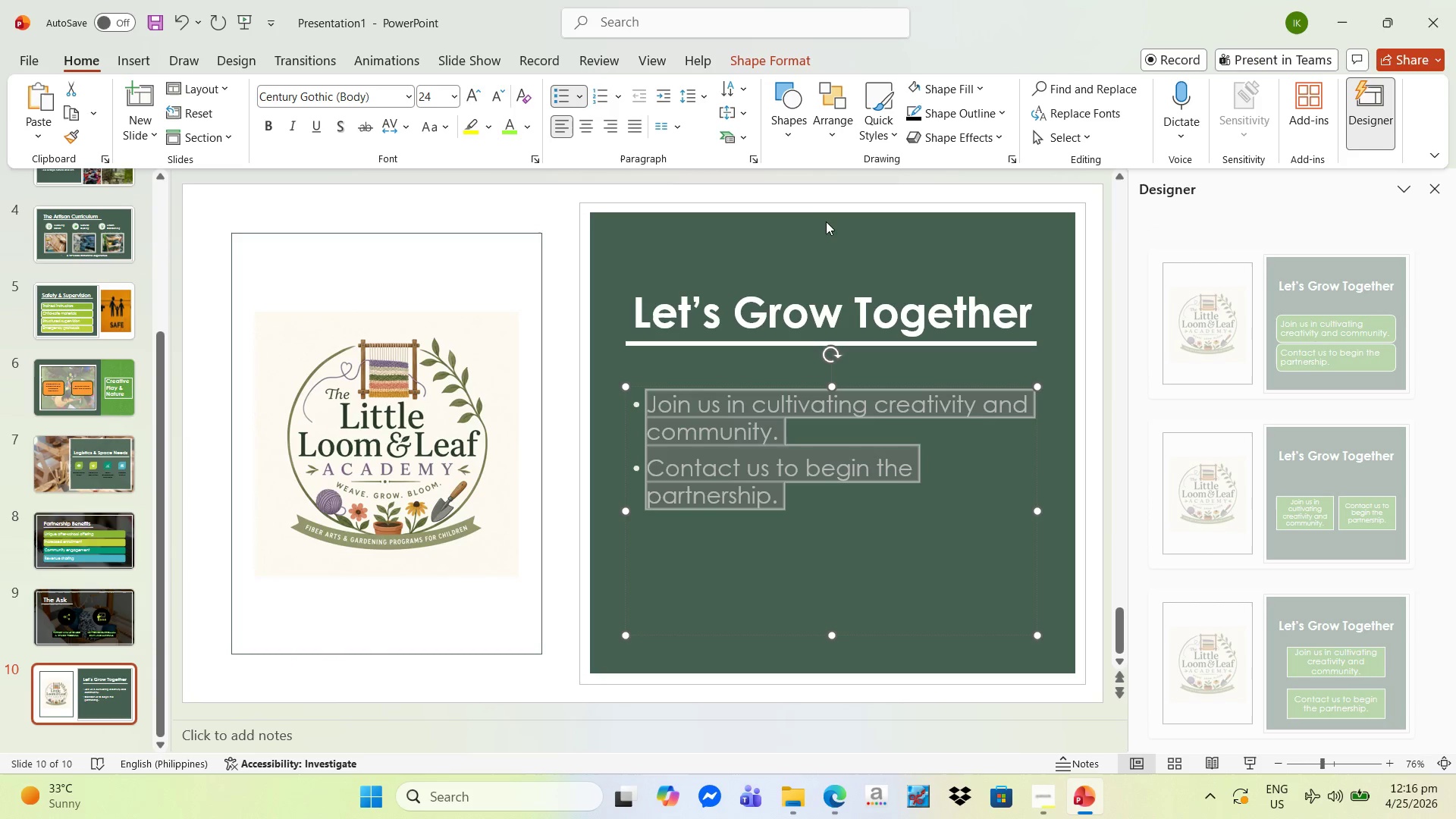 
left_click([827, 224])
 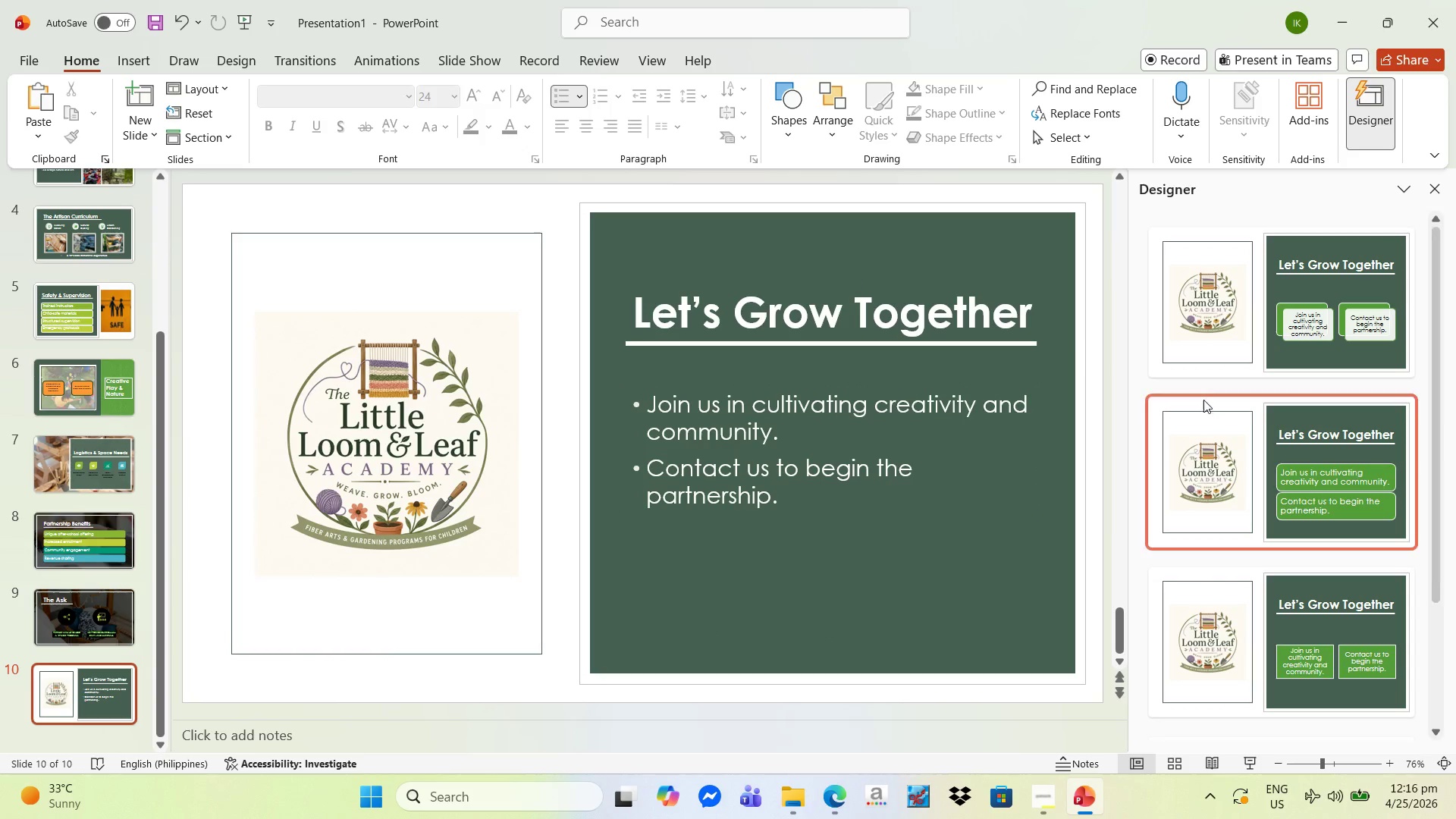 
scroll: coordinate [1320, 434], scroll_direction: up, amount: 3.0
 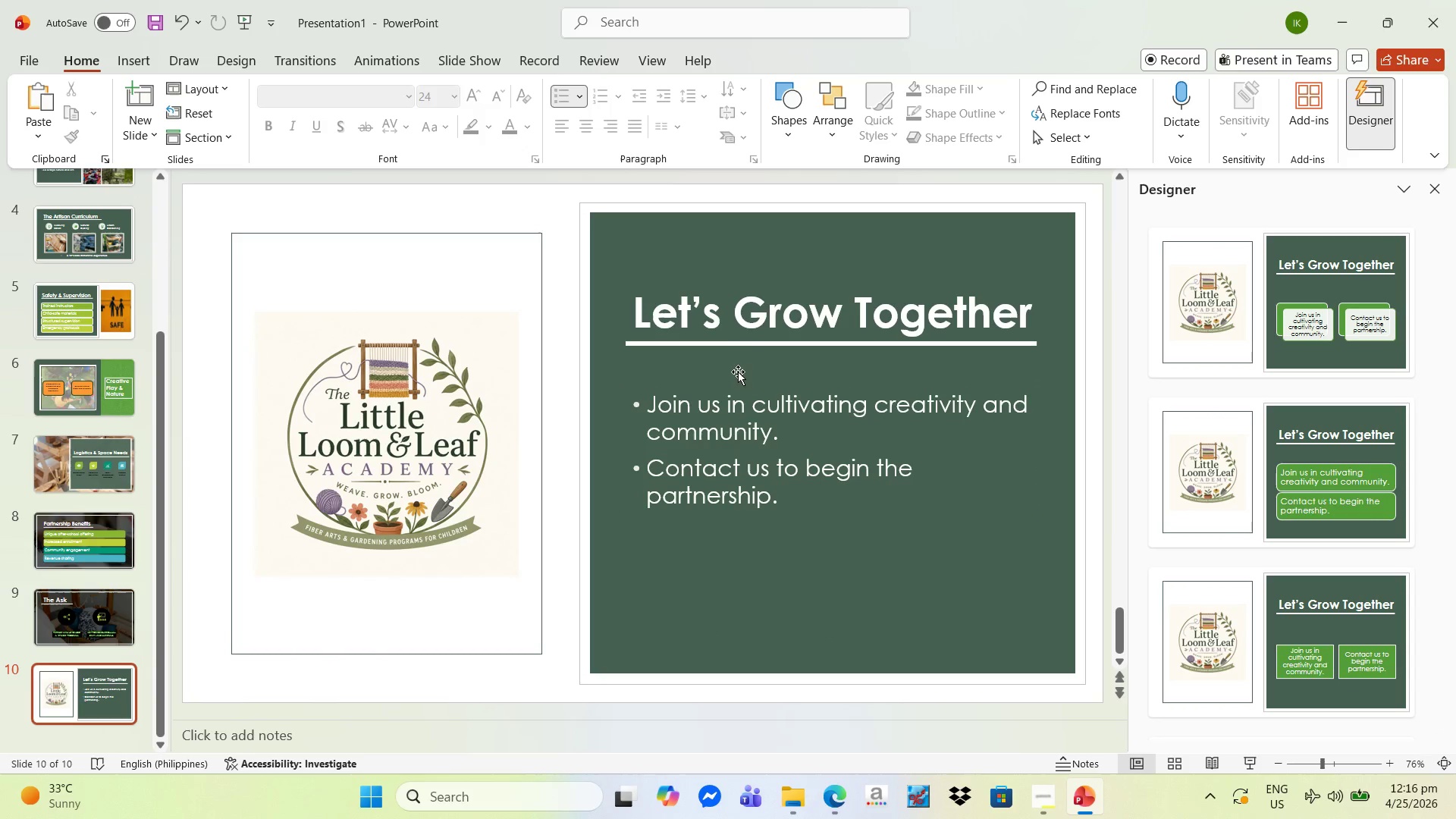 
key(Control+Z)
 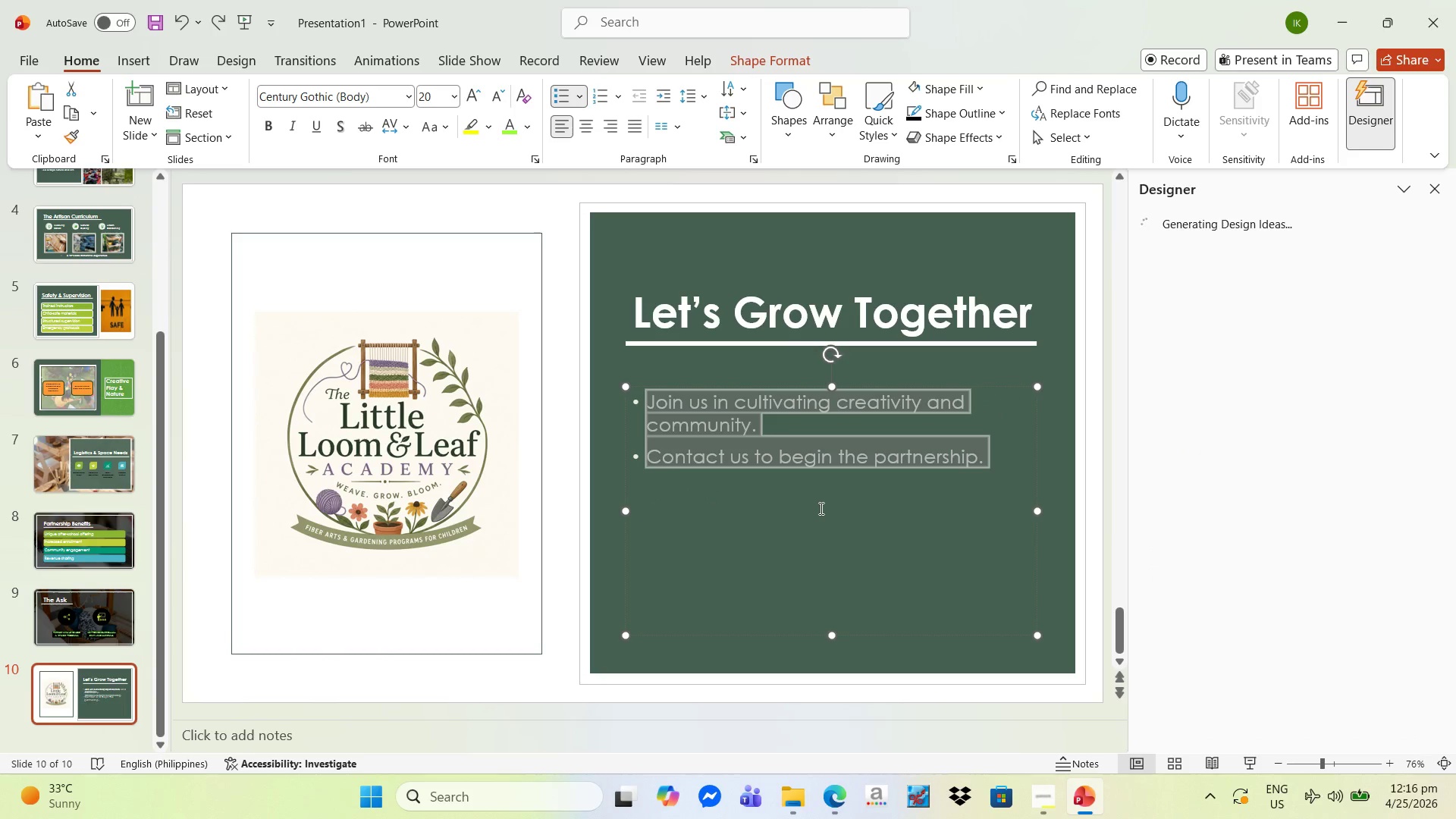 
key(Control+Z)
 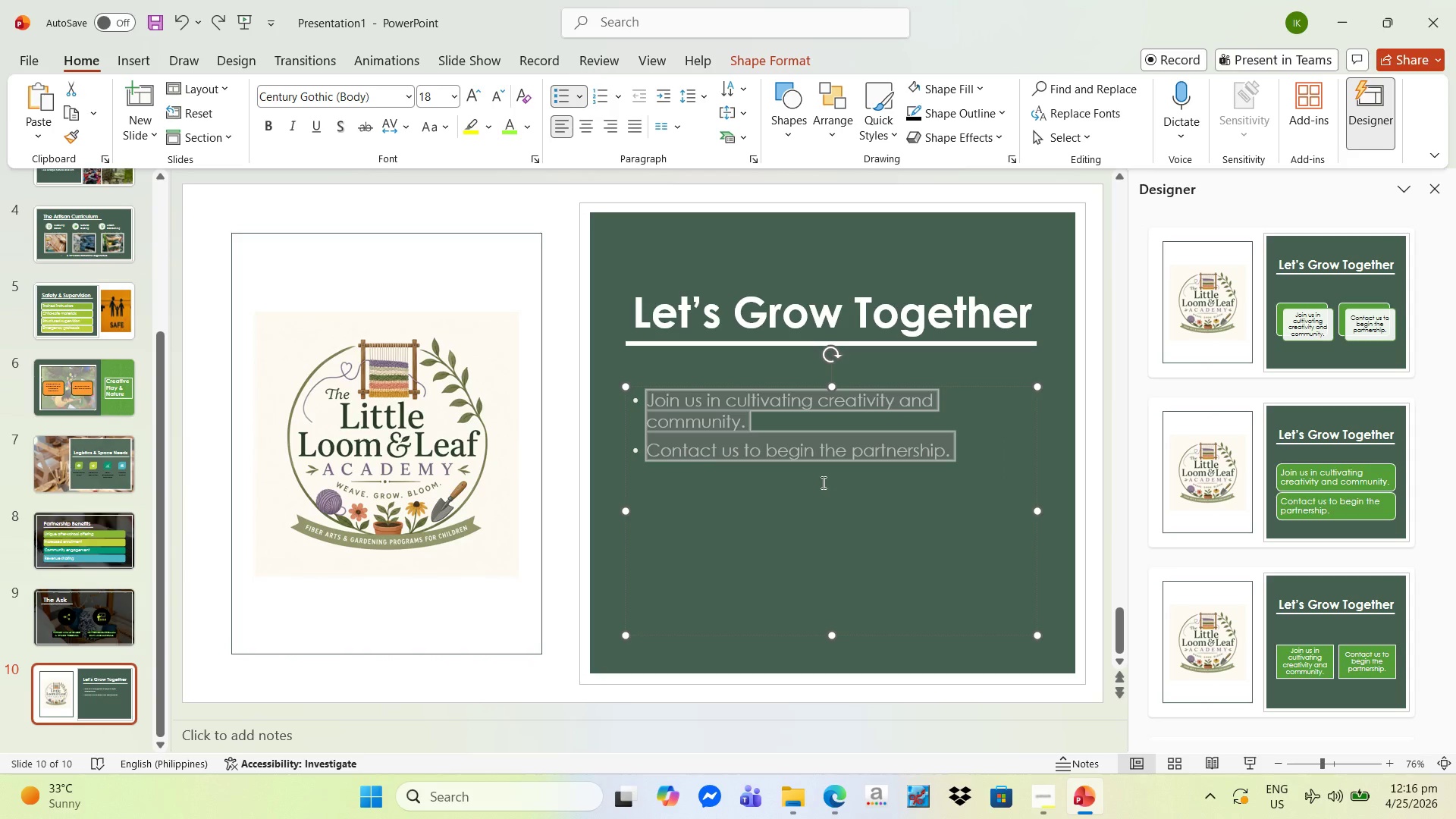 
key(Z)
 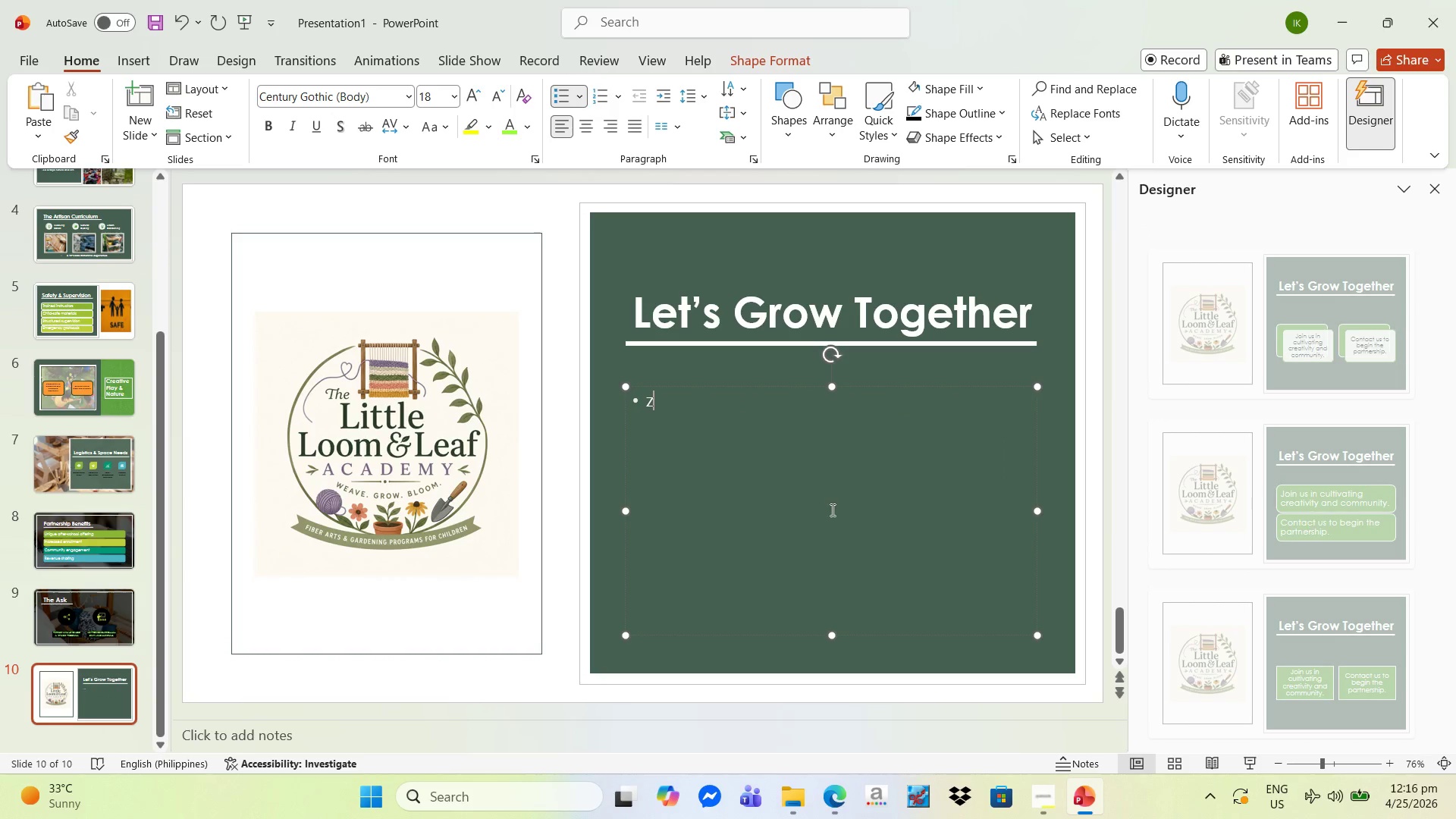 
key(Control+Z)
 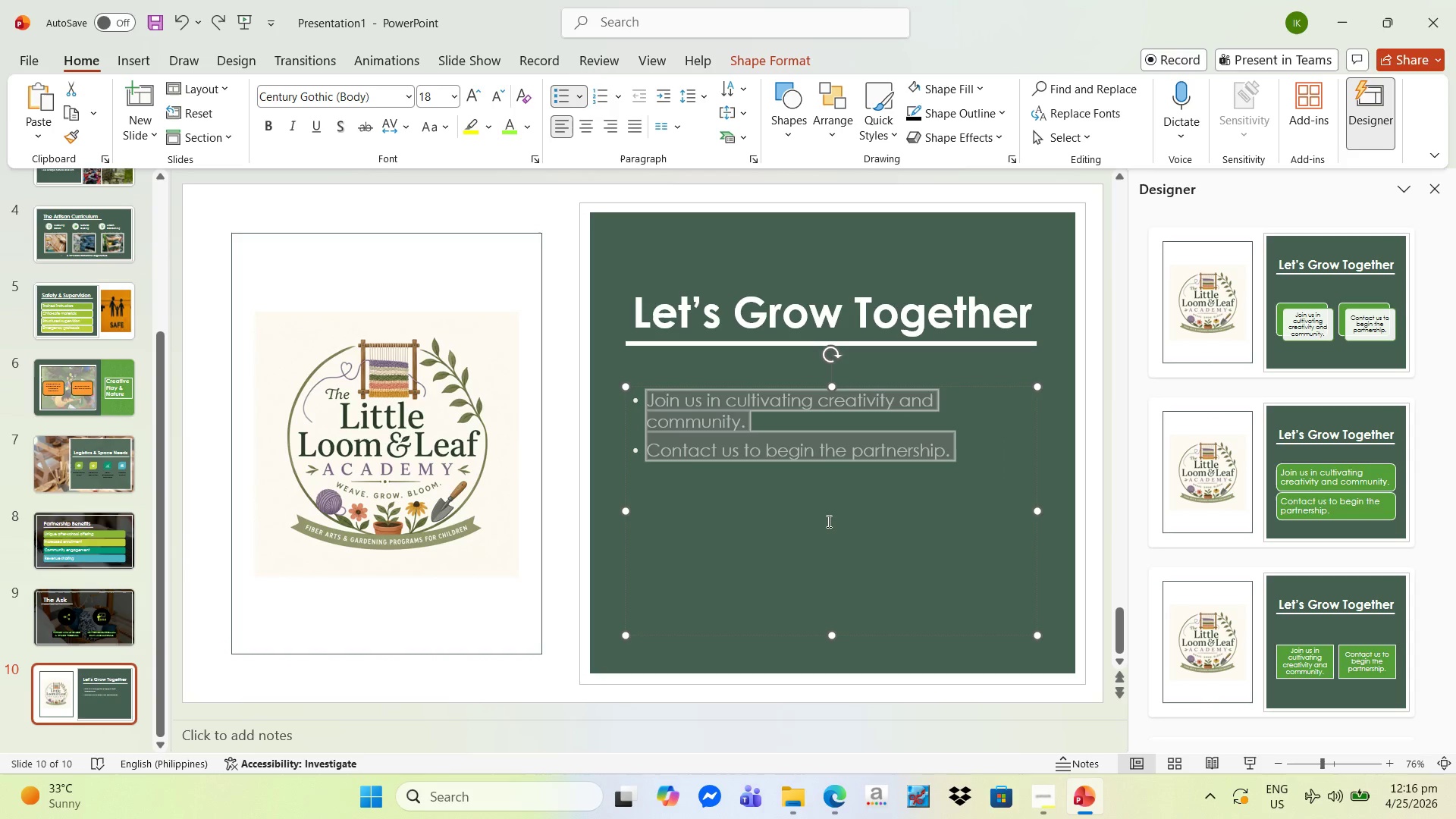 
key(Control+Z)
 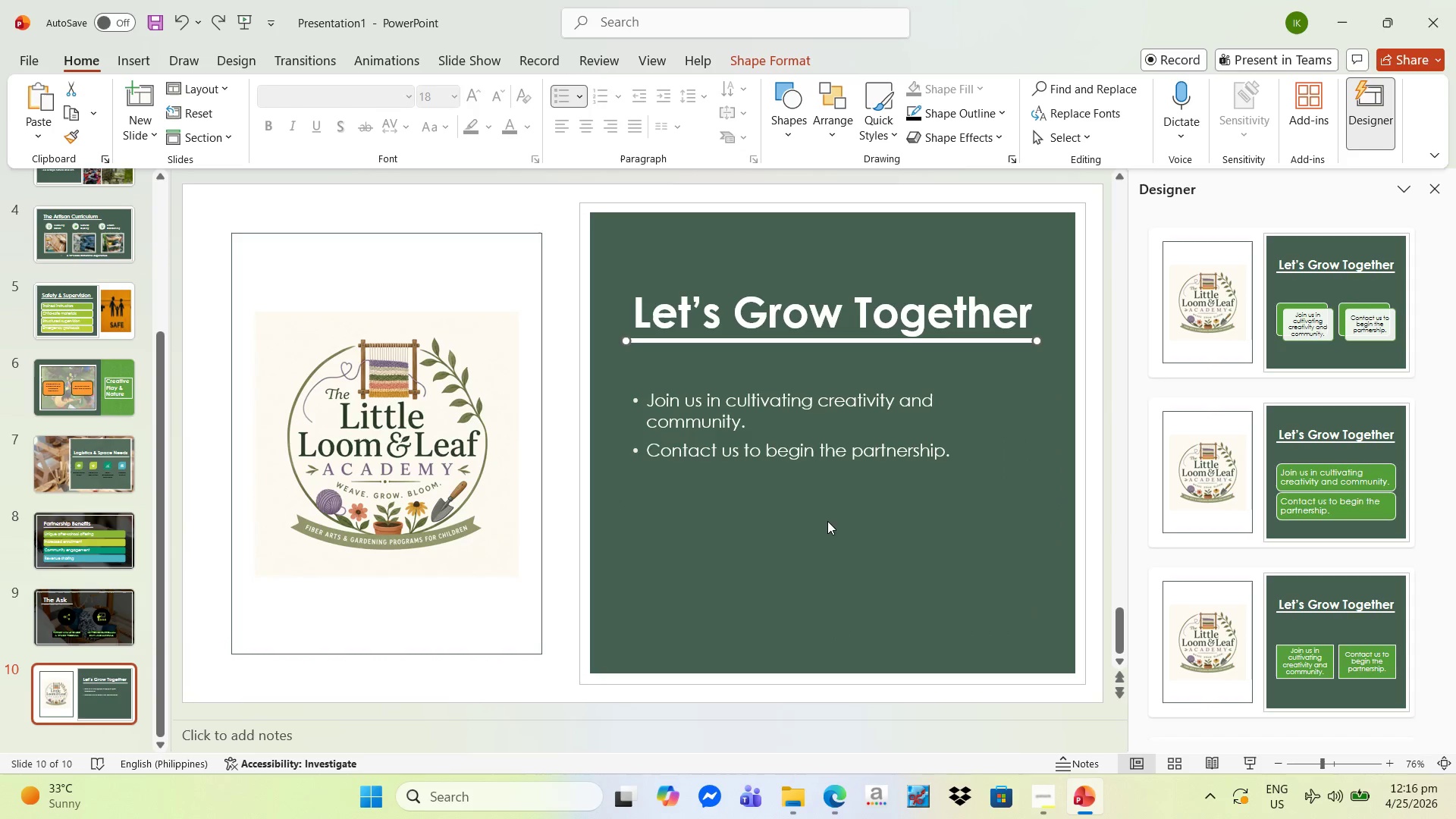 
key(Control+Z)
 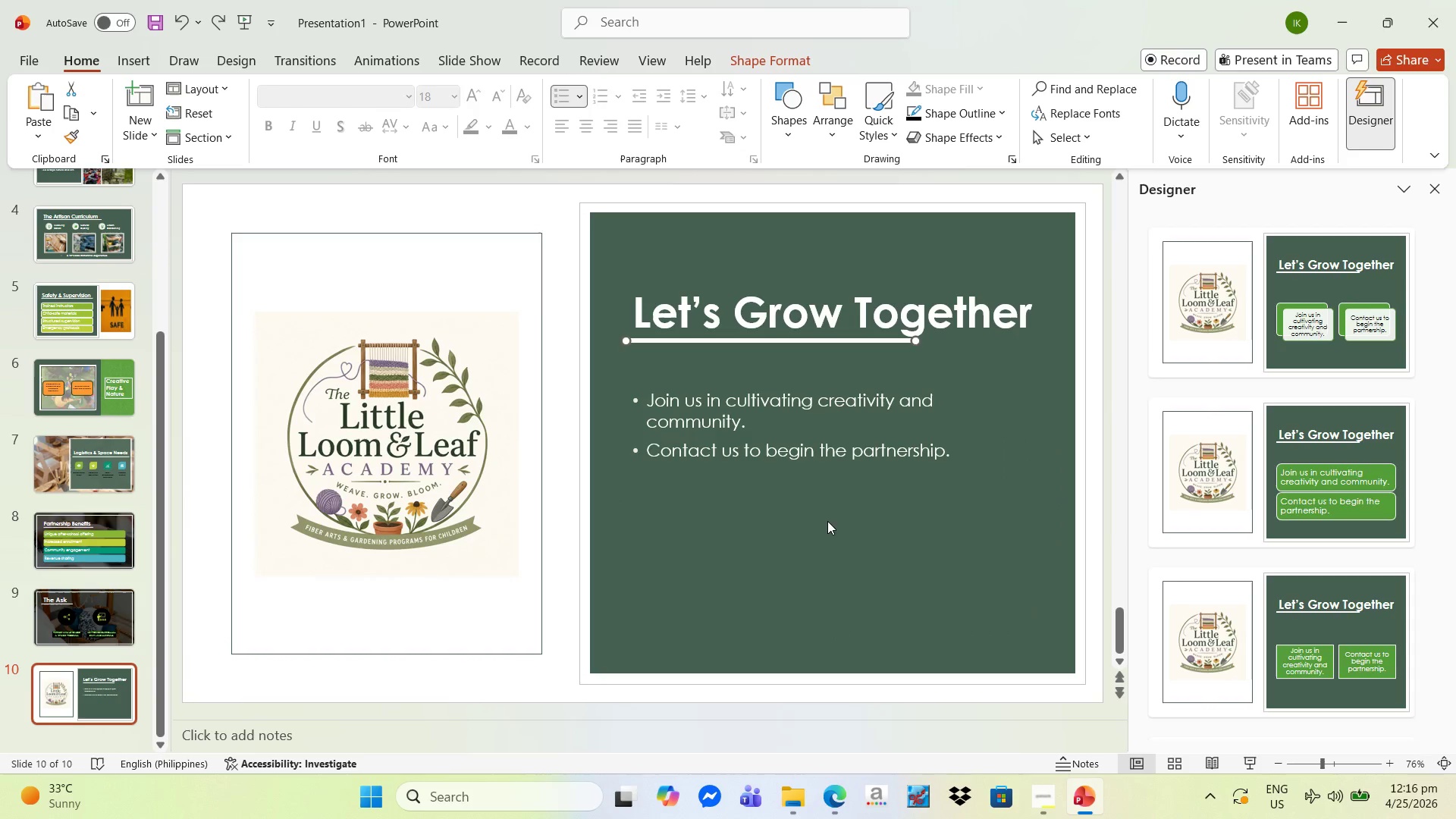 
key(Control+Z)
 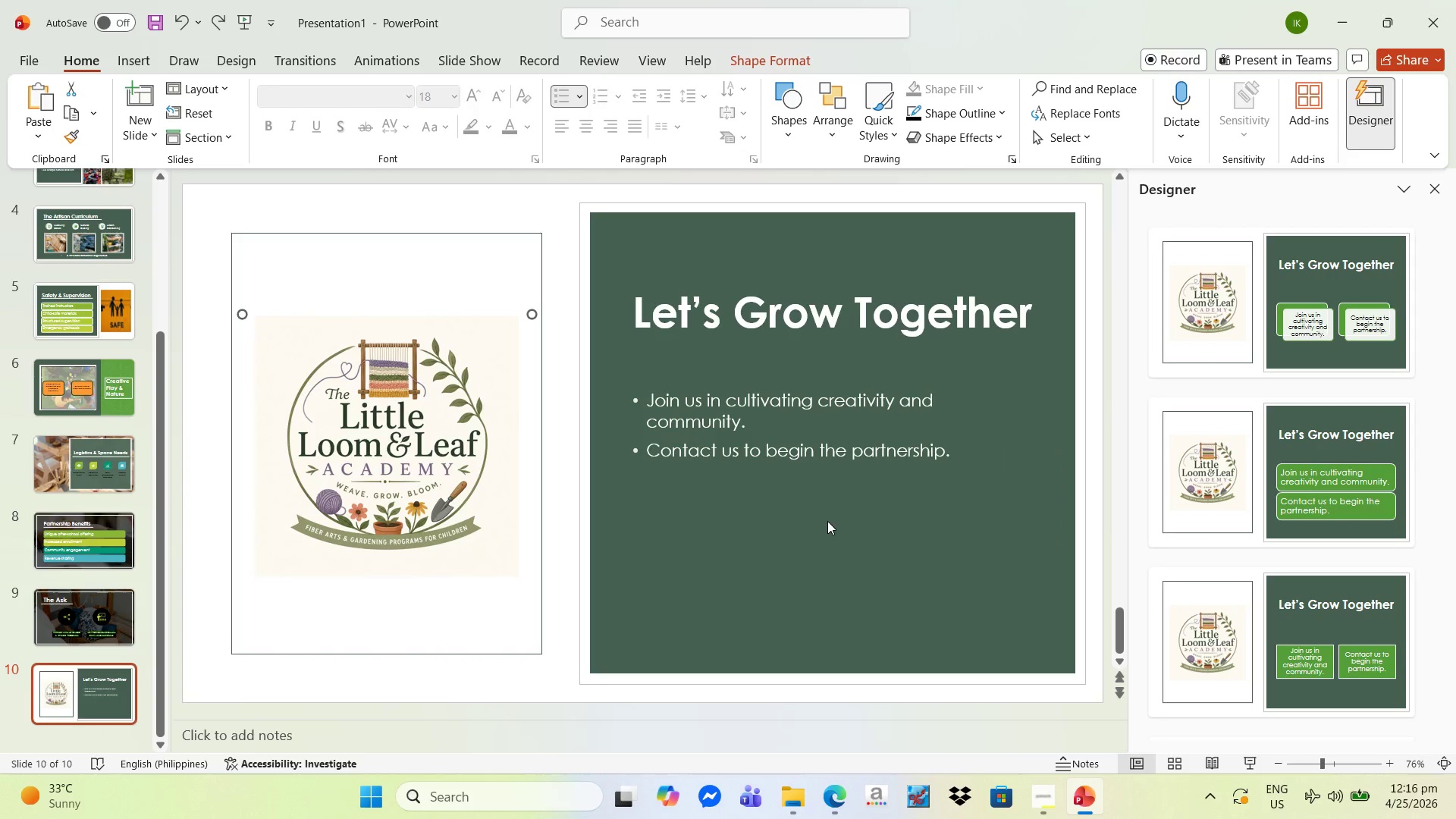 
key(Control+Z)
 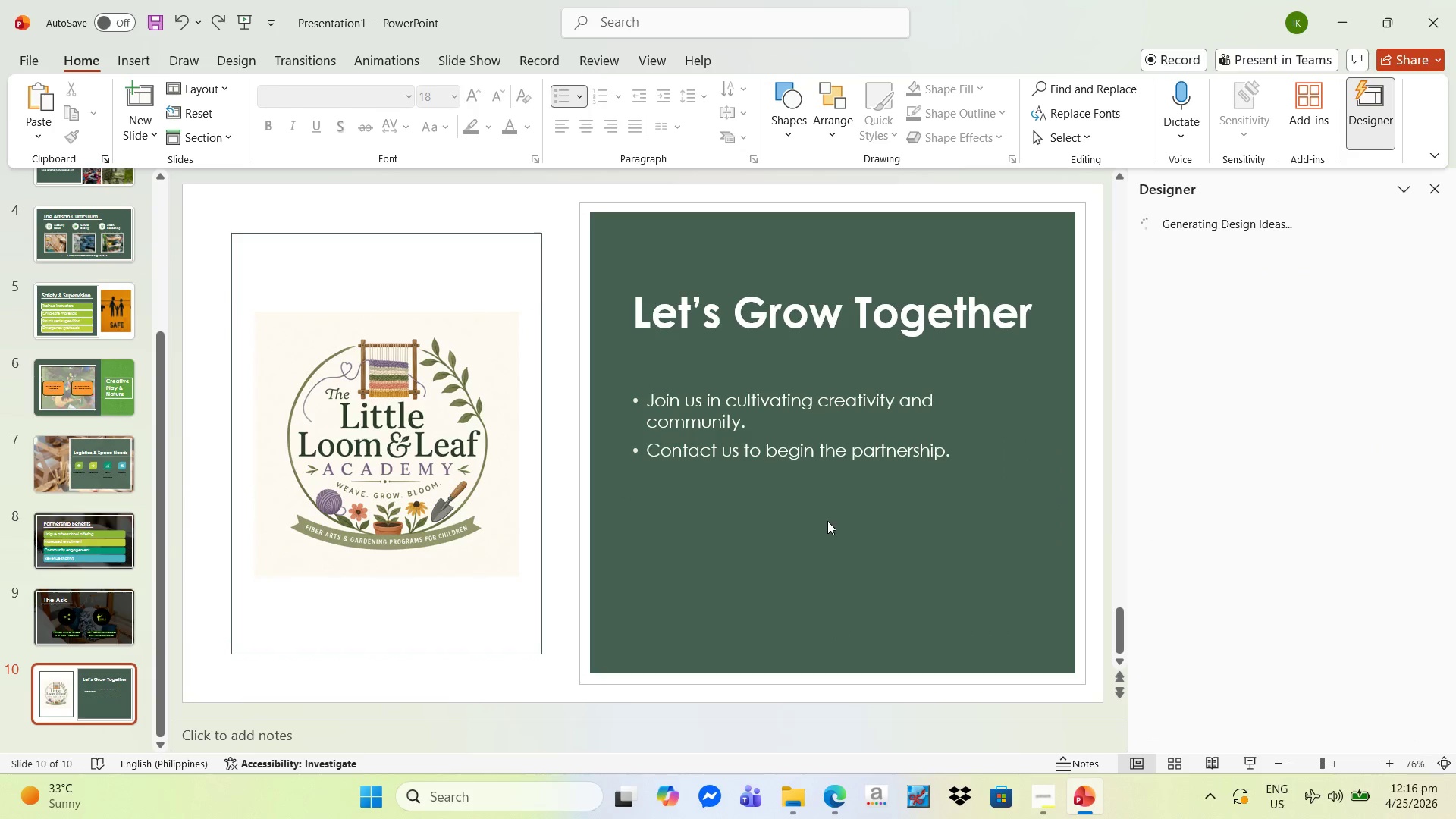 
key(Control+Z)
 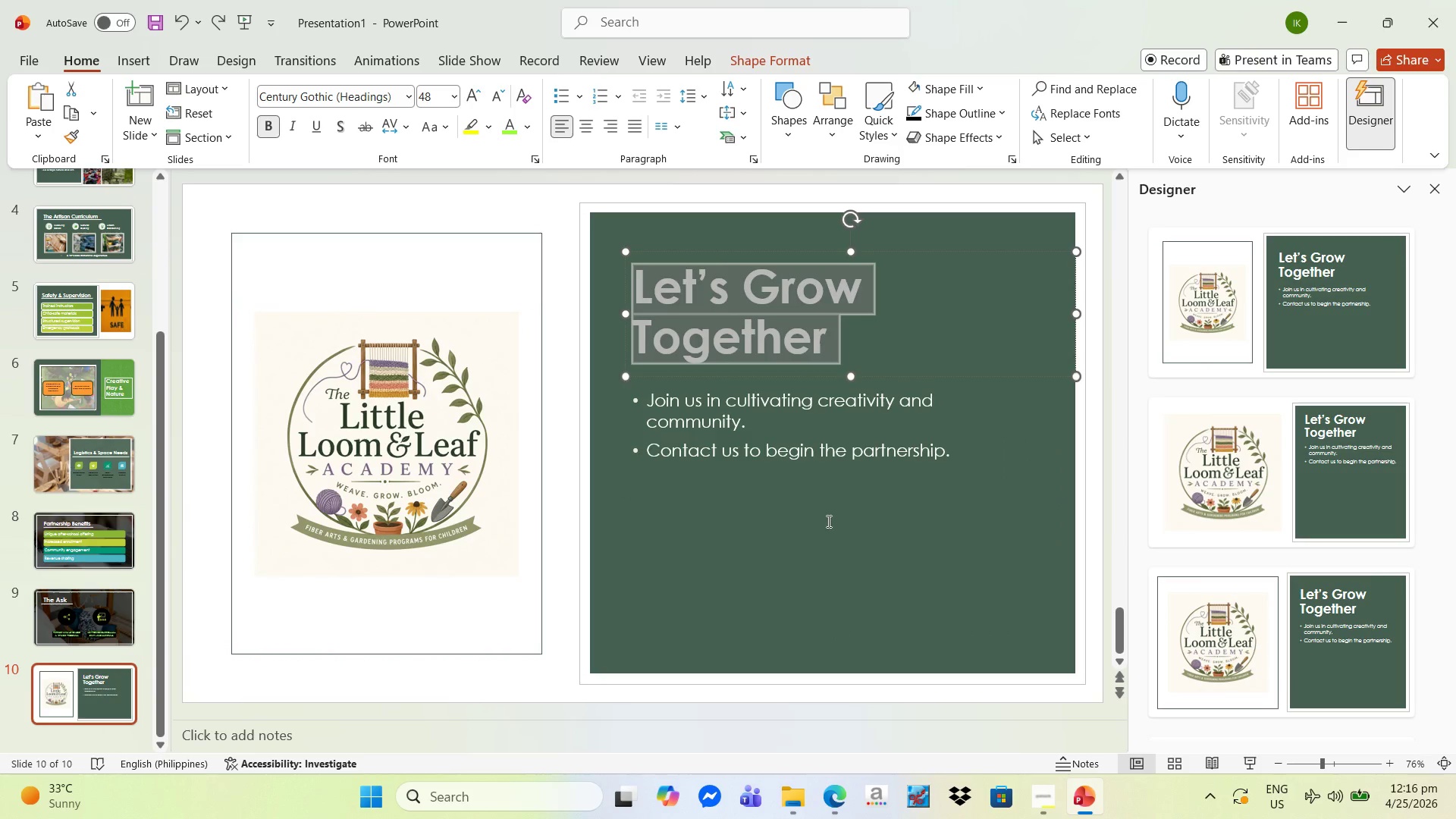 
key(Control+Z)
 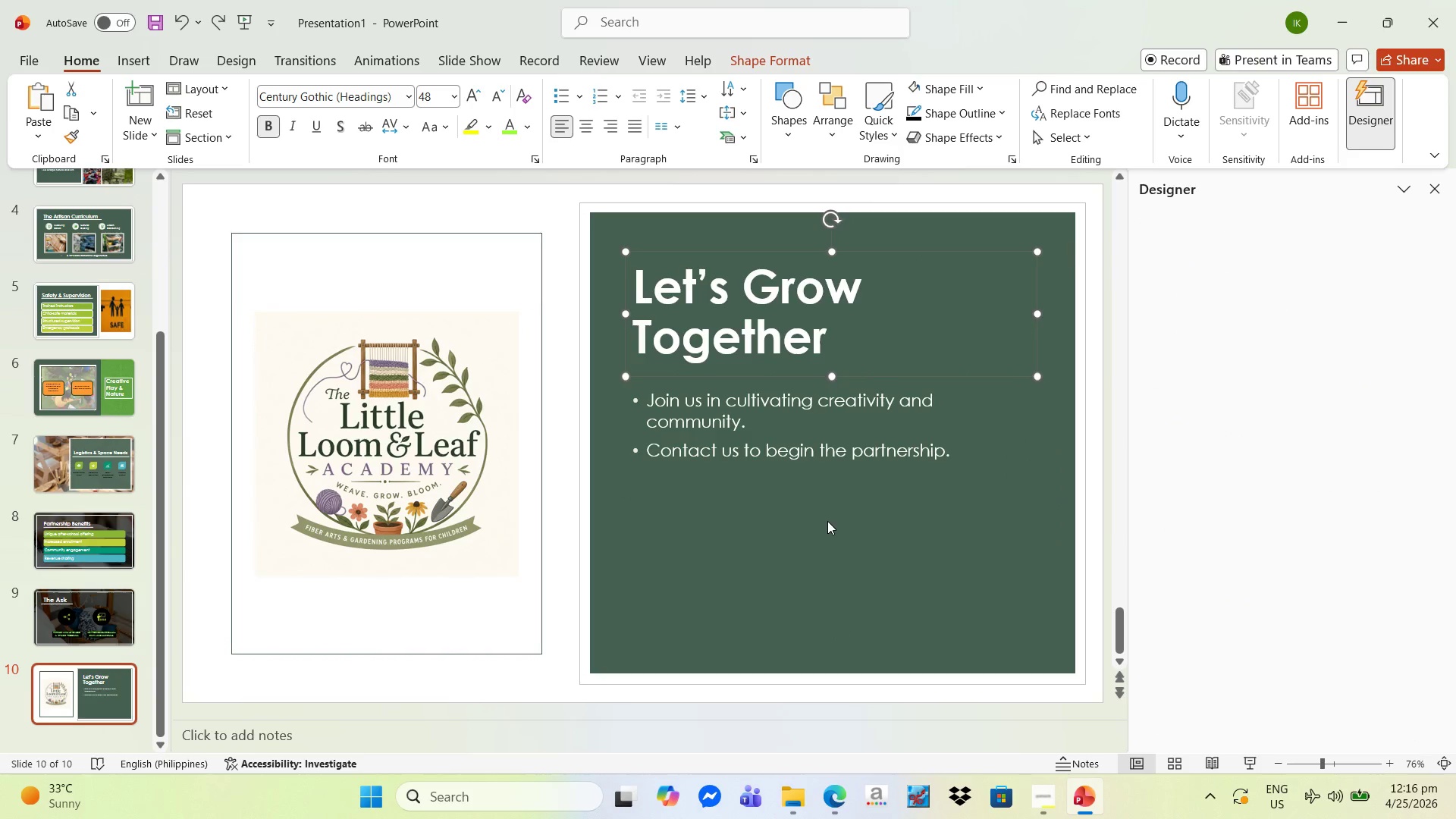 
key(Control+Z)
 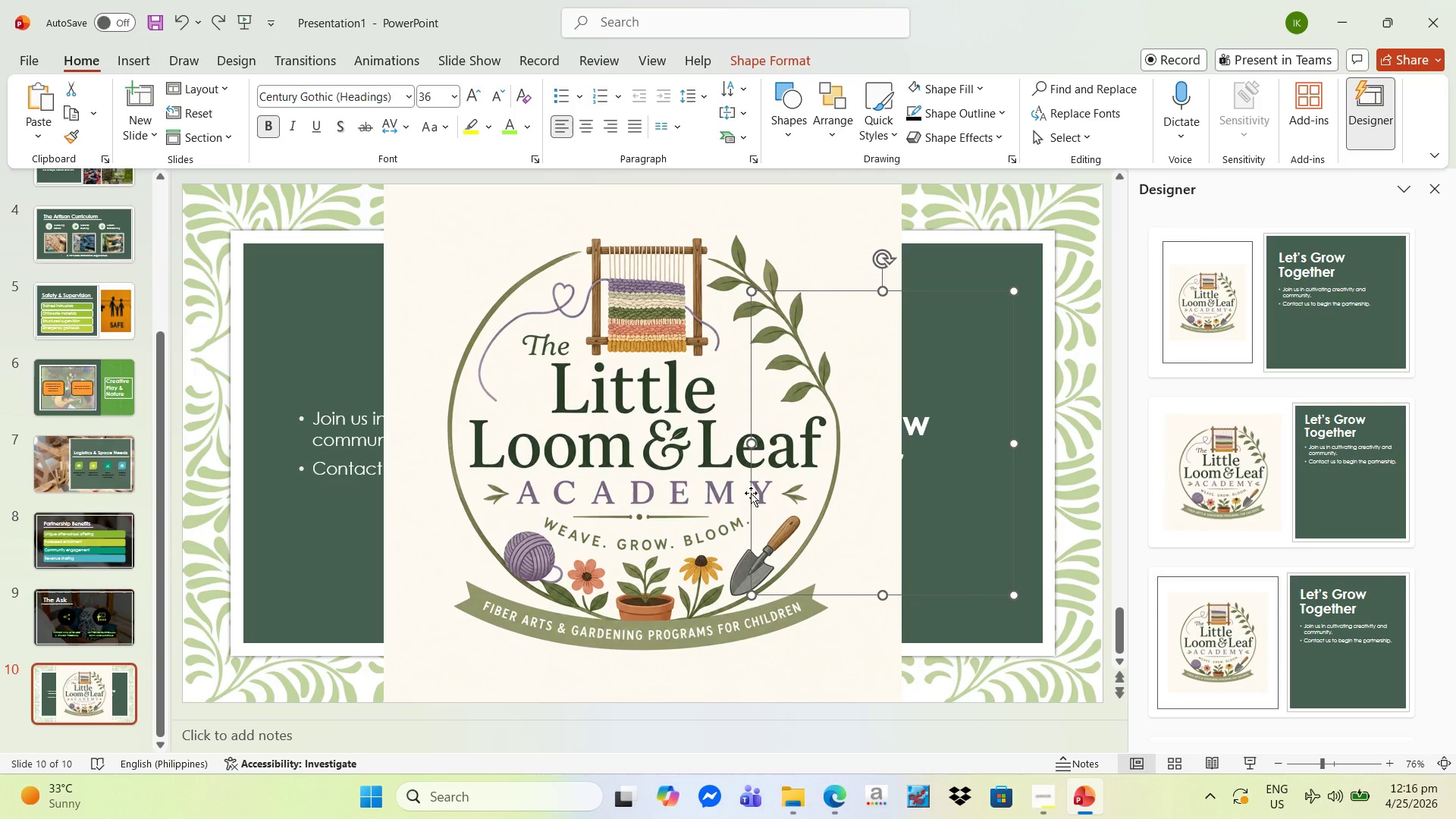 
wait(5.14)
 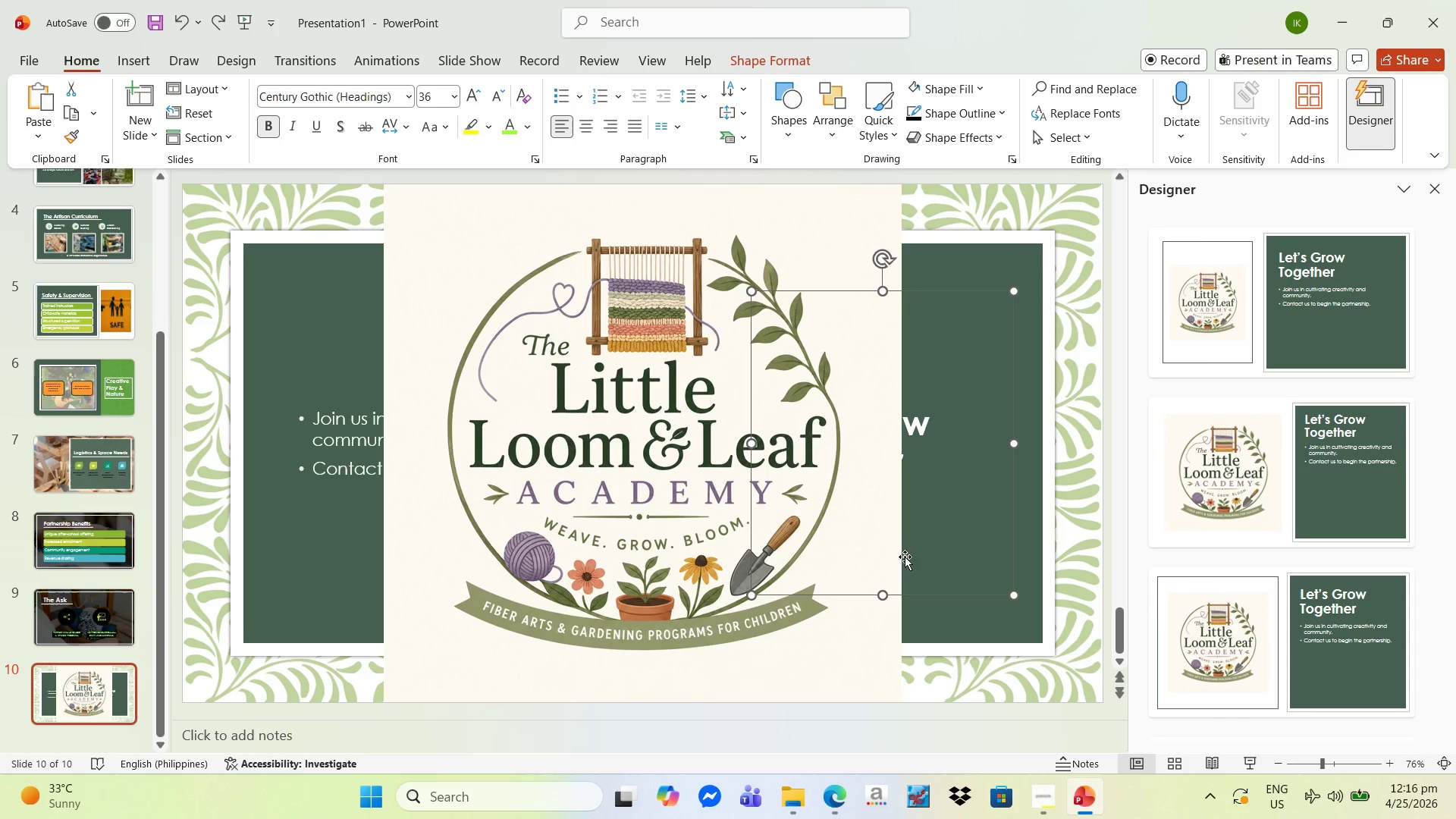 
left_click([786, 243])
 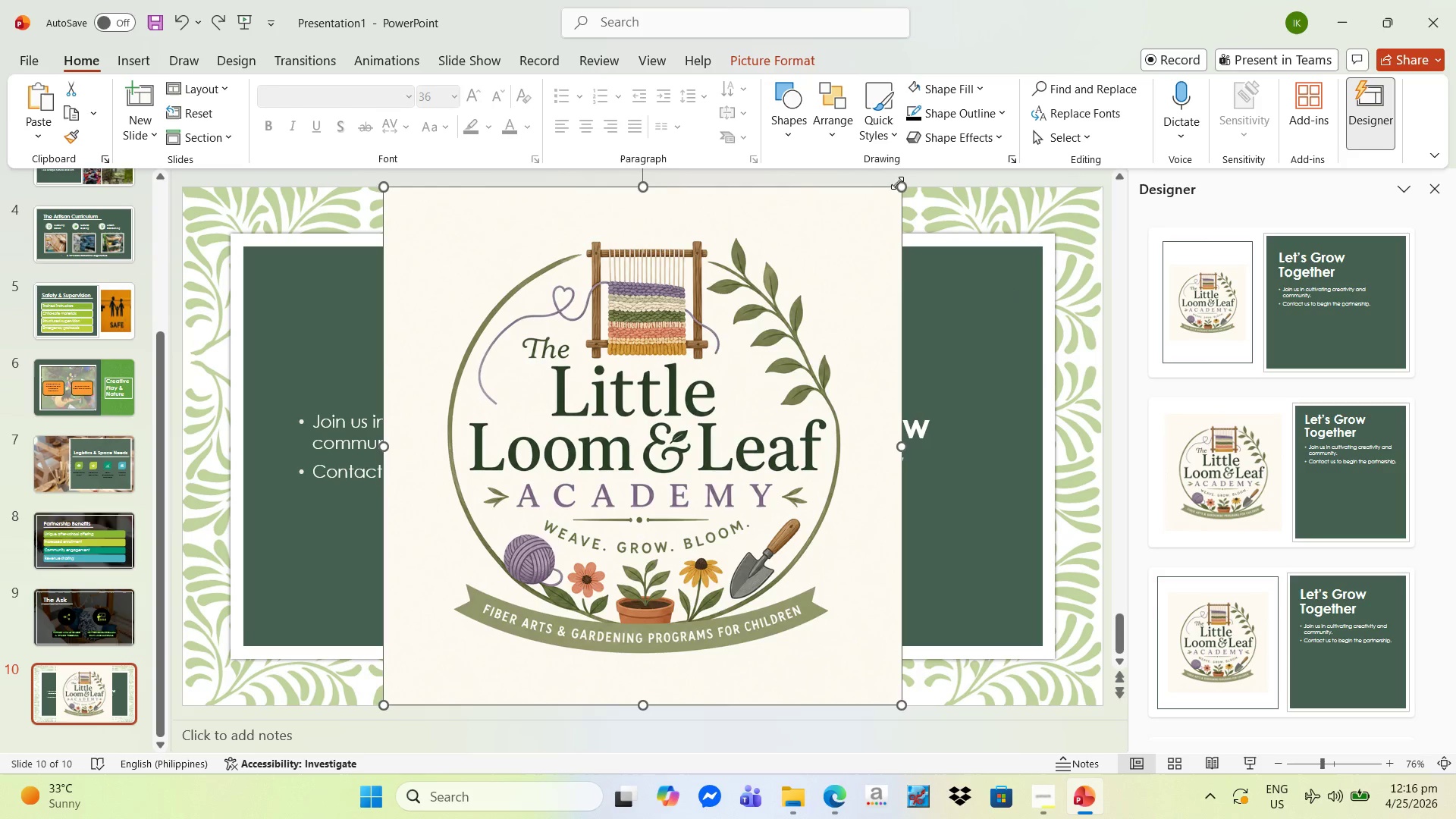 
left_click_drag(start_coordinate=[899, 186], to_coordinate=[704, 371])
 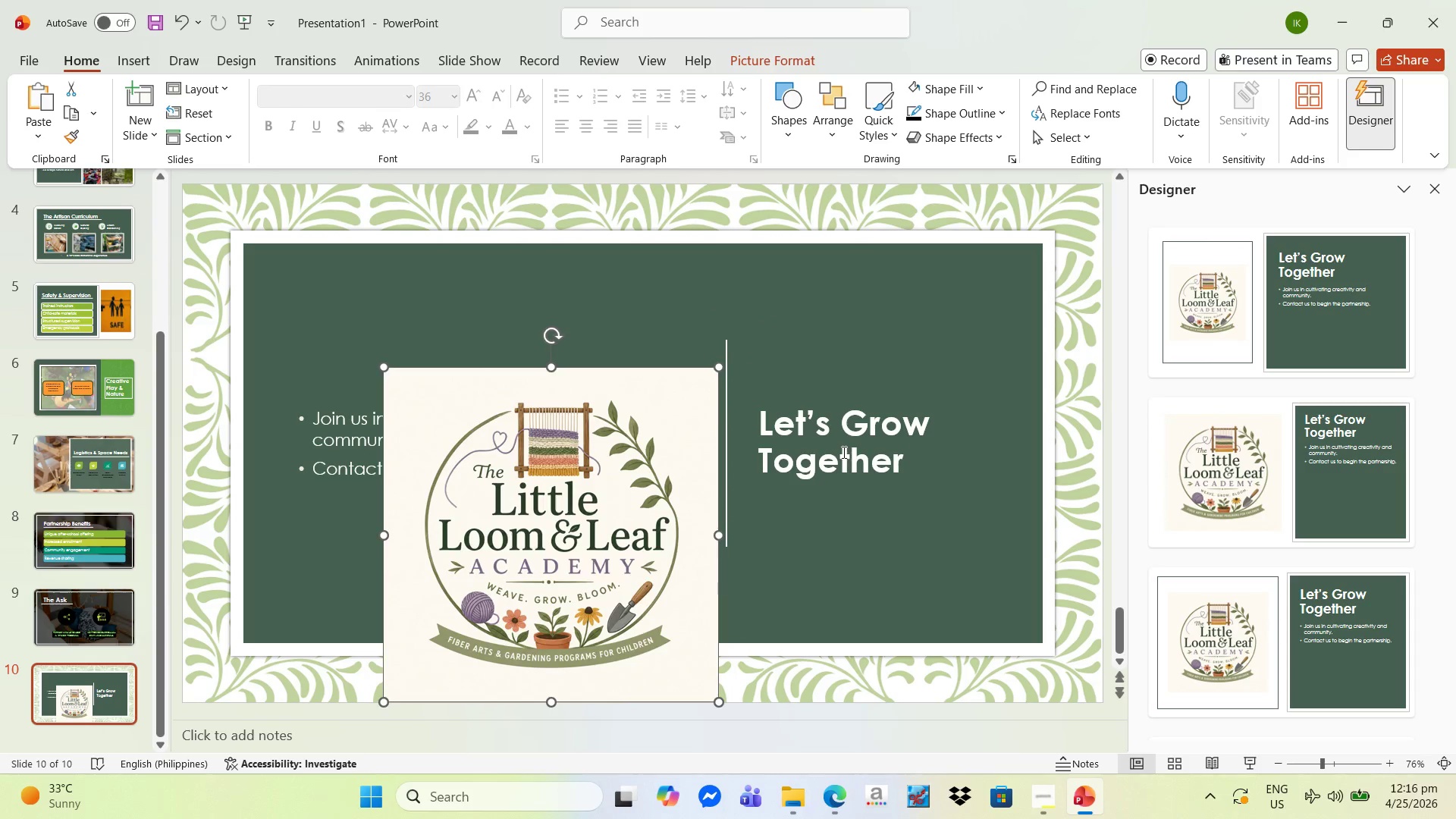 
scroll: coordinate [65, 367], scroll_direction: up, amount: 14.0
 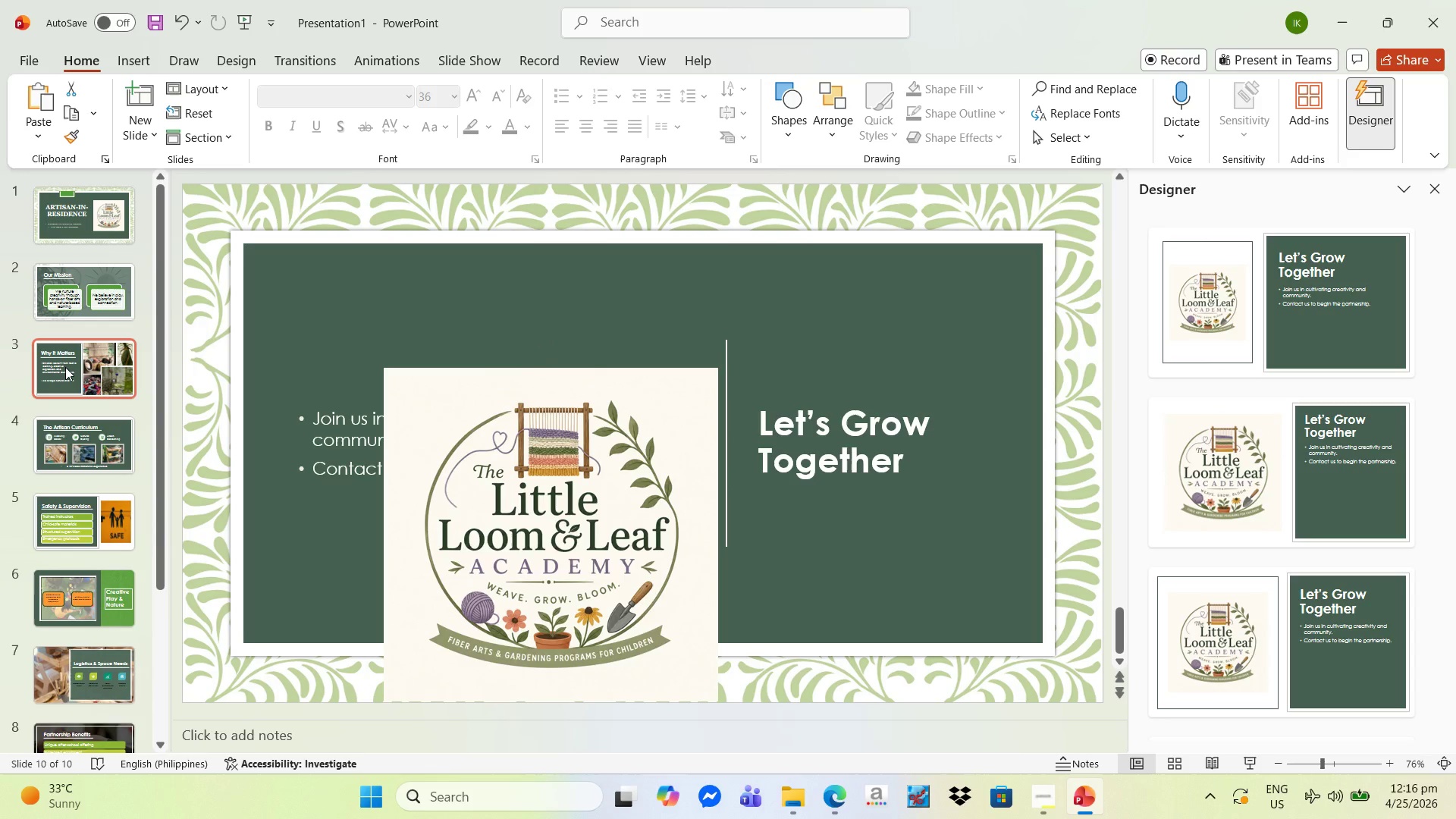 
scroll: coordinate [65, 378], scroll_direction: down, amount: 12.0
 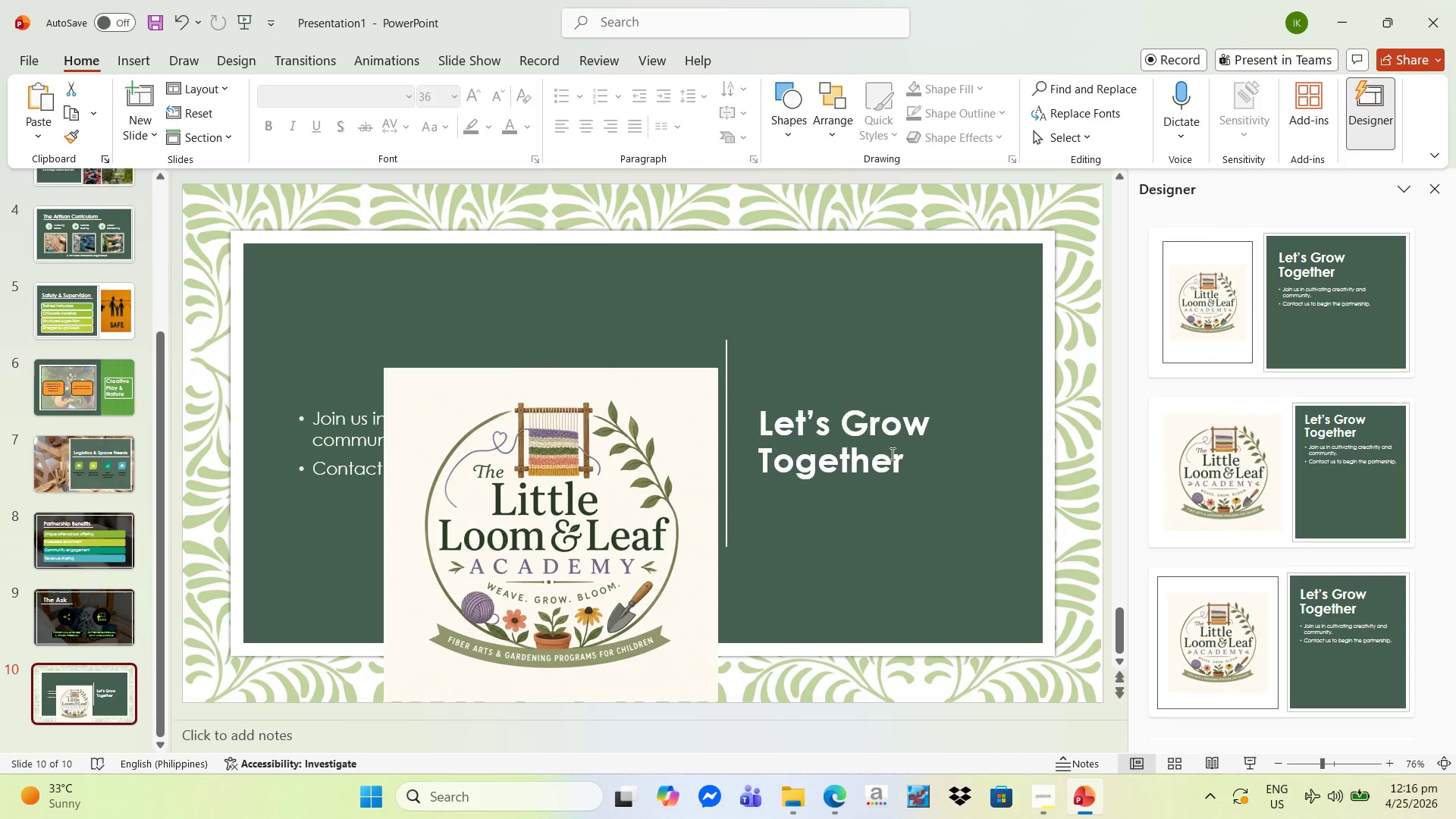 
left_click([875, 441])
 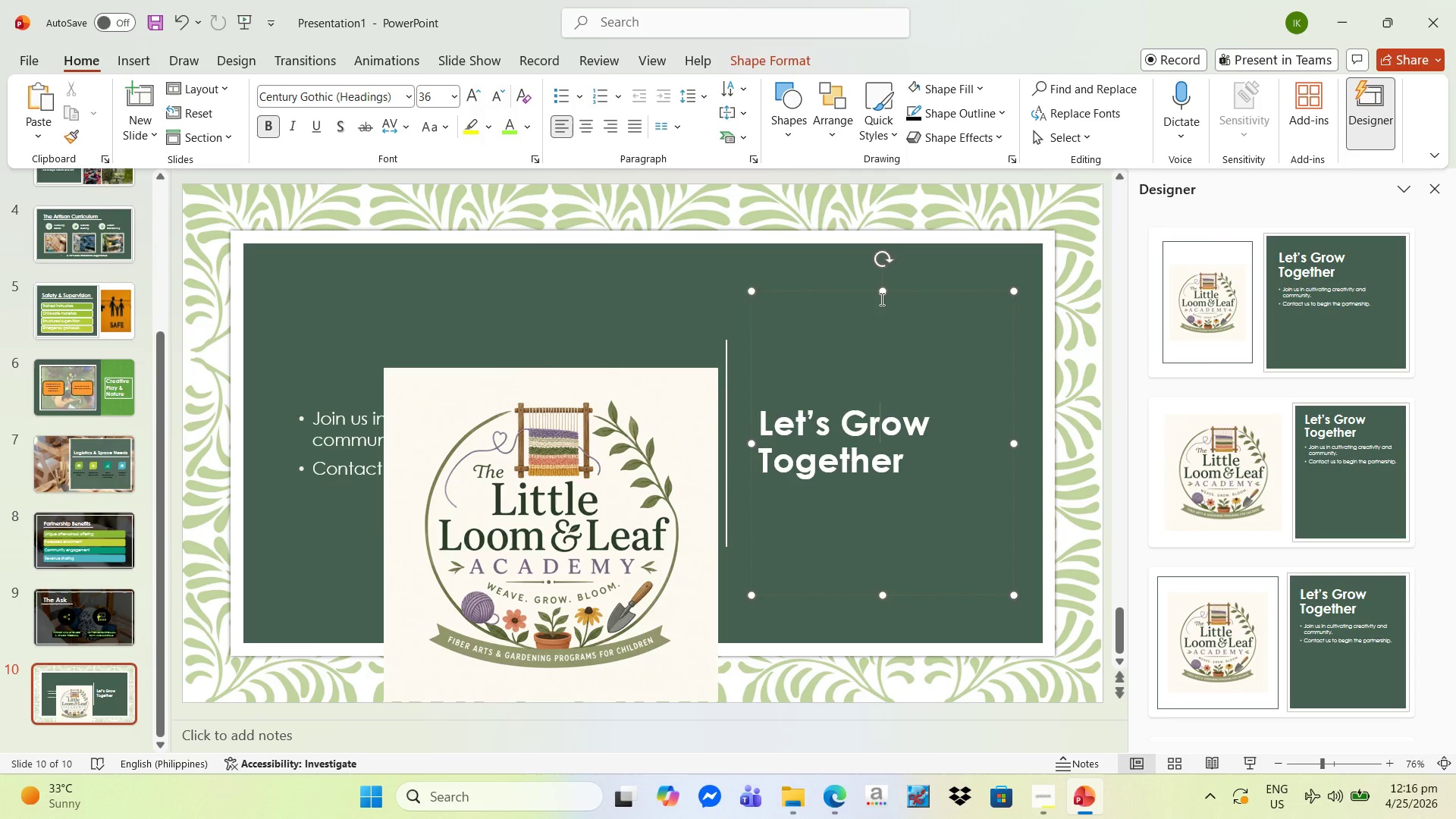 
left_click_drag(start_coordinate=[883, 293], to_coordinate=[852, 440])
 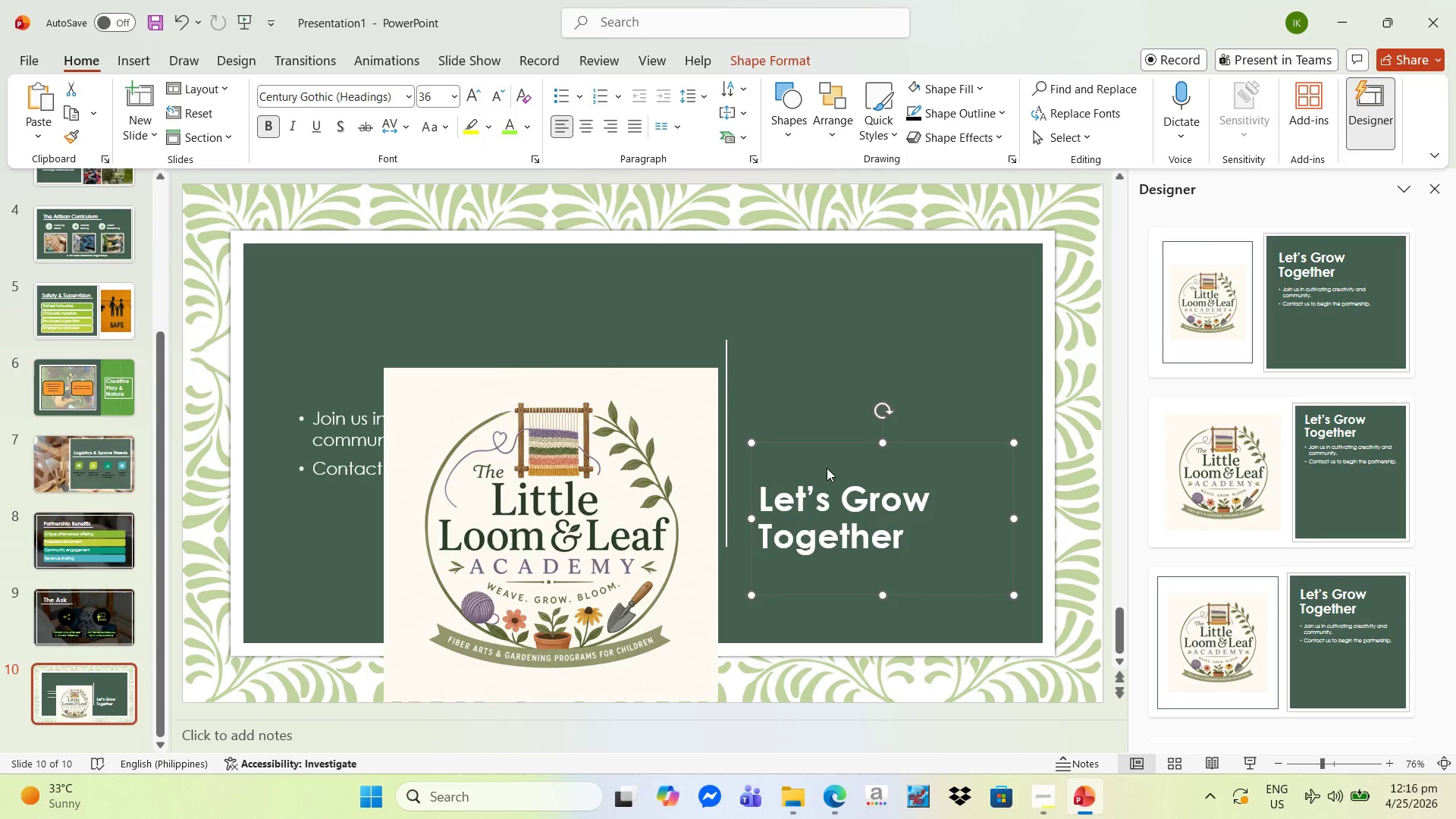 
left_click_drag(start_coordinate=[833, 444], to_coordinate=[831, 228])
 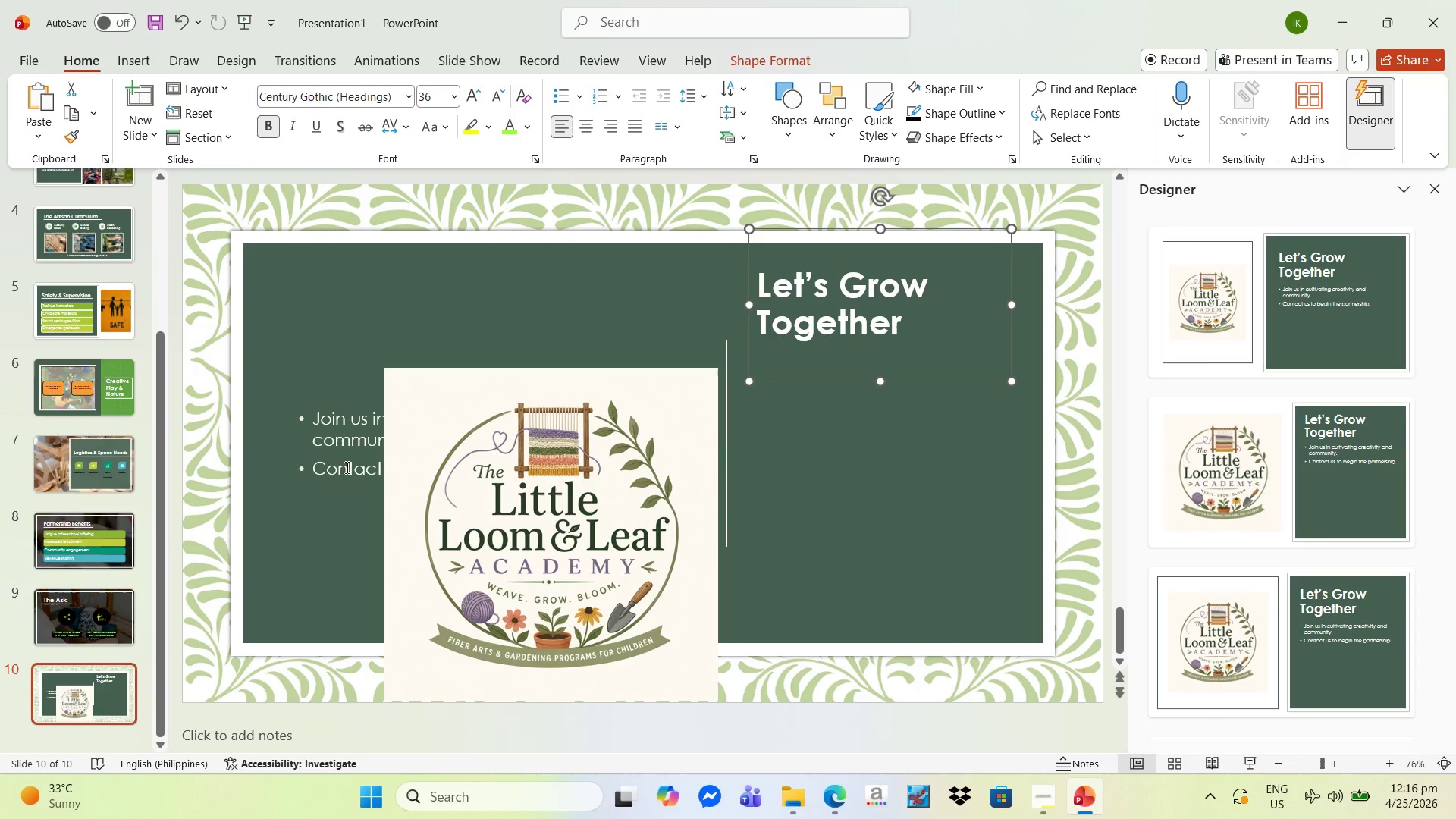 
left_click([336, 464])
 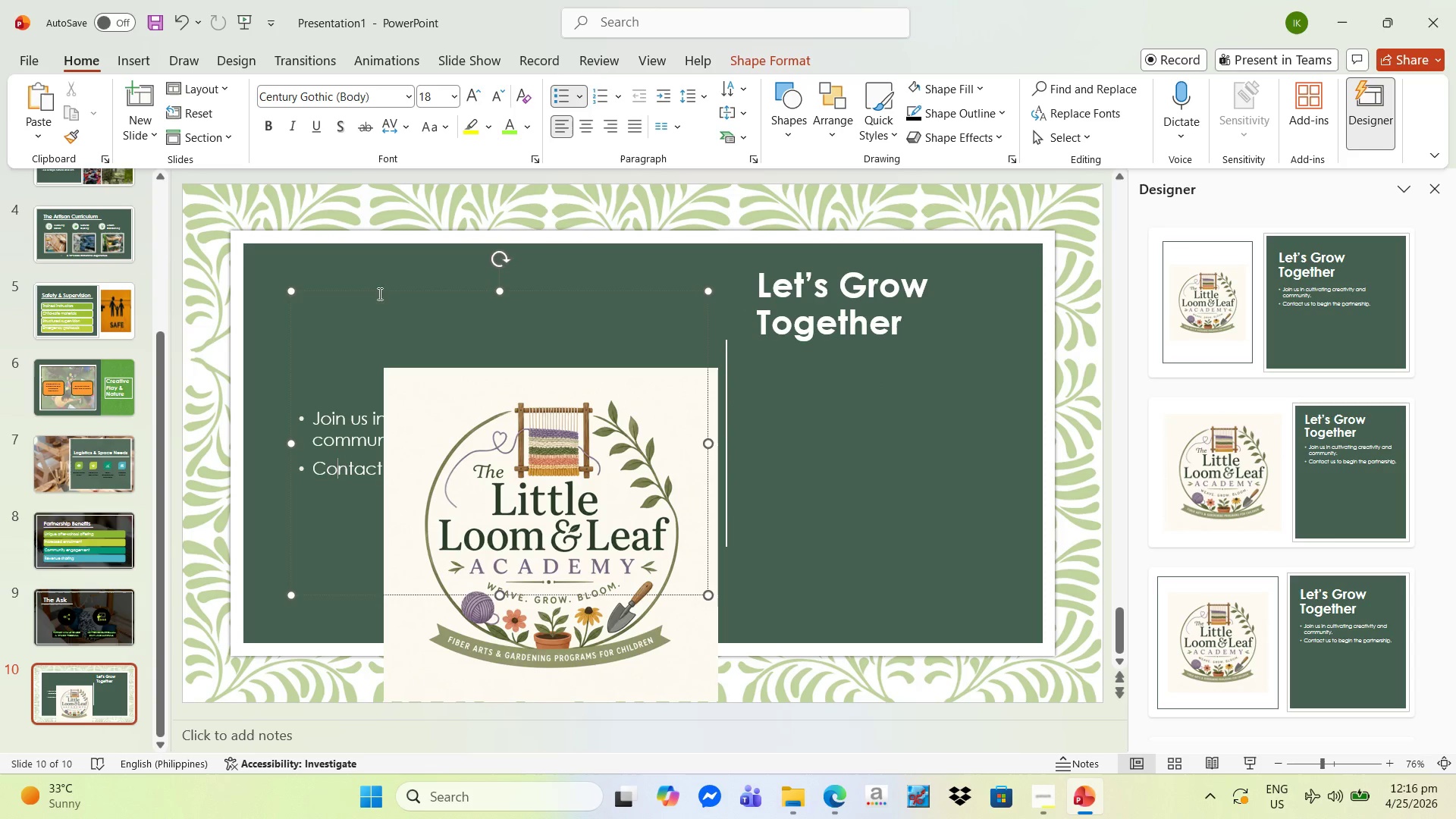 
left_click_drag(start_coordinate=[382, 291], to_coordinate=[811, 310])
 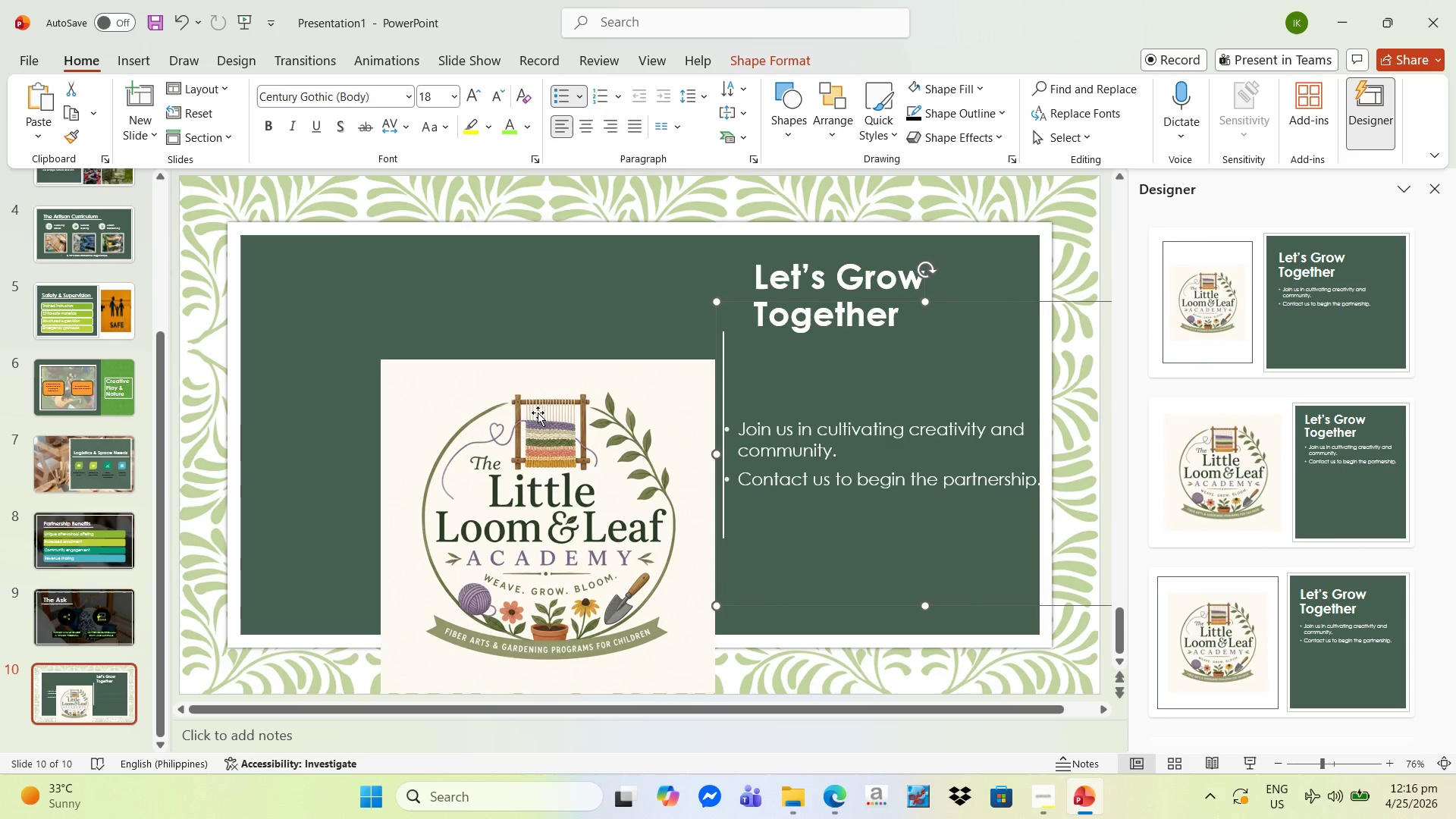 
left_click([532, 414])
 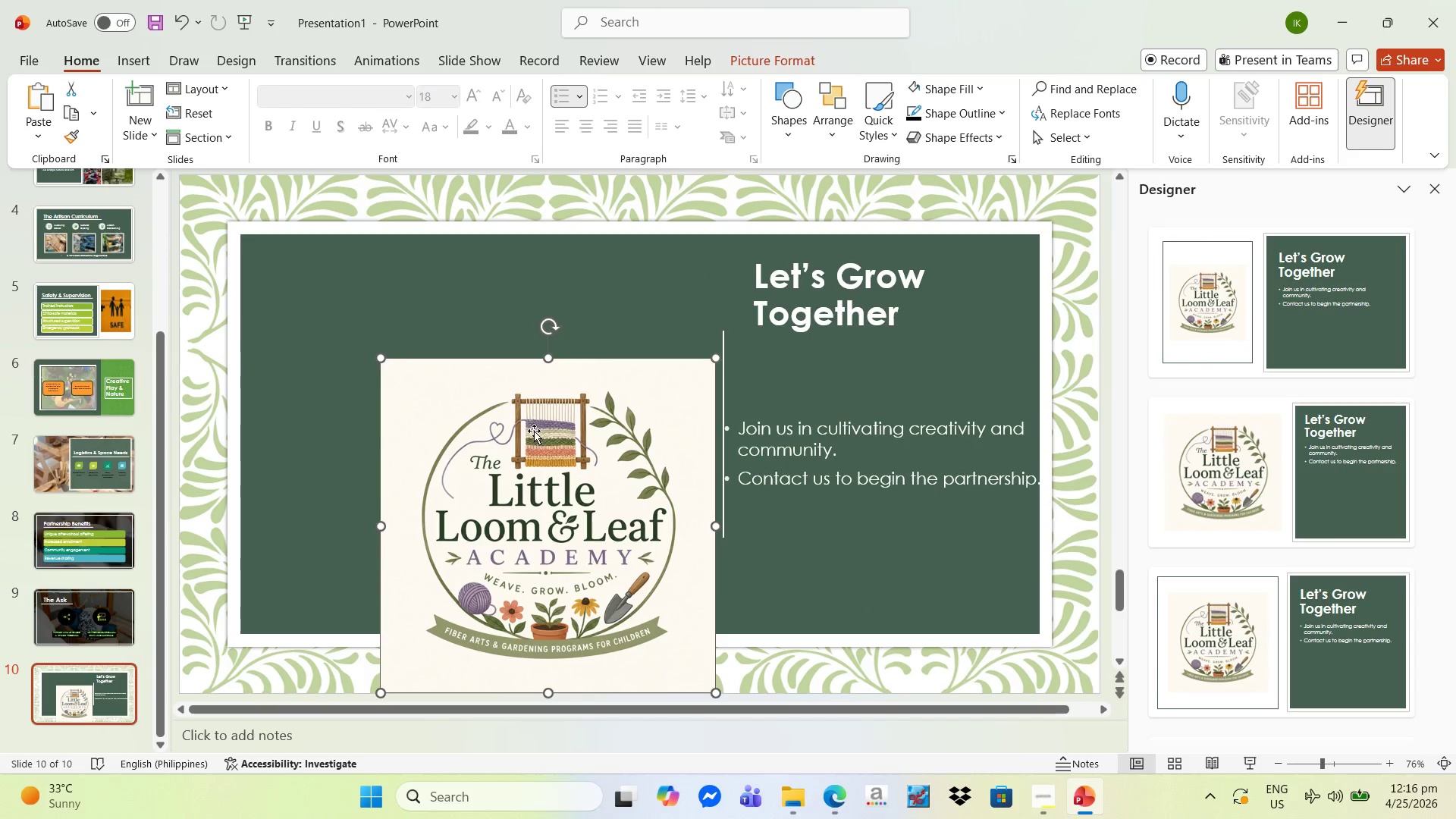 
left_click_drag(start_coordinate=[534, 431], to_coordinate=[438, 334])
 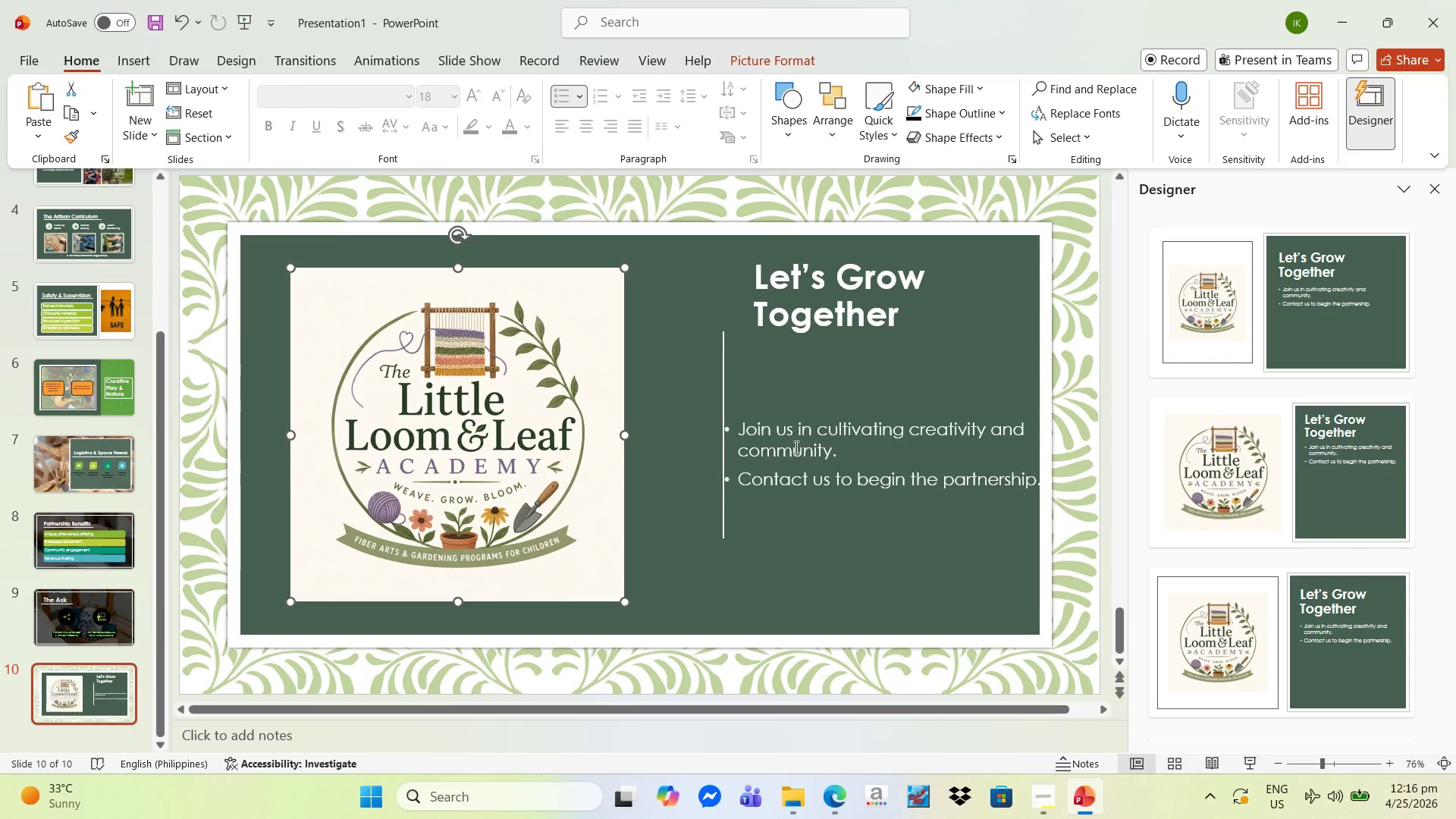 
left_click([796, 446])
 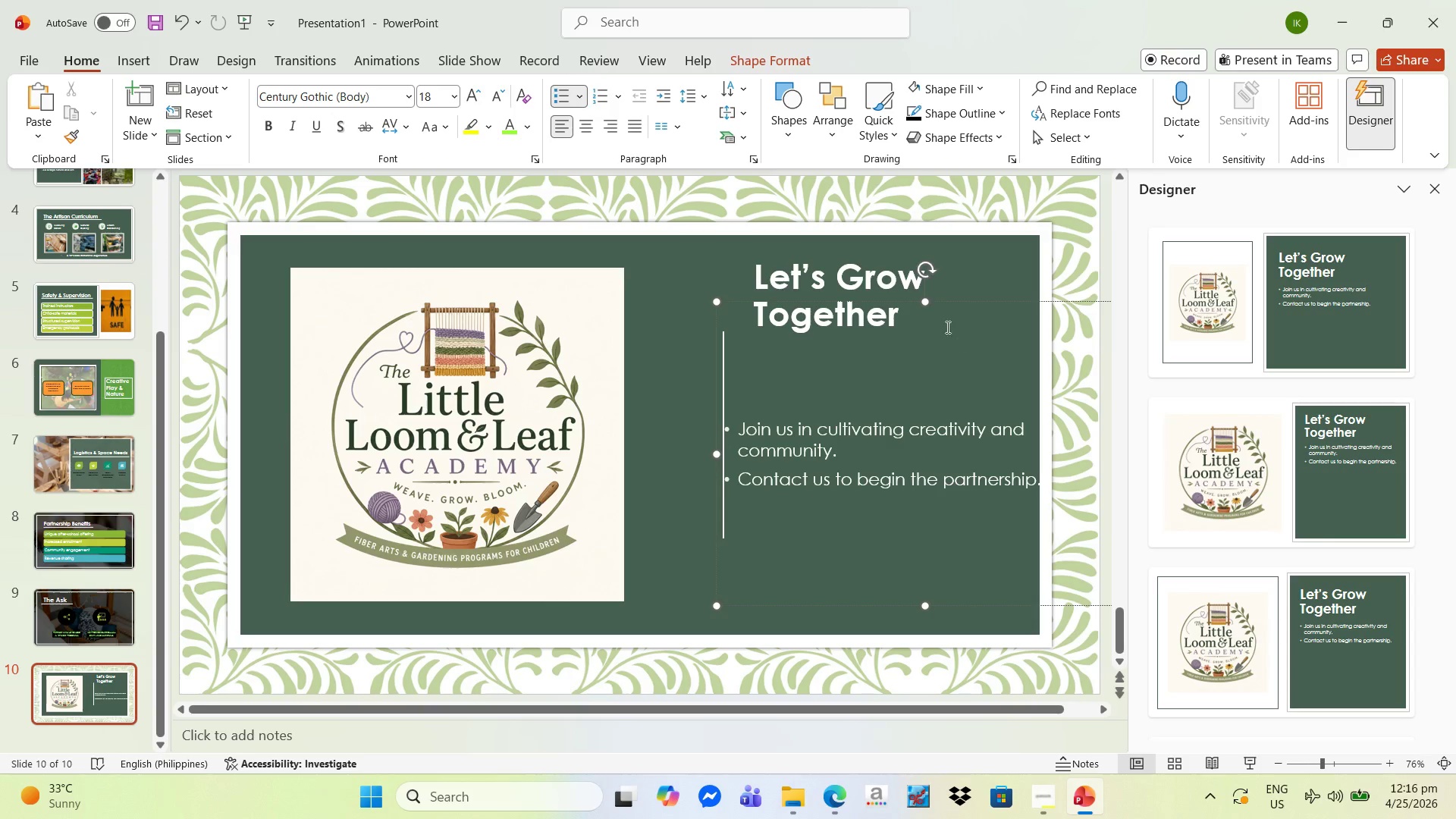 
left_click_drag(start_coordinate=[927, 300], to_coordinate=[910, 363])
 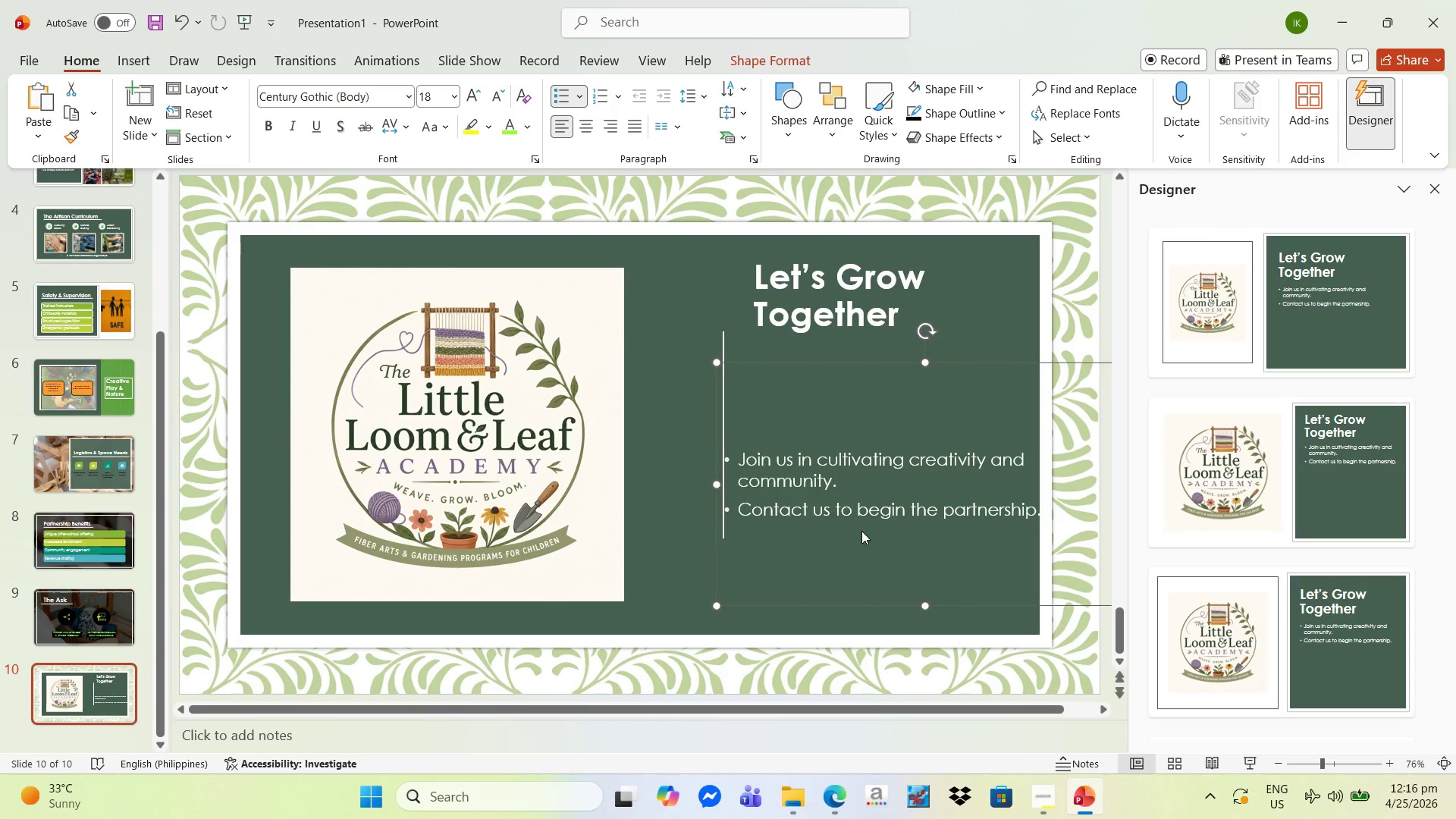 
left_click([908, 510])
 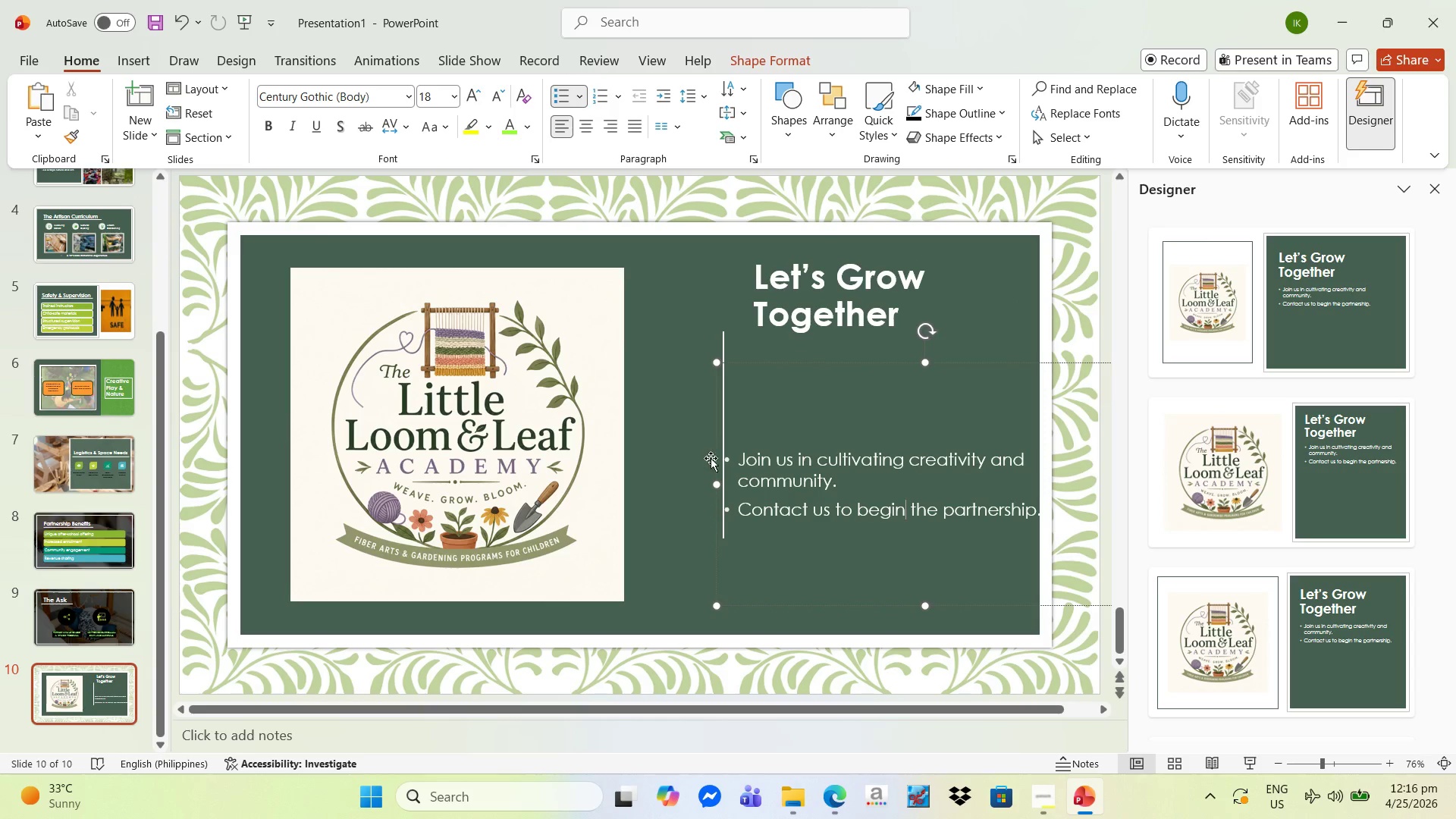 
left_click_drag(start_coordinate=[716, 482], to_coordinate=[795, 491])
 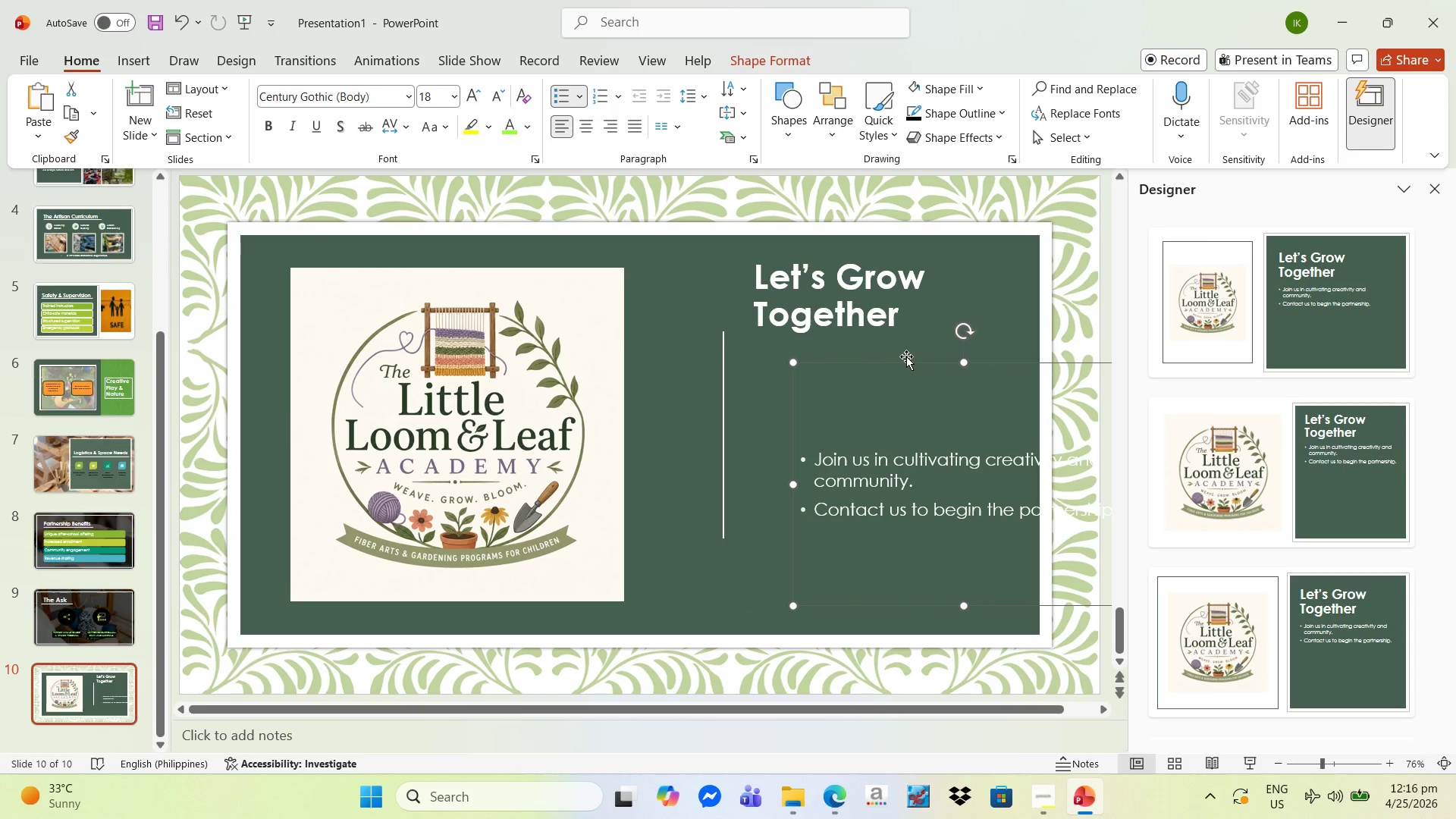 
left_click_drag(start_coordinate=[903, 363], to_coordinate=[832, 332])
 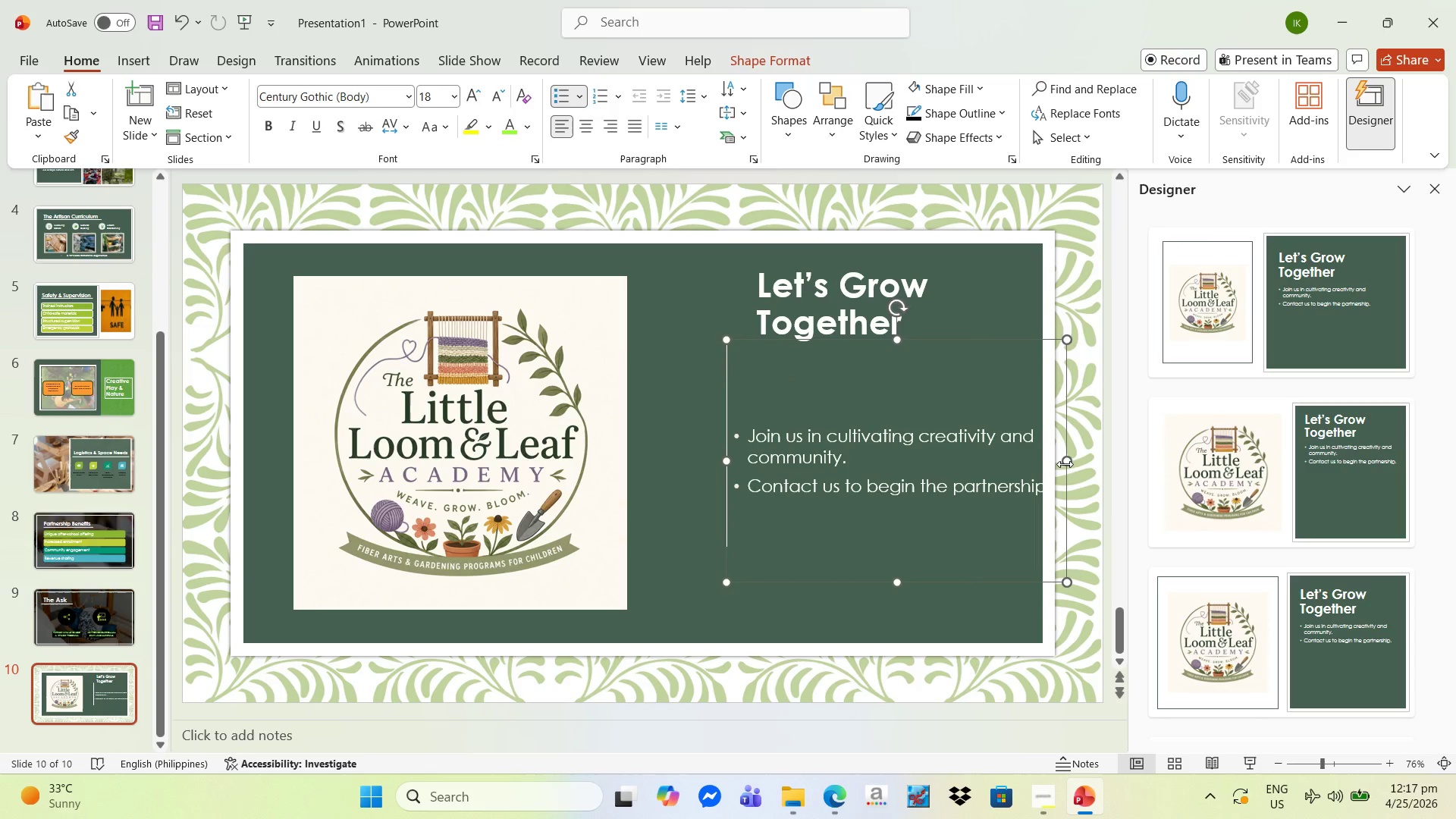 
left_click_drag(start_coordinate=[1063, 463], to_coordinate=[1017, 466])
 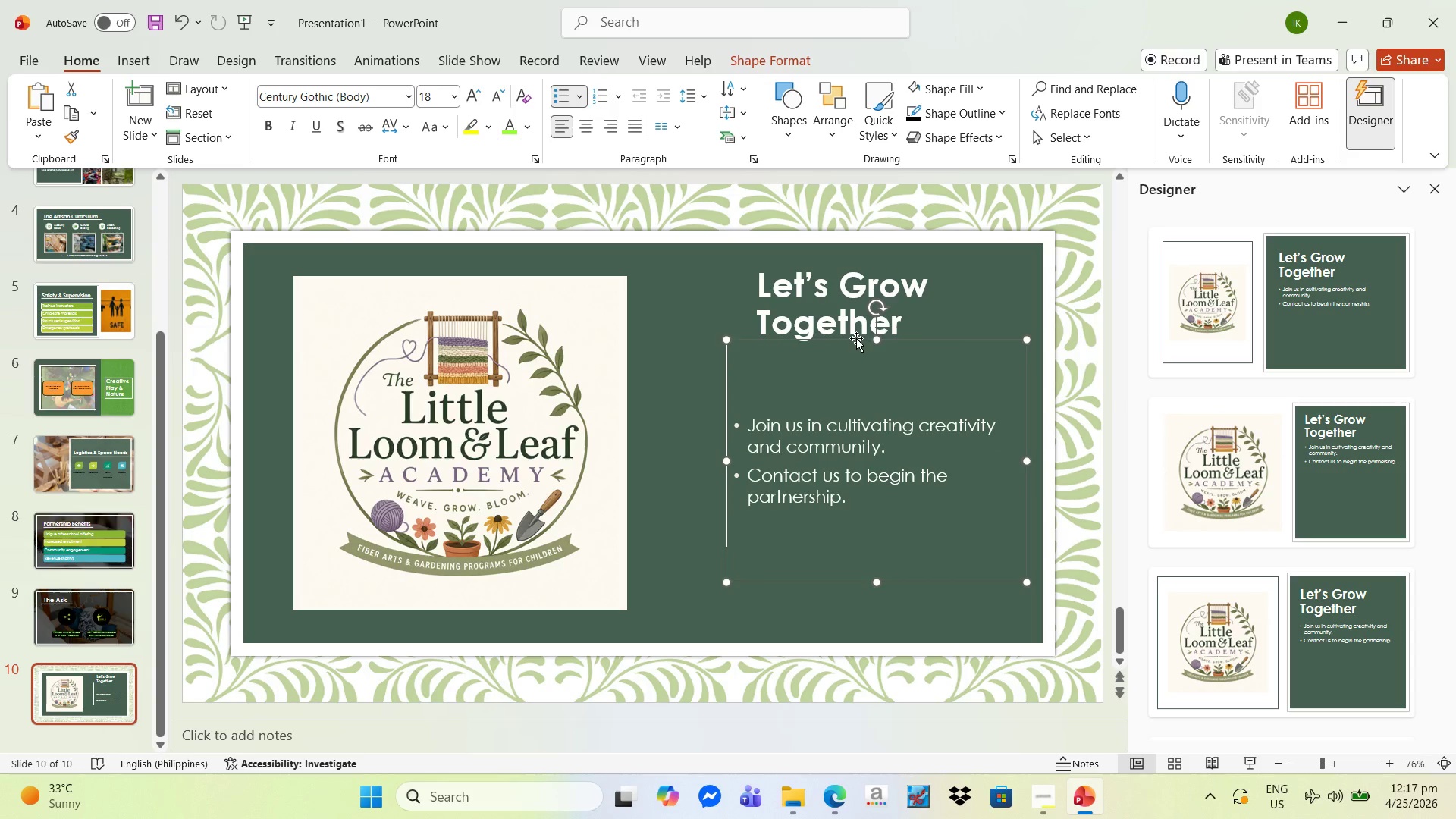 
left_click_drag(start_coordinate=[856, 338], to_coordinate=[863, 309])
 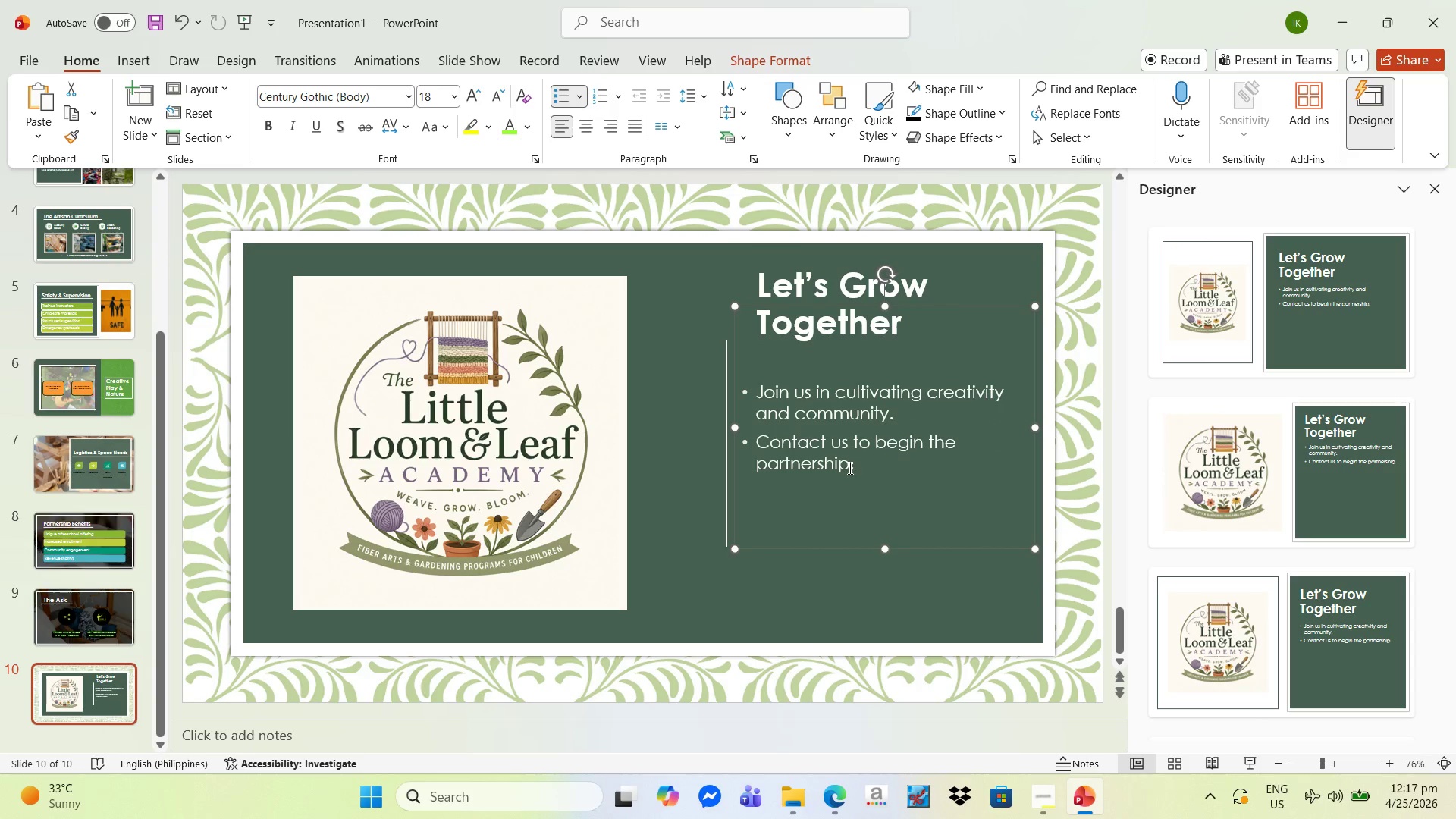 
left_click([849, 468])
 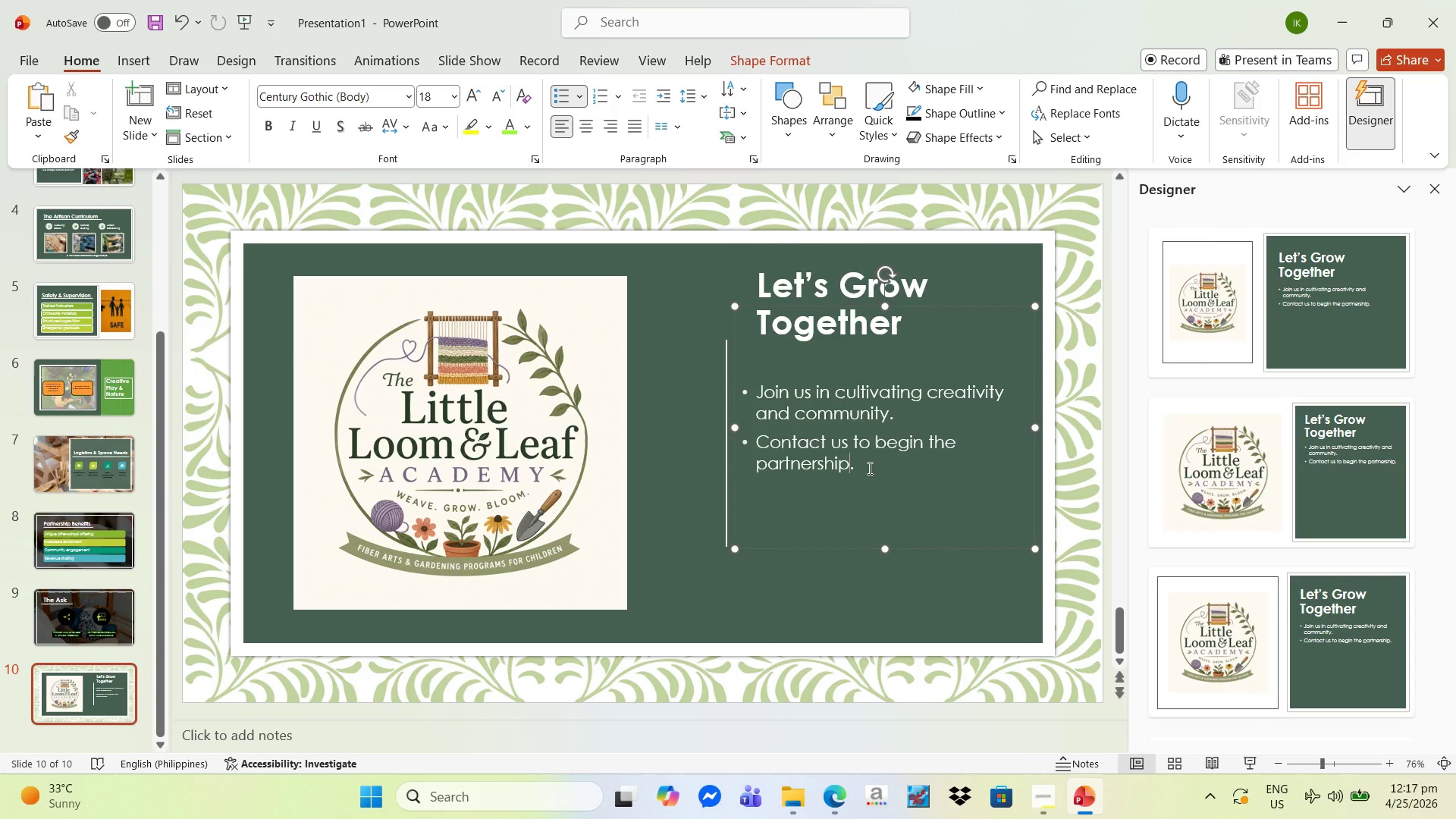 
left_click_drag(start_coordinate=[868, 468], to_coordinate=[755, 381])
 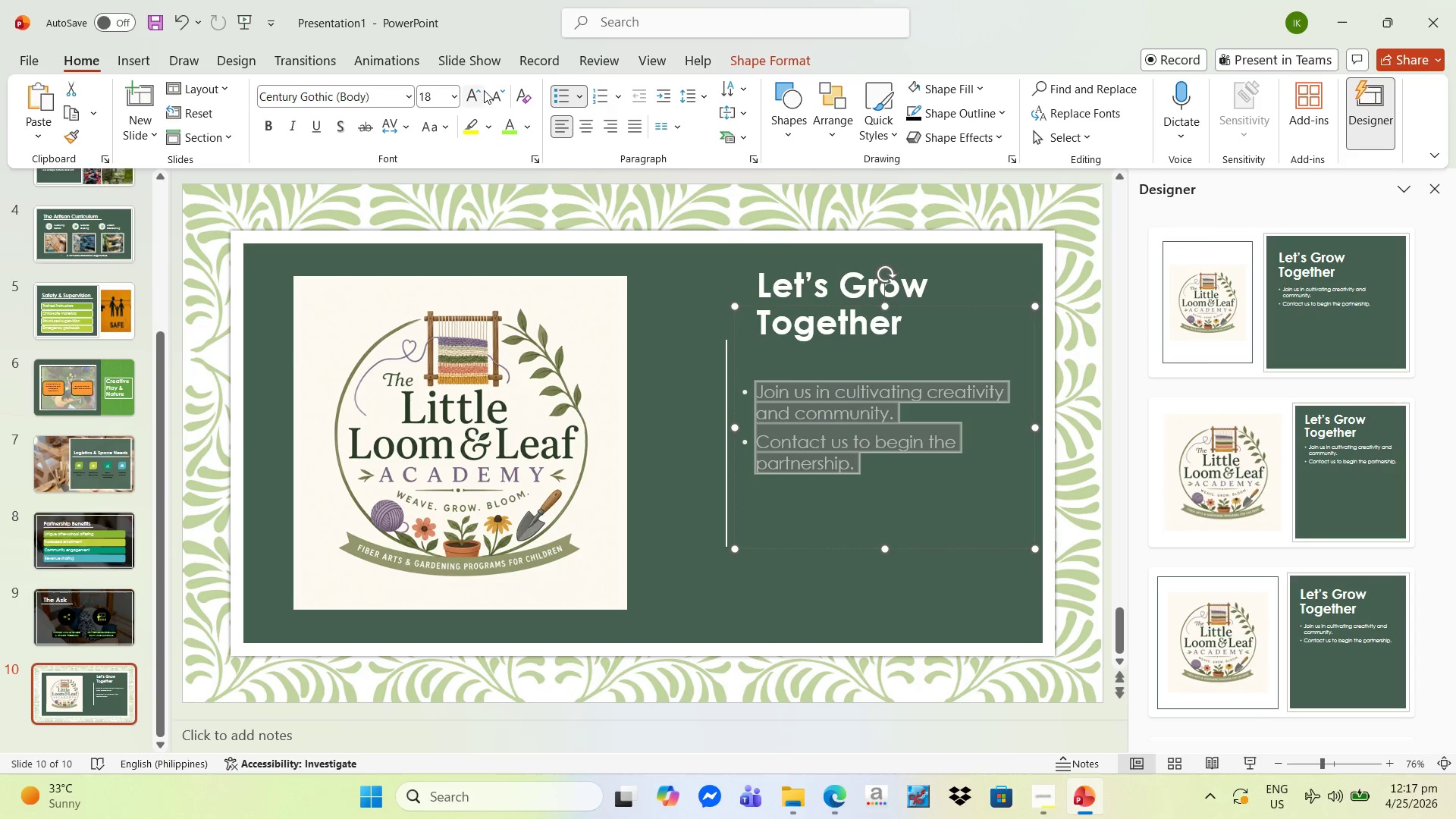 
double_click([483, 90])
 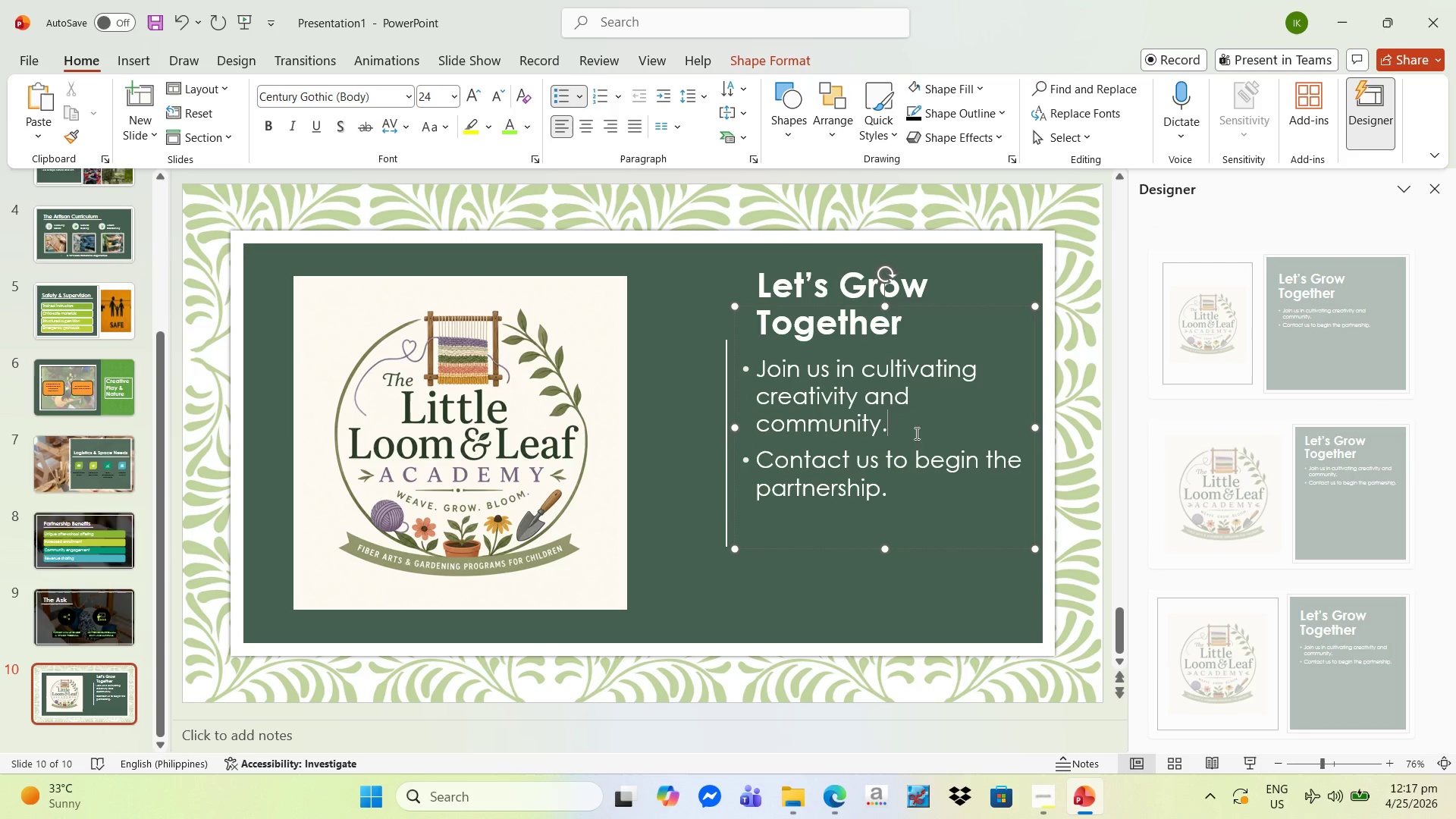 
key(Enter)
 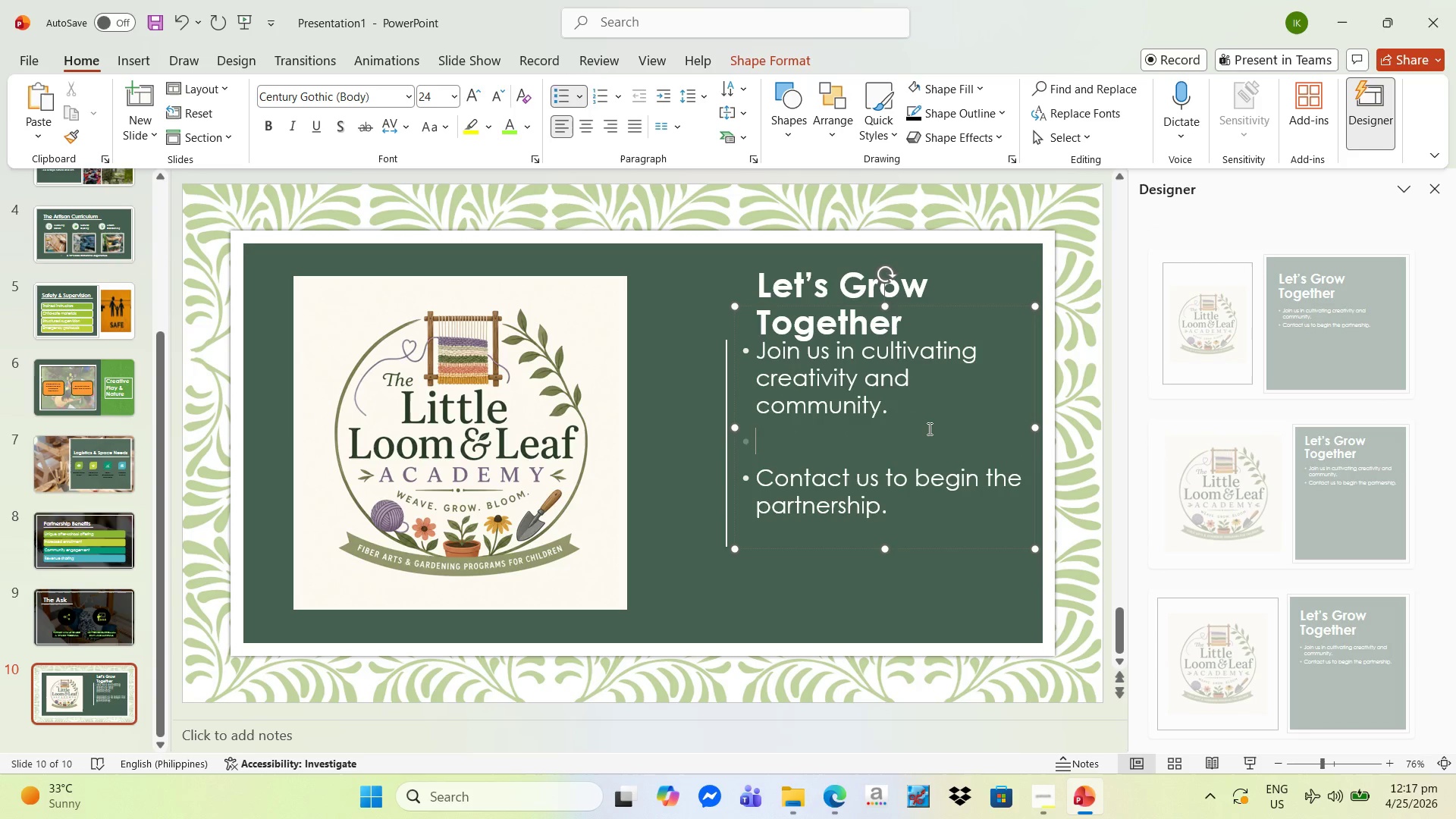 
key(Backspace)
 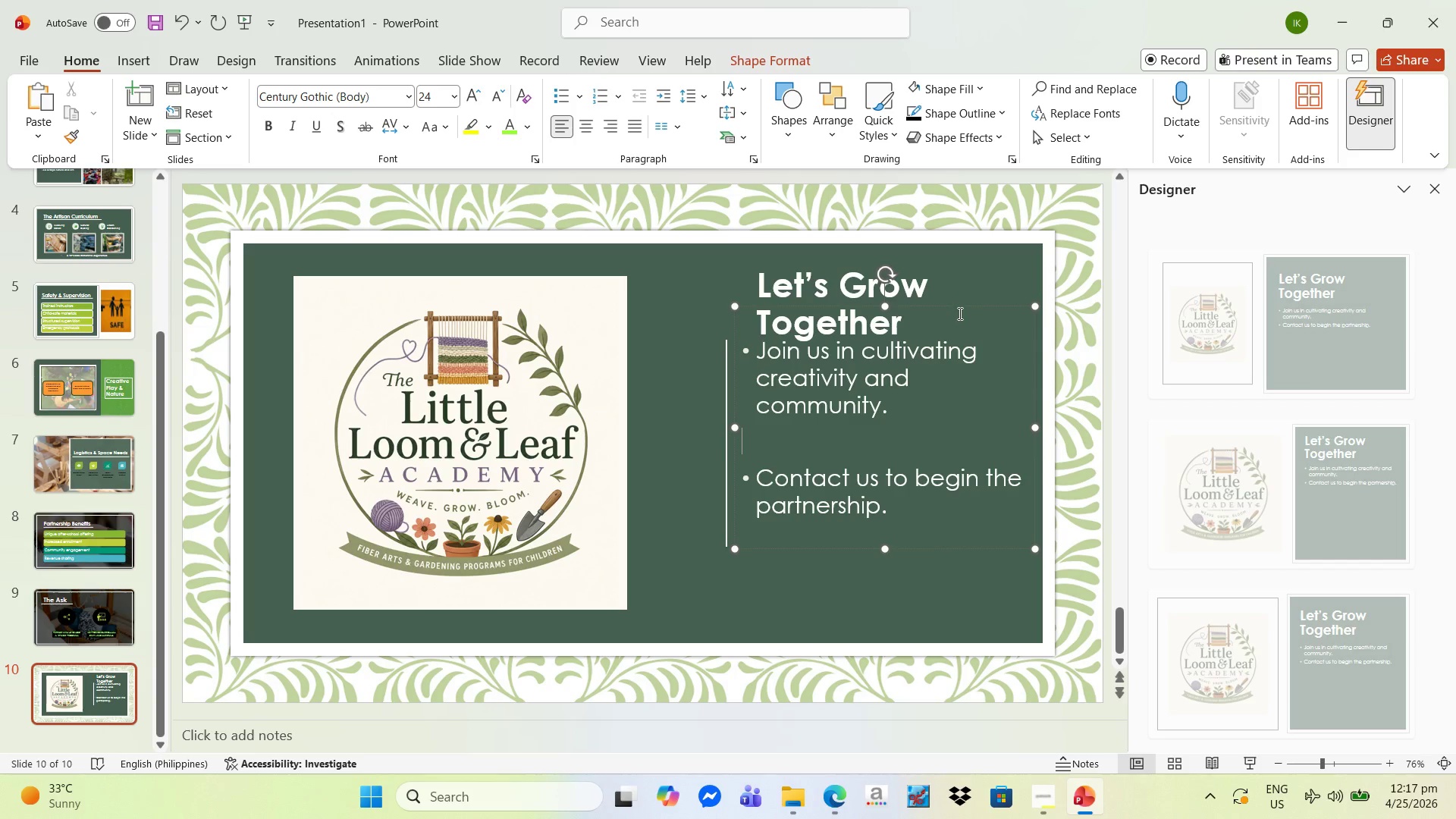 
left_click_drag(start_coordinate=[959, 306], to_coordinate=[949, 371])
 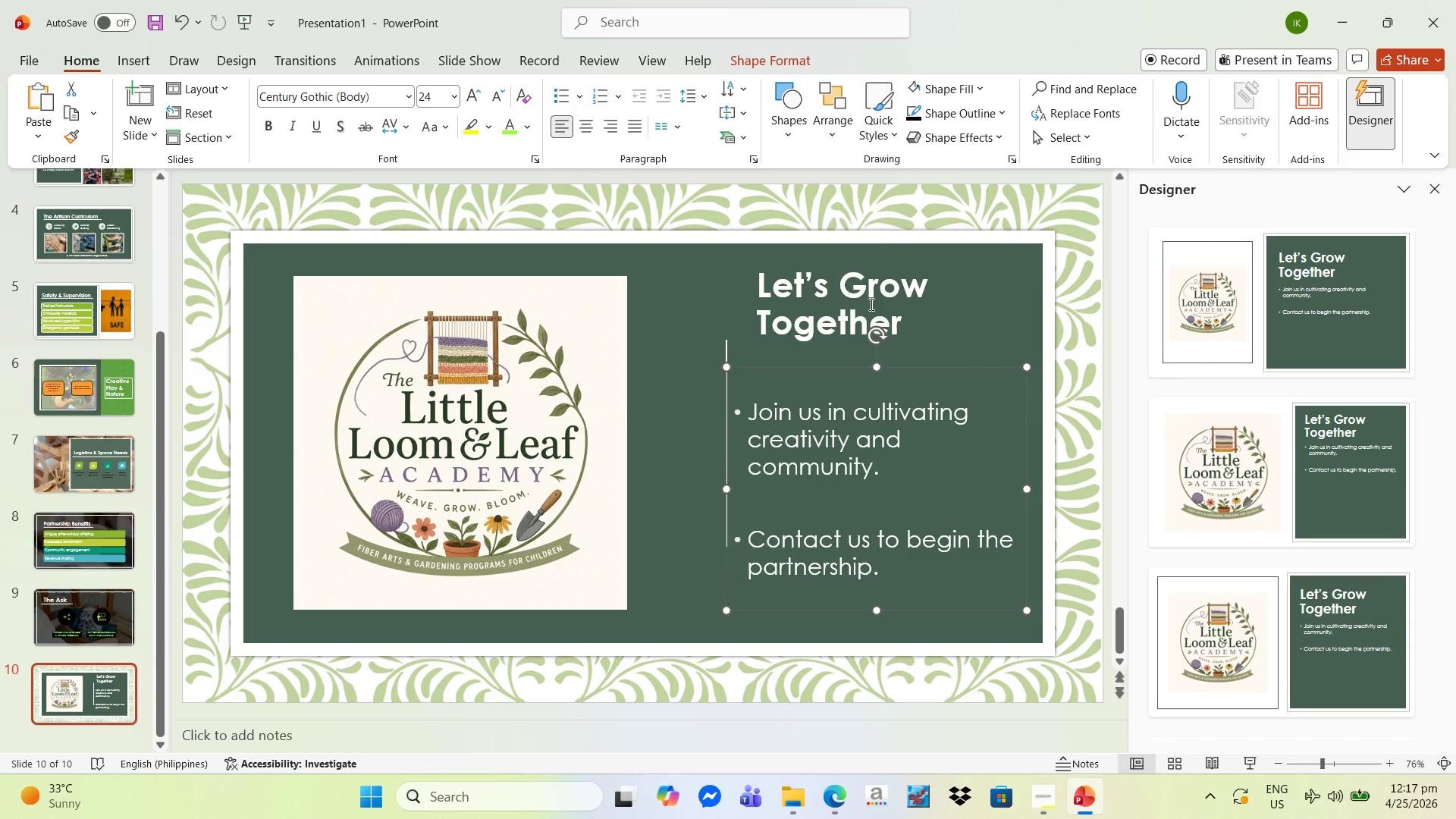 
left_click([868, 303])
 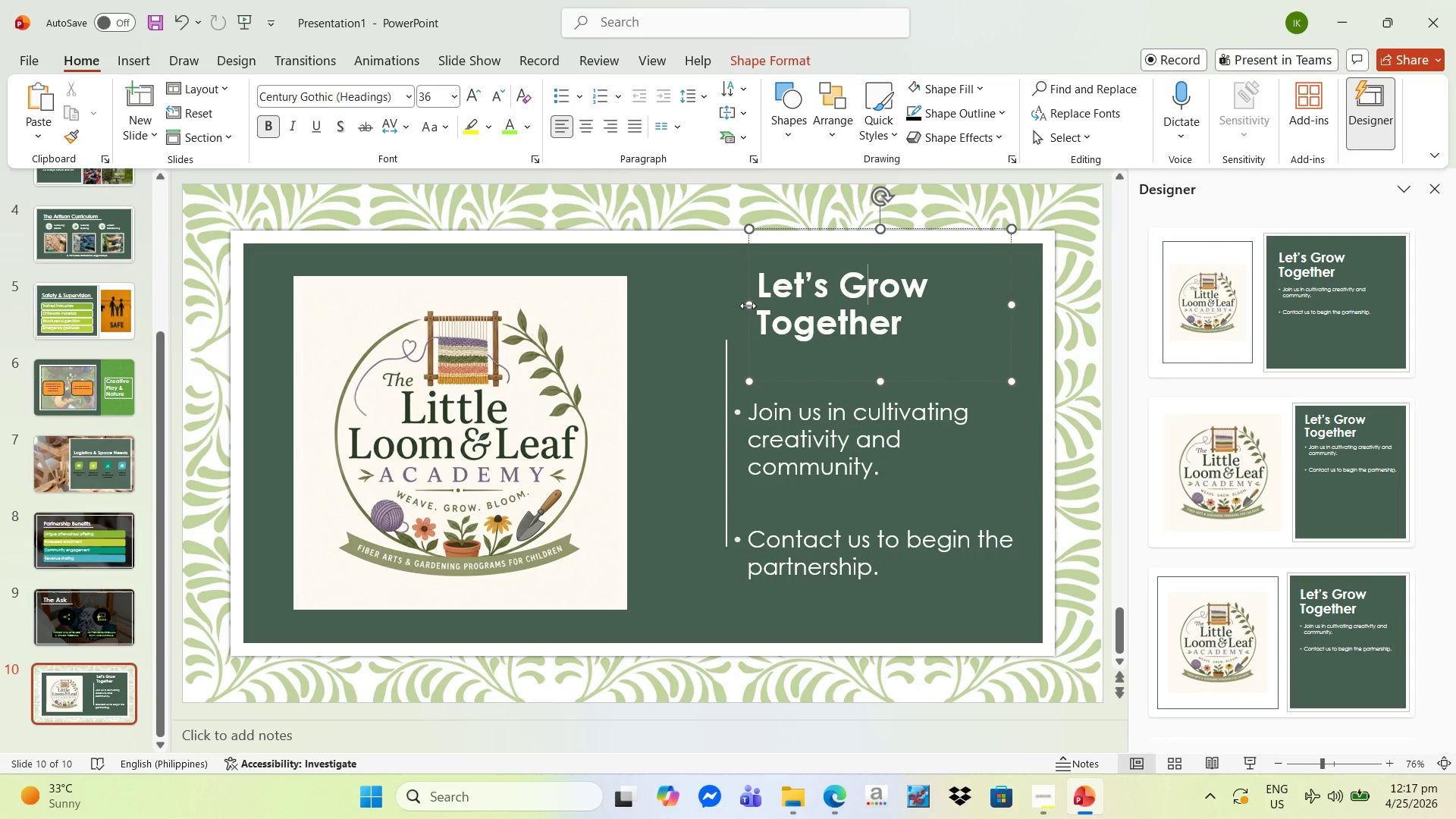 
left_click_drag(start_coordinate=[752, 306], to_coordinate=[698, 307])
 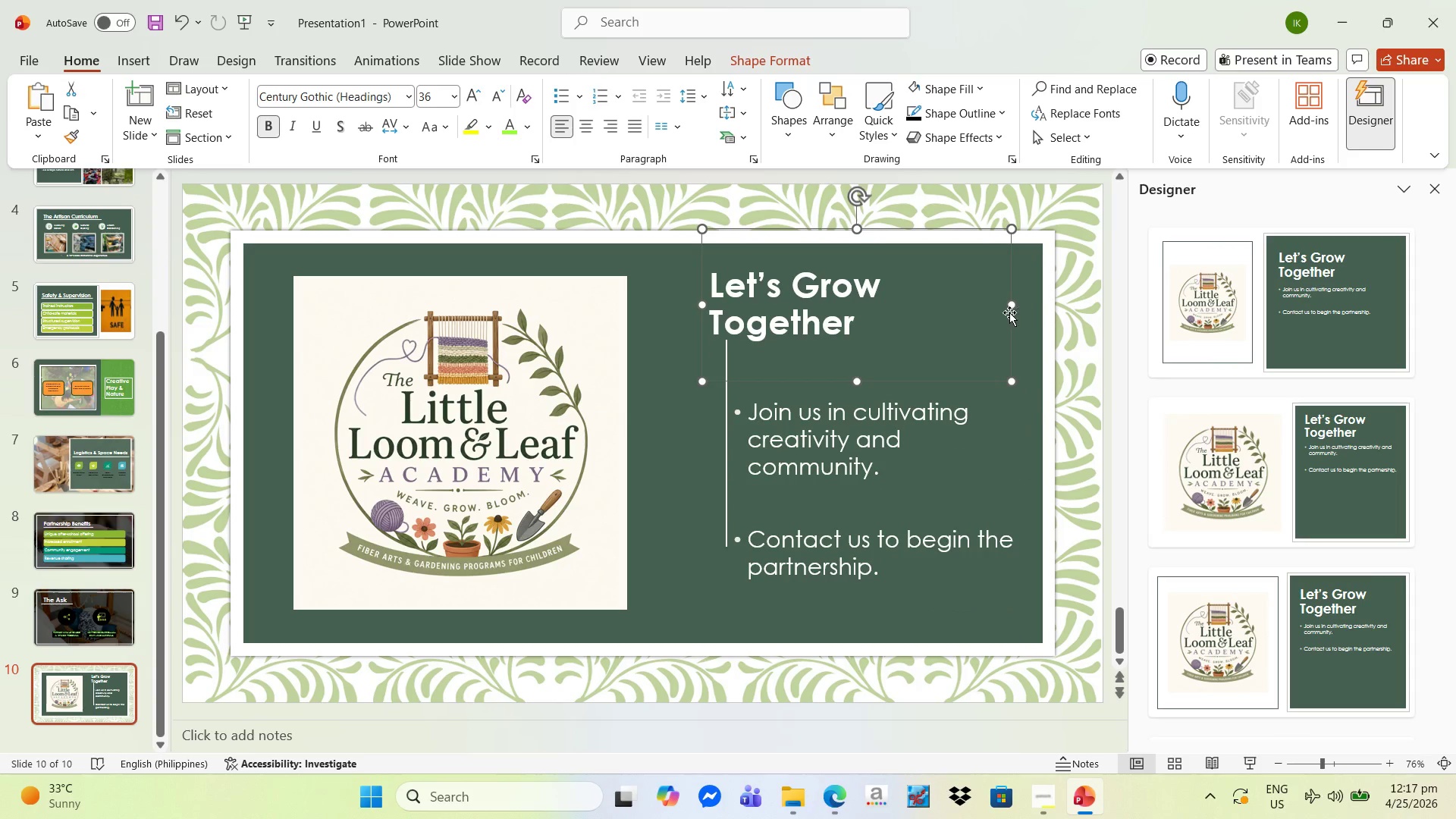 
left_click_drag(start_coordinate=[1015, 306], to_coordinate=[1056, 306])
 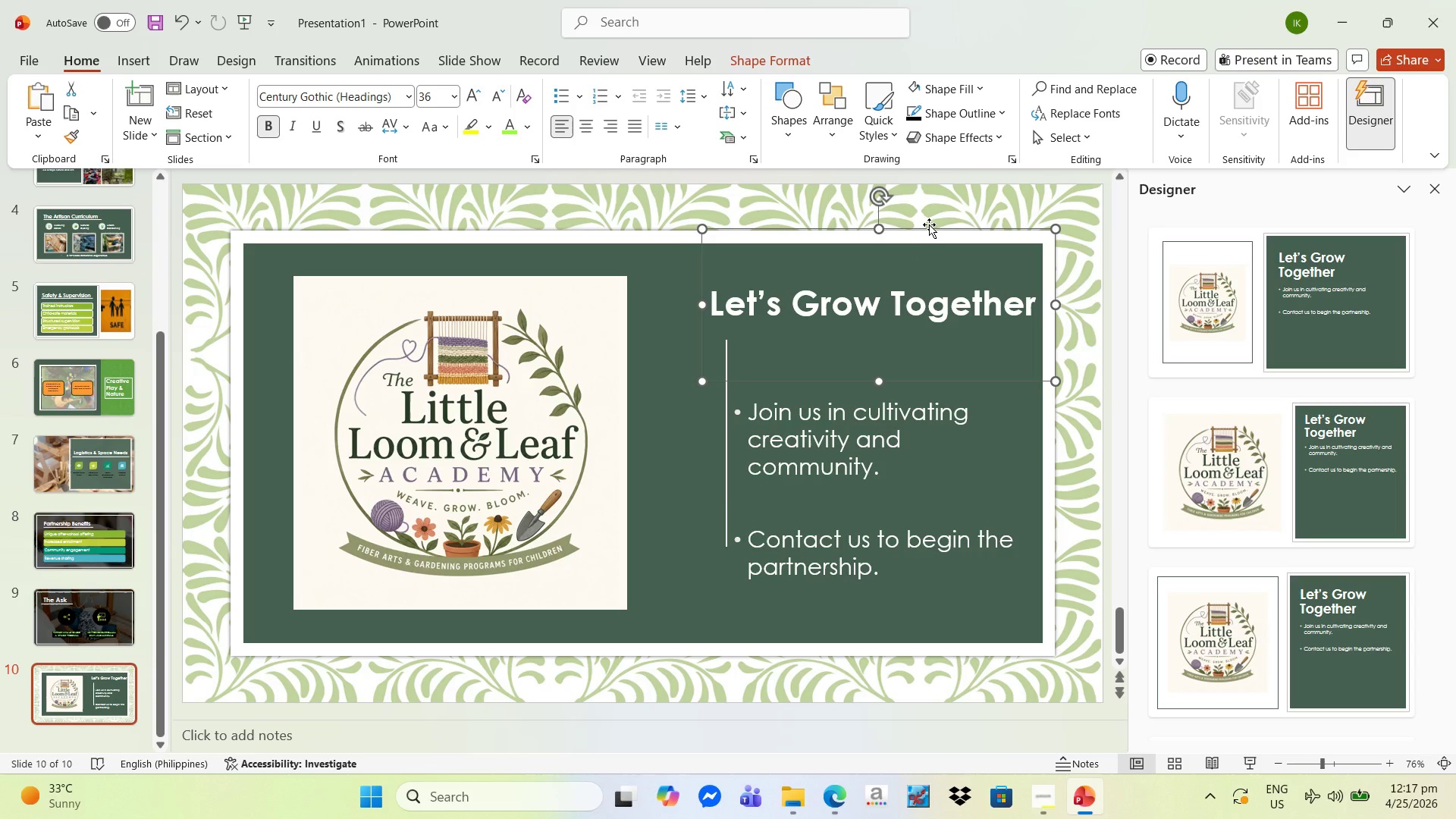 
left_click_drag(start_coordinate=[928, 228], to_coordinate=[877, 213])
 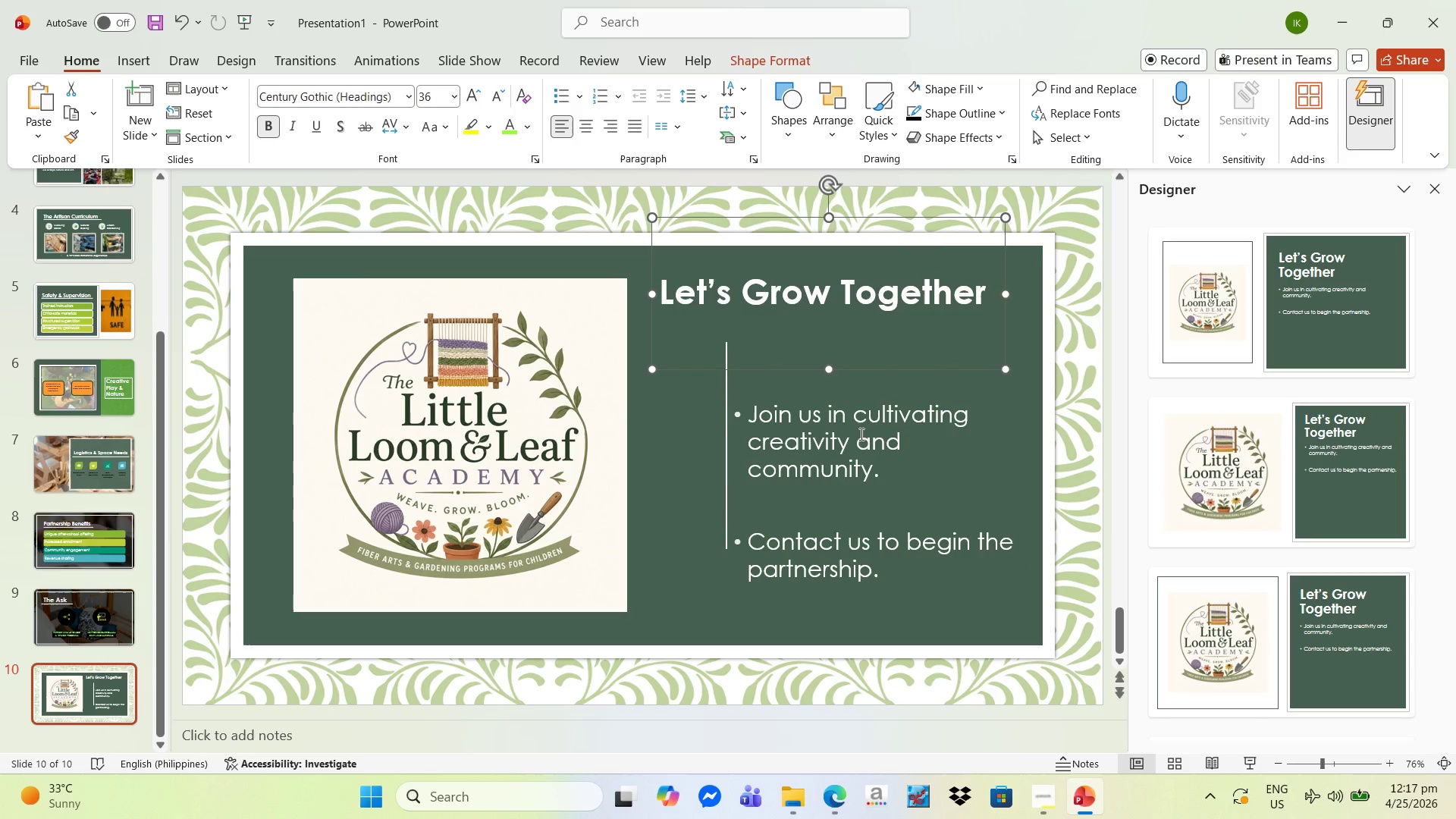 
left_click([850, 444])
 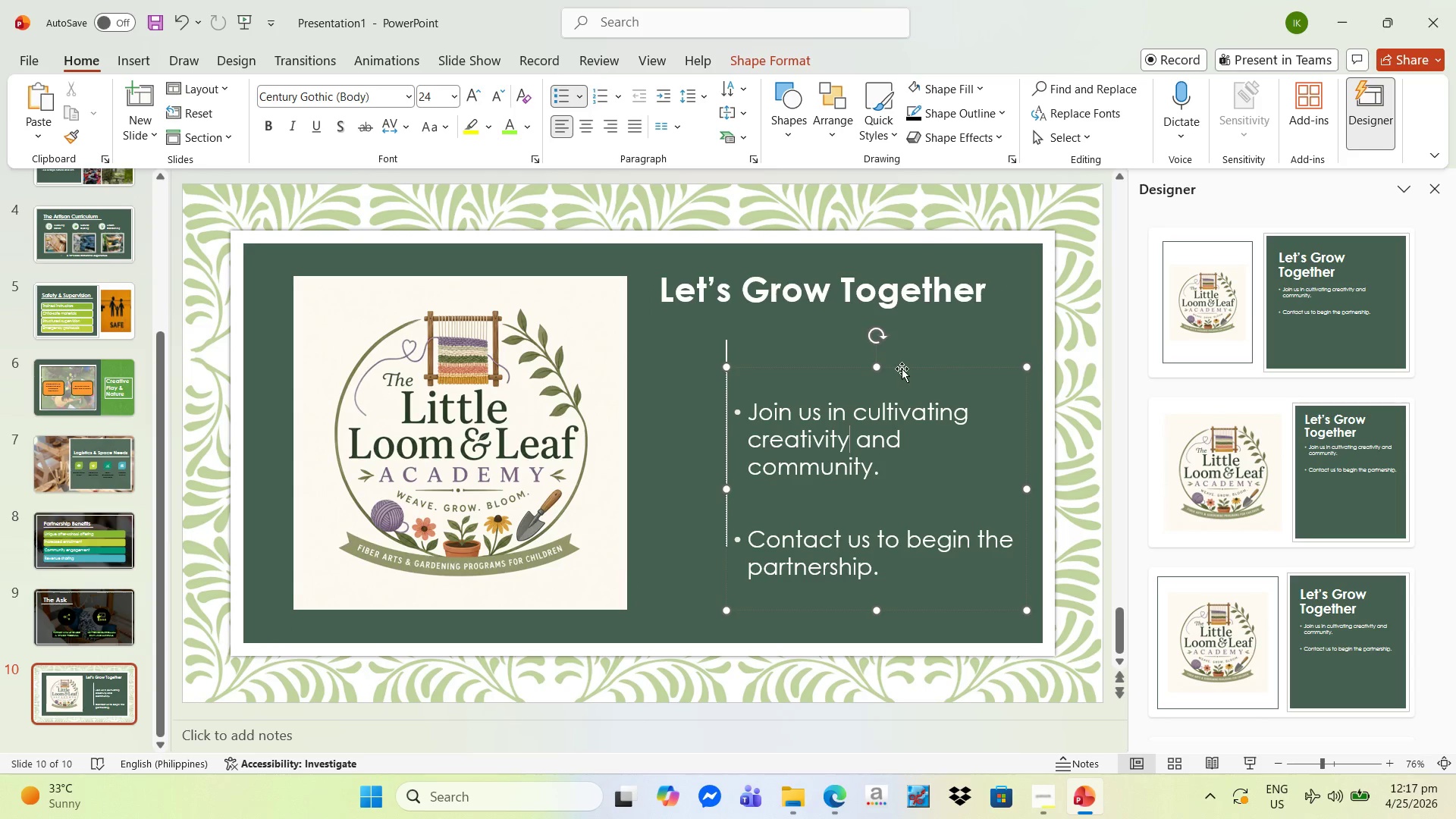 
left_click_drag(start_coordinate=[902, 367], to_coordinate=[906, 319])
 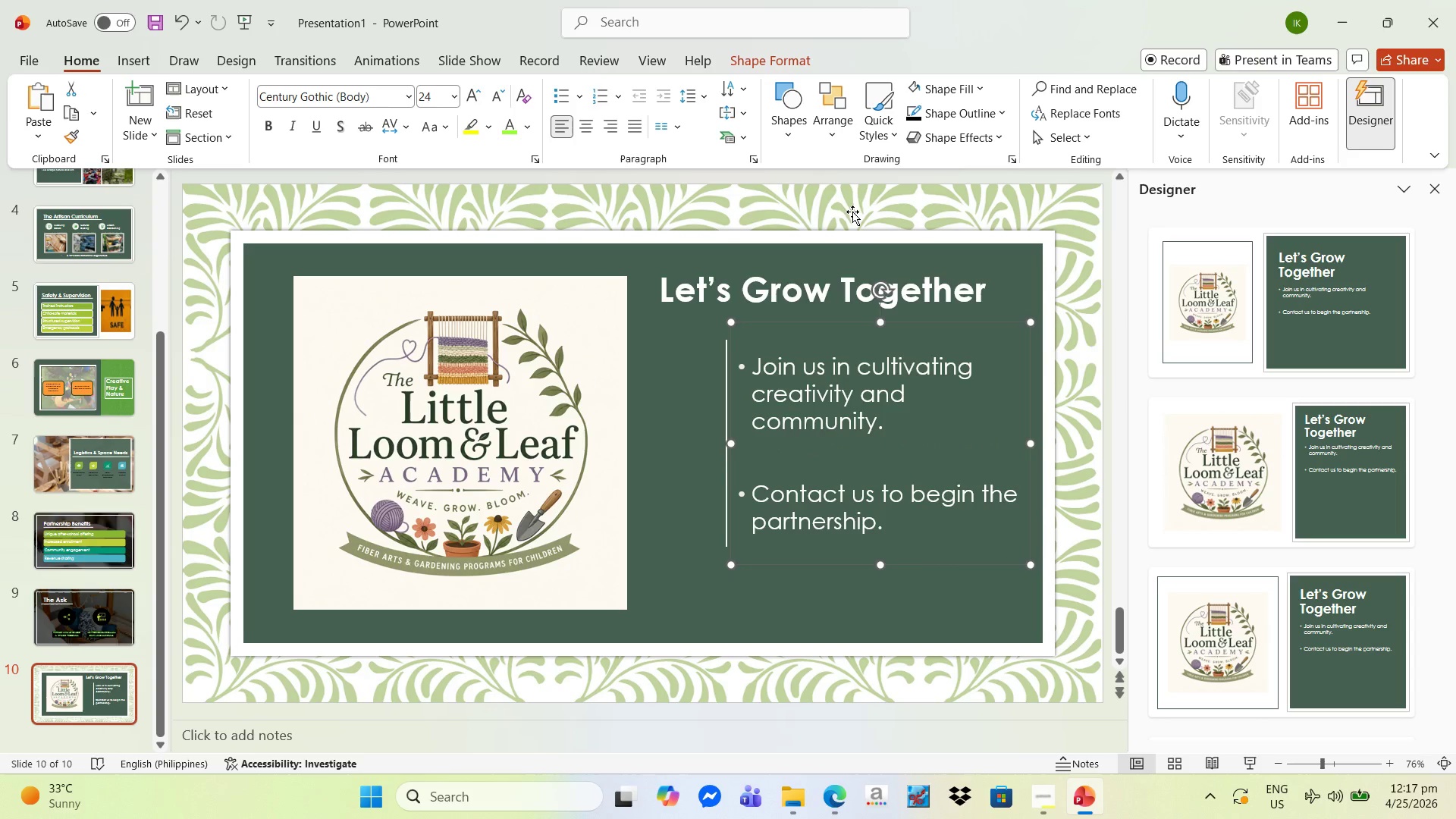 
left_click([855, 207])
 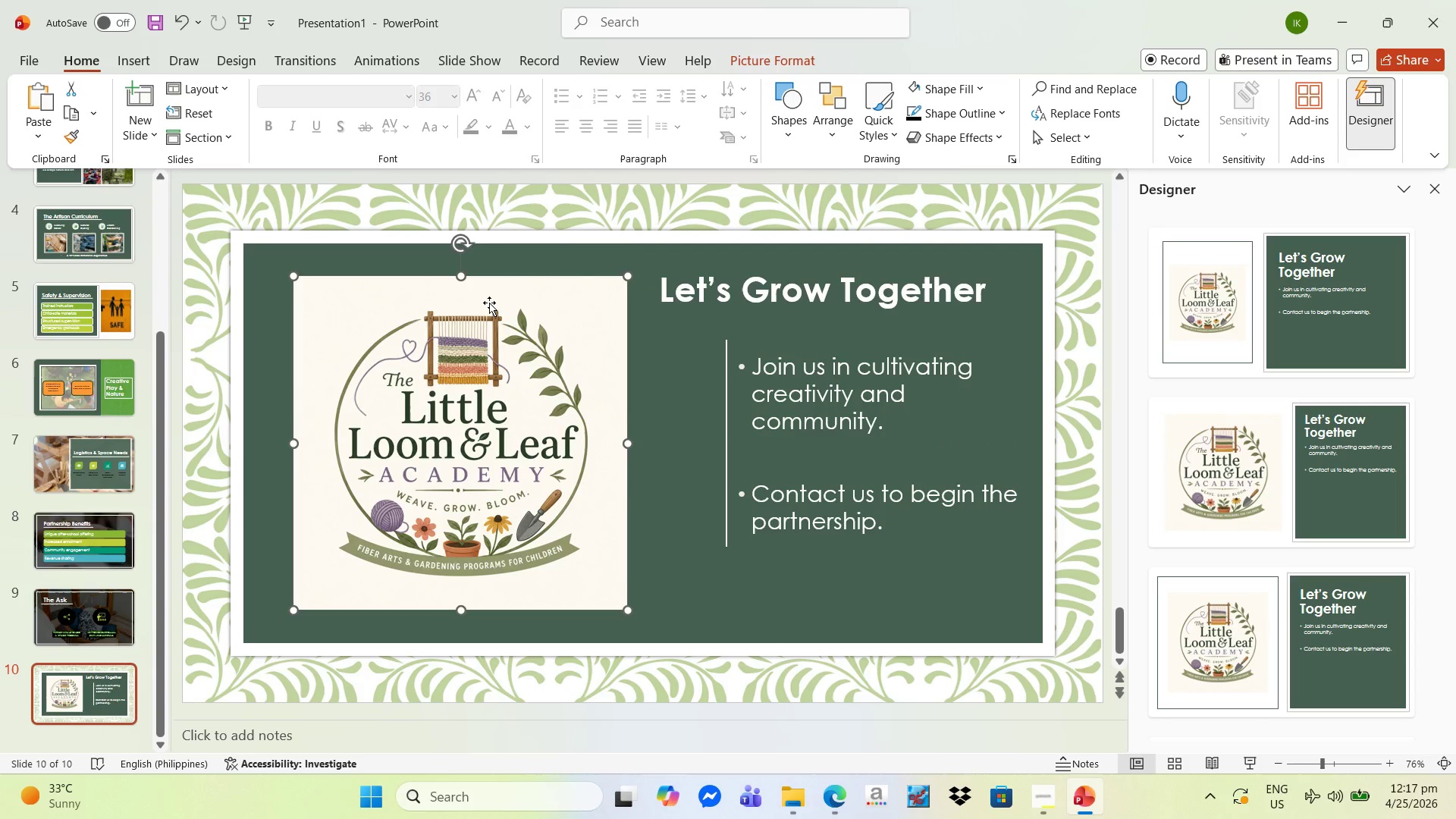 
left_click_drag(start_coordinate=[463, 279], to_coordinate=[446, 342])
 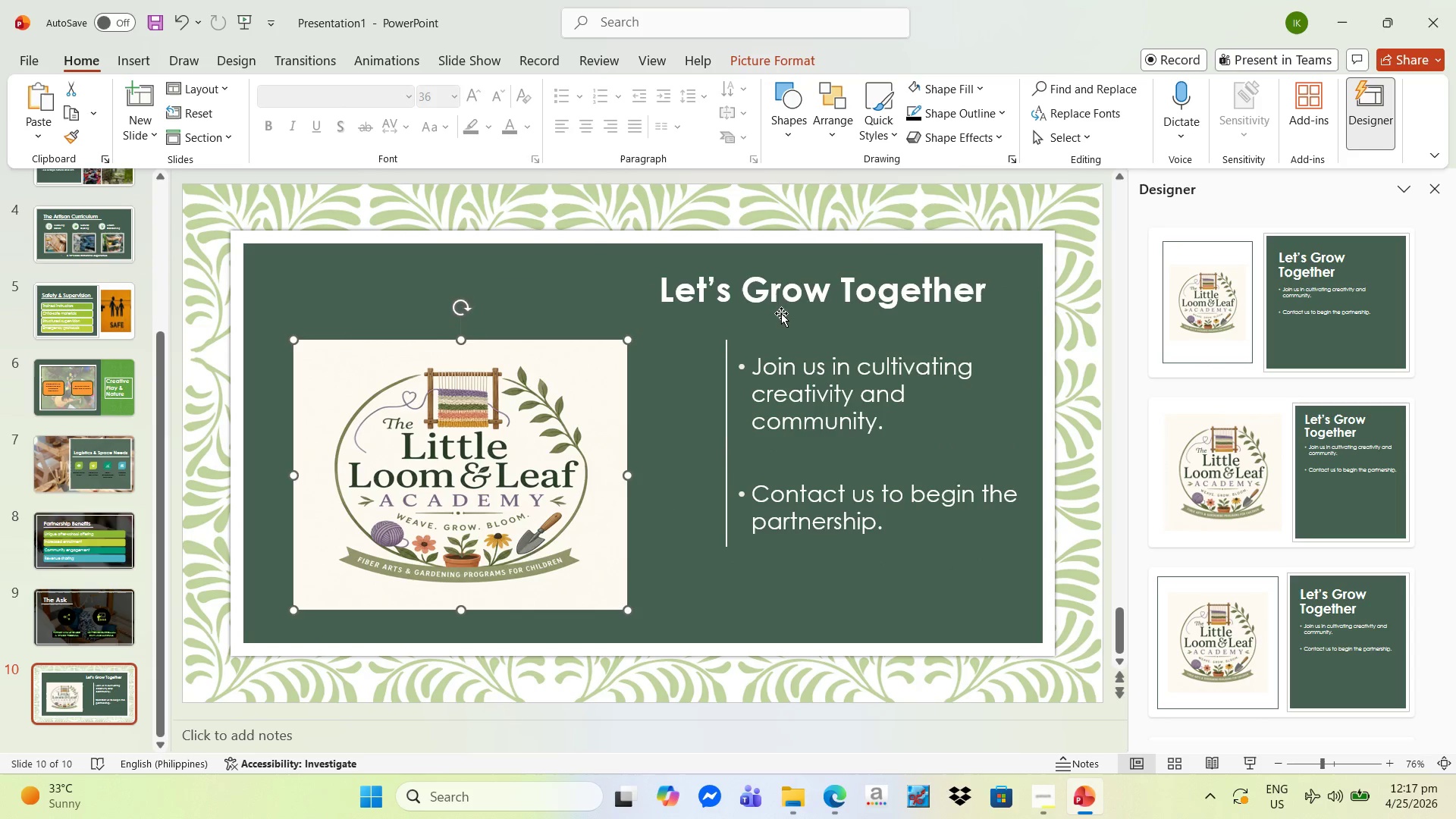 
left_click([783, 297])
 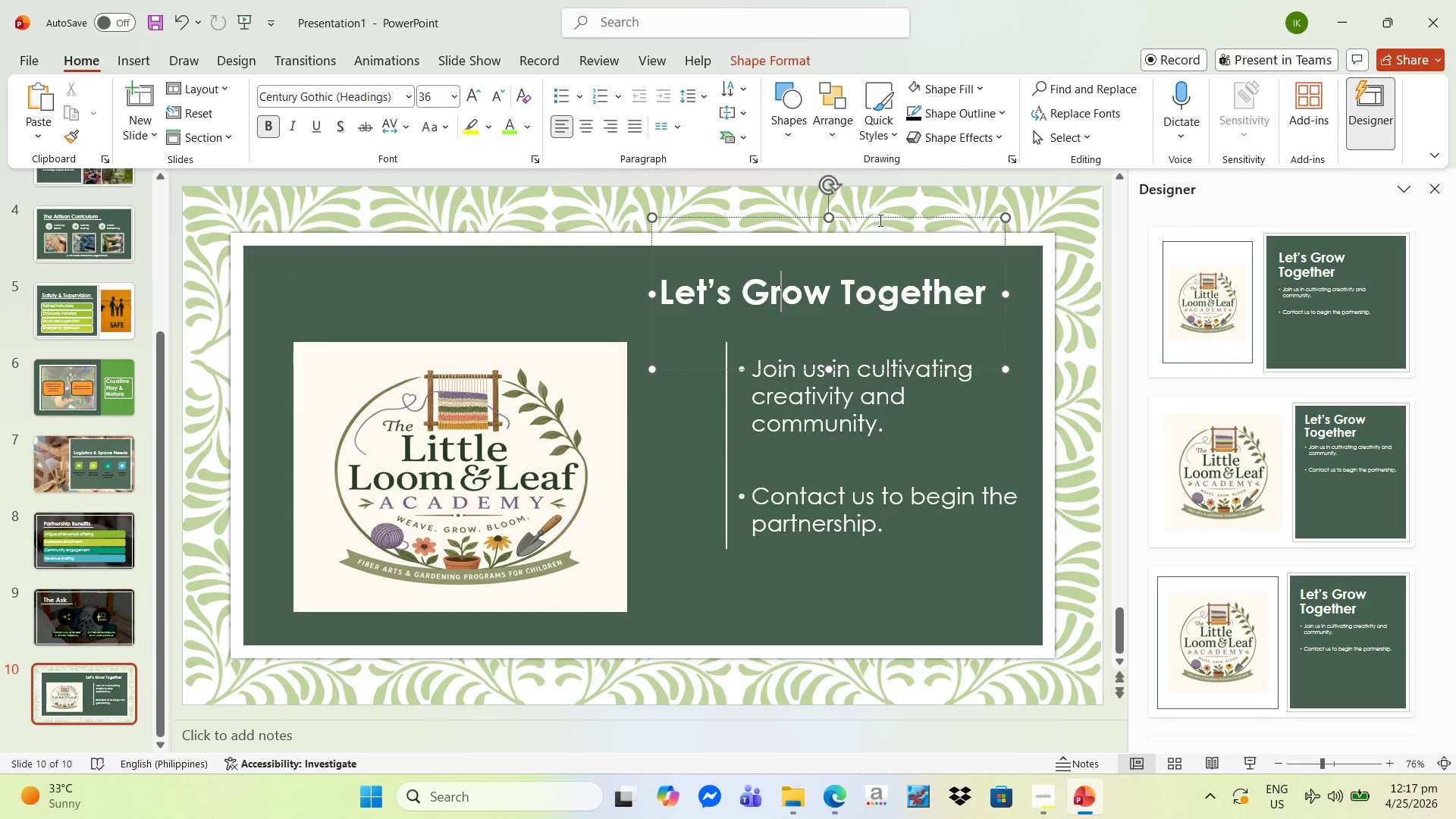 
left_click_drag(start_coordinate=[879, 217], to_coordinate=[513, 222])
 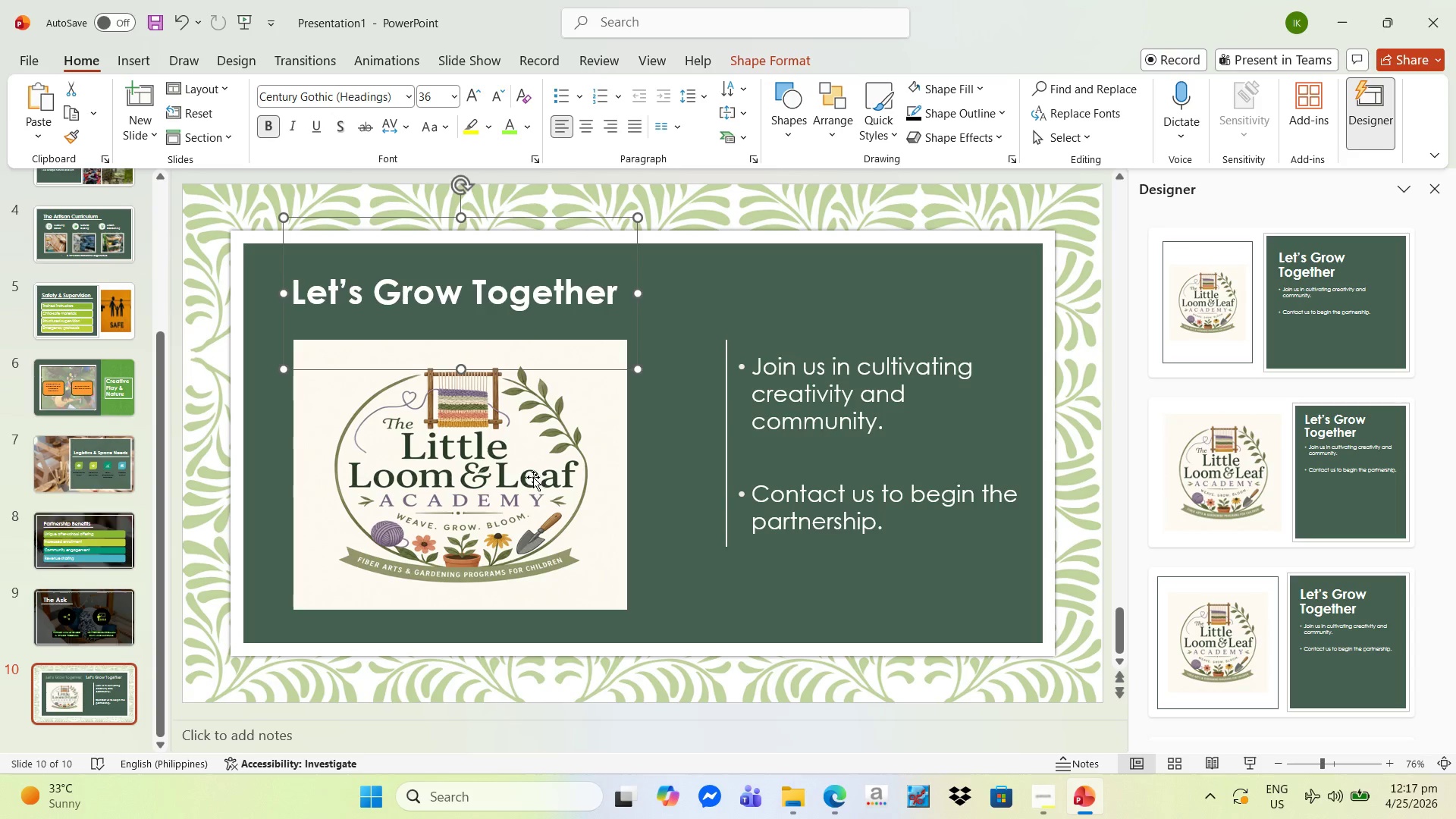 
left_click([533, 477])
 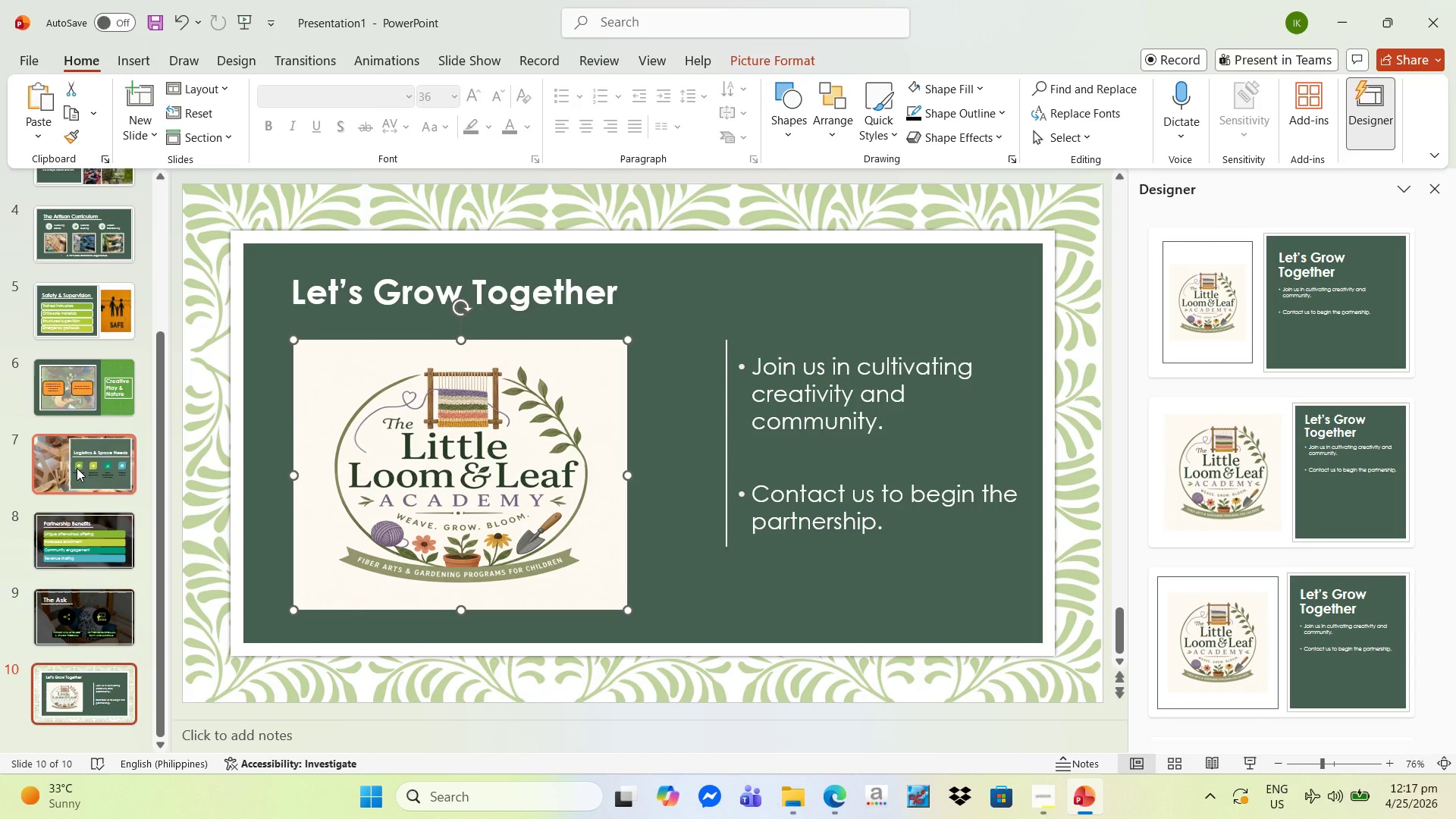 
wait(5.61)
 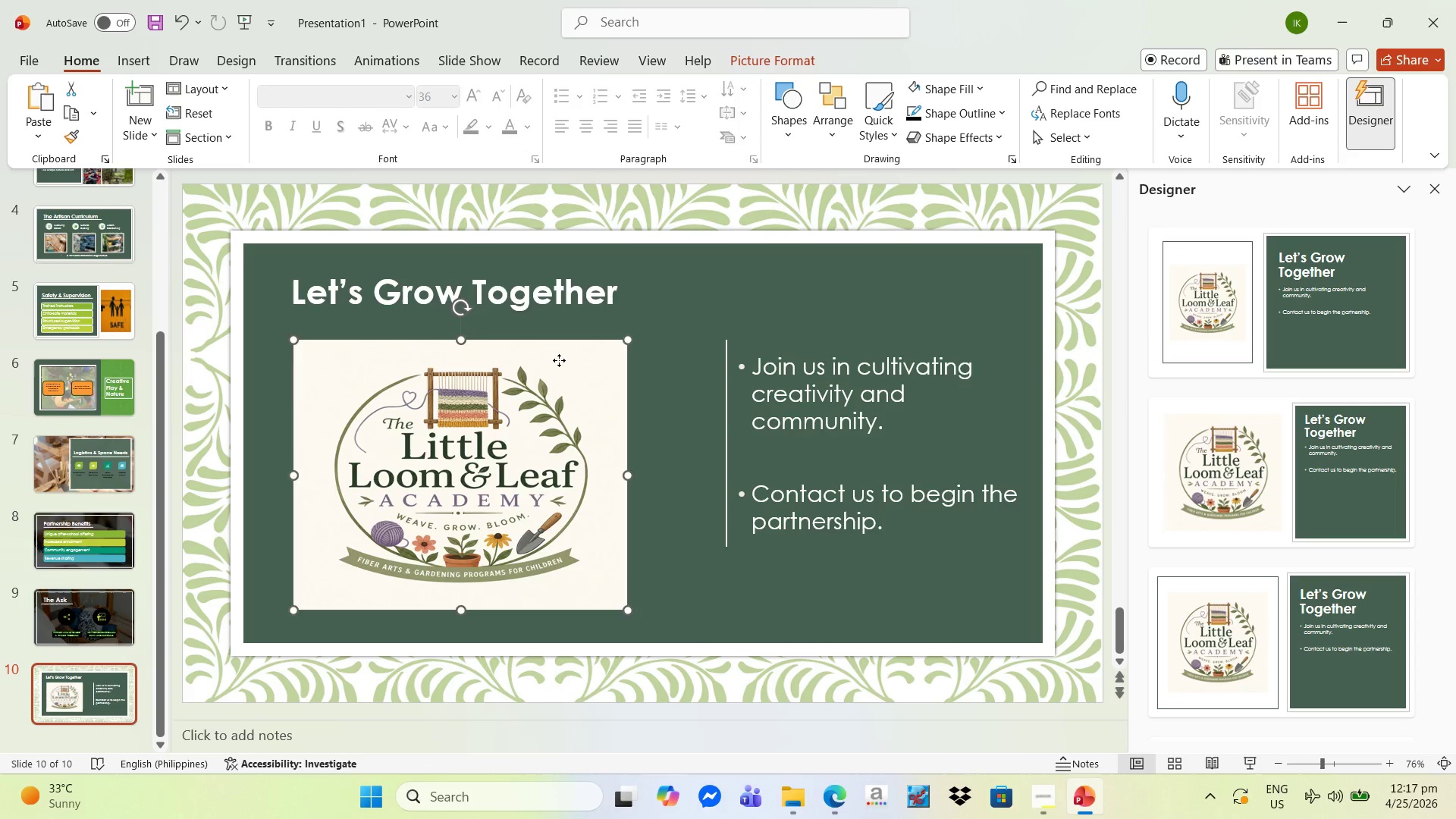 
left_click([625, 371])
 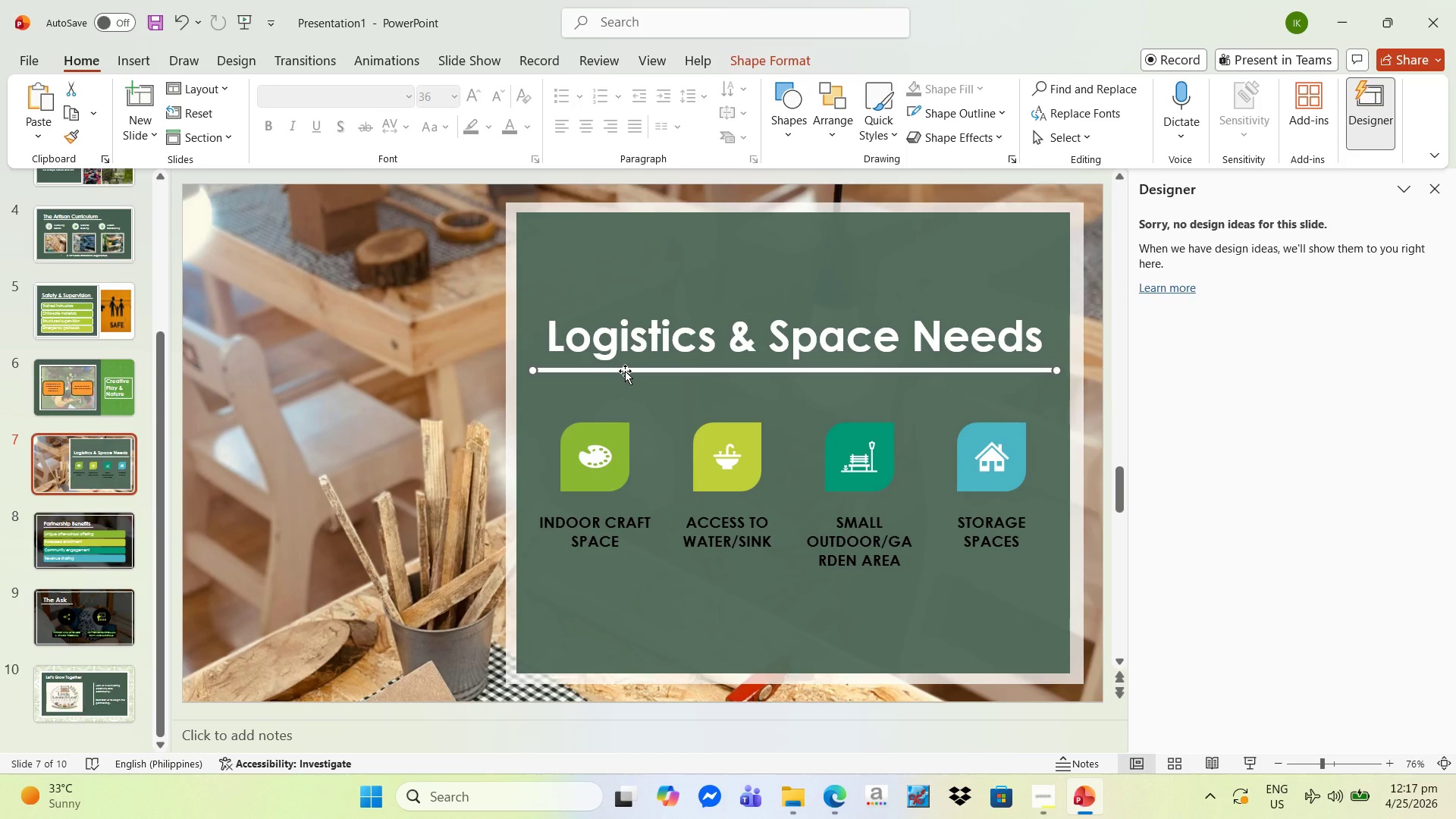 
key(Control+C)
 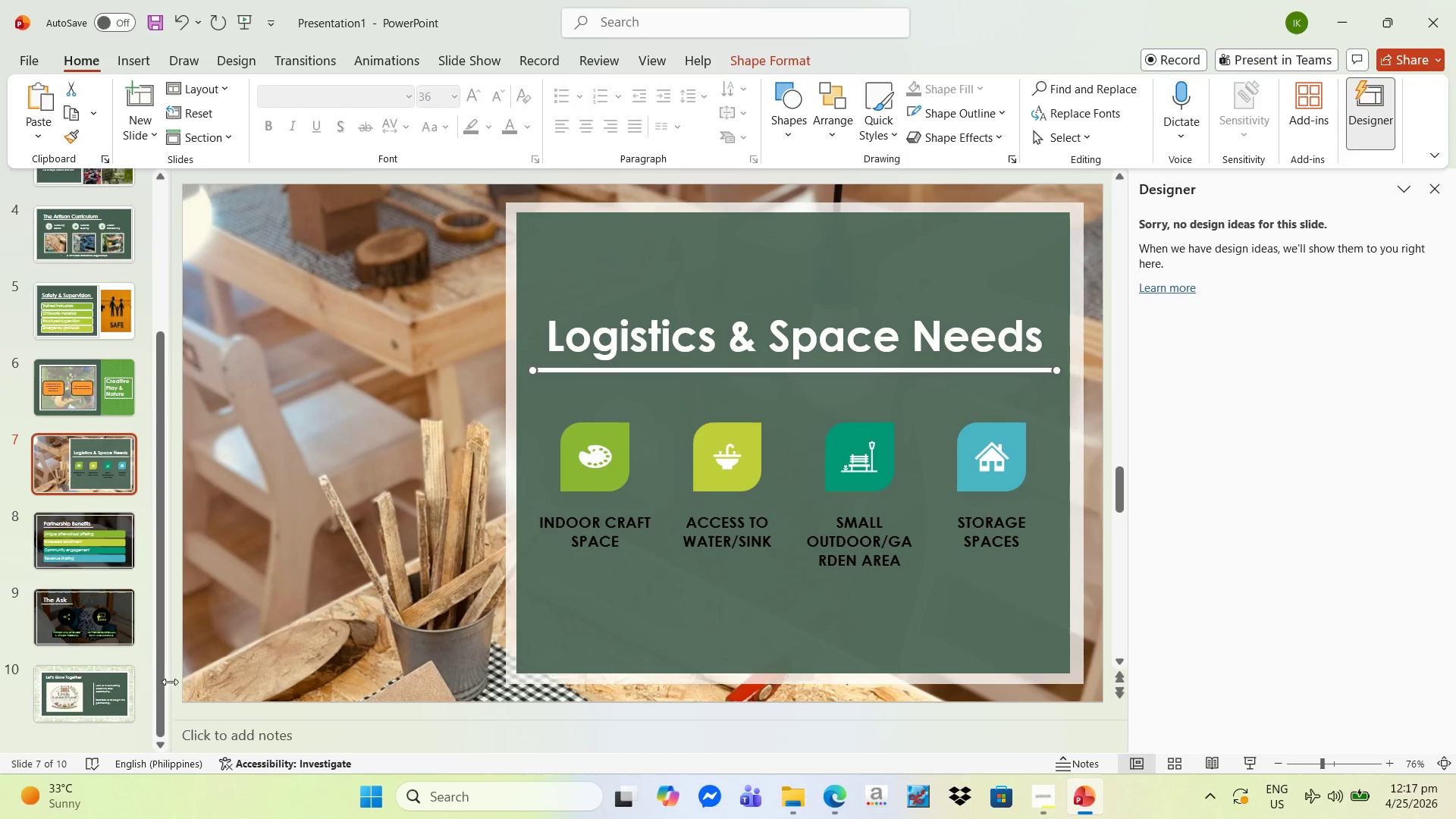 
left_click([122, 691])
 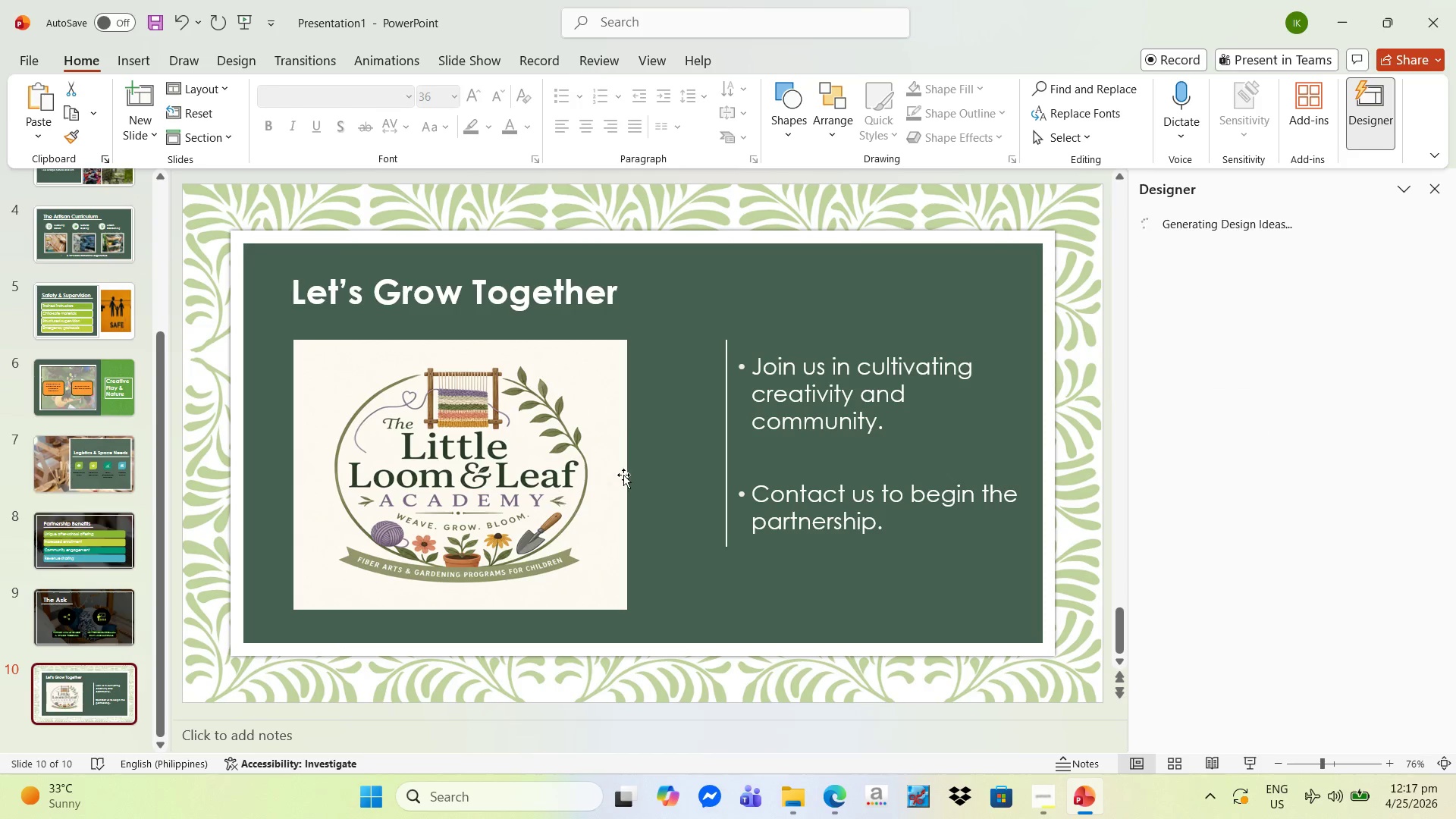 
key(Control+V)
 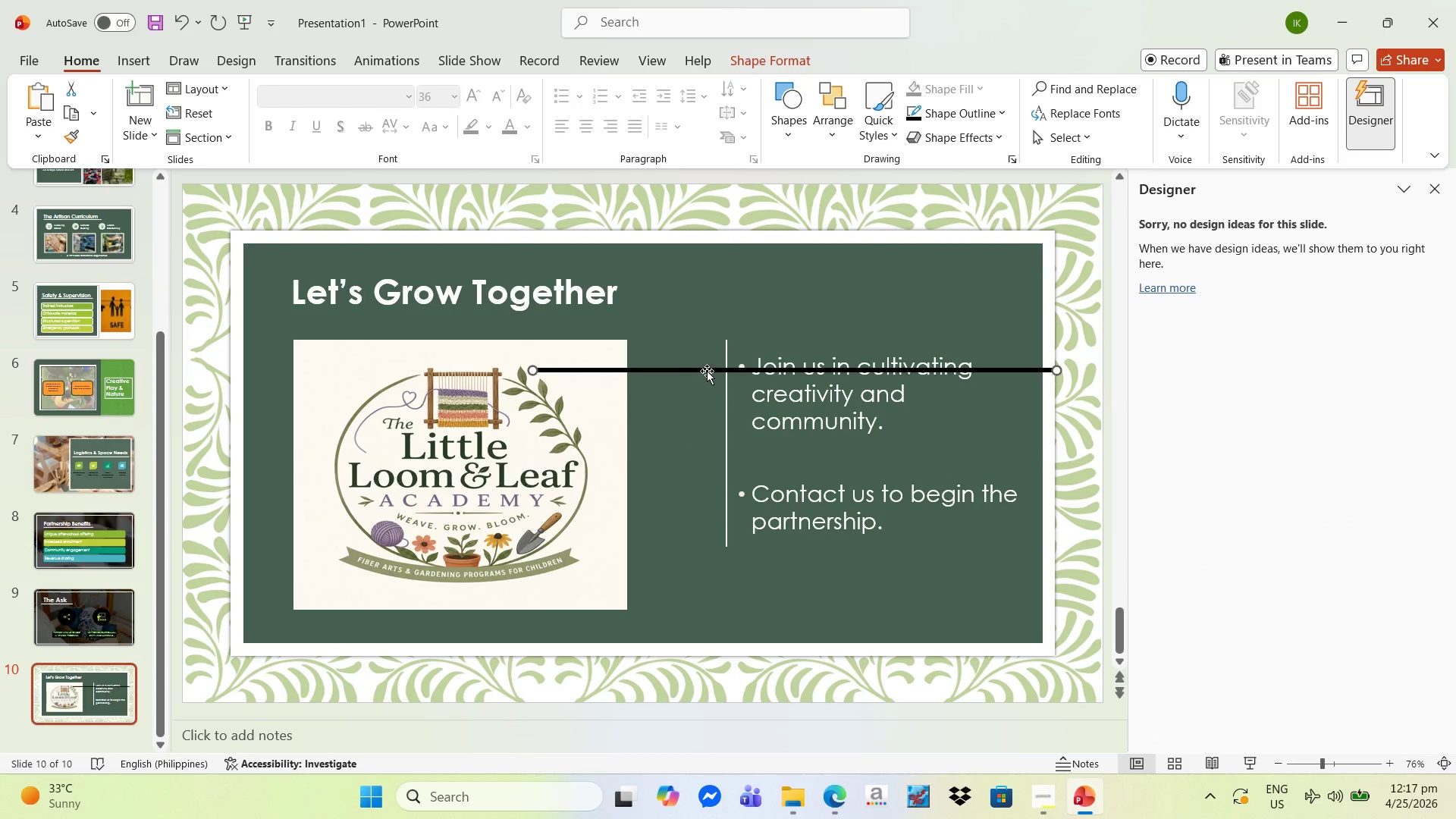 
left_click_drag(start_coordinate=[707, 369], to_coordinate=[449, 317])
 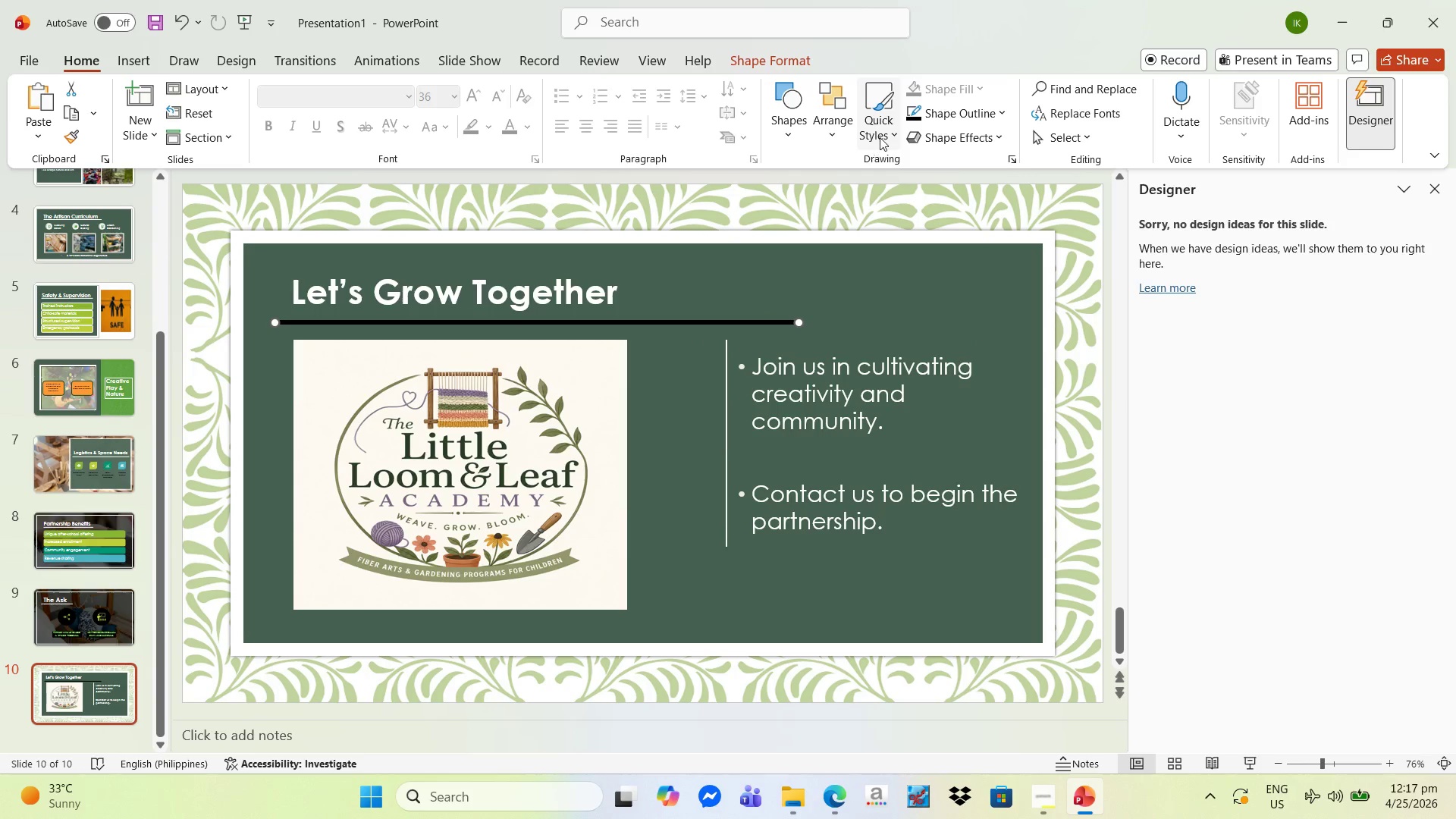 
left_click([924, 116])
 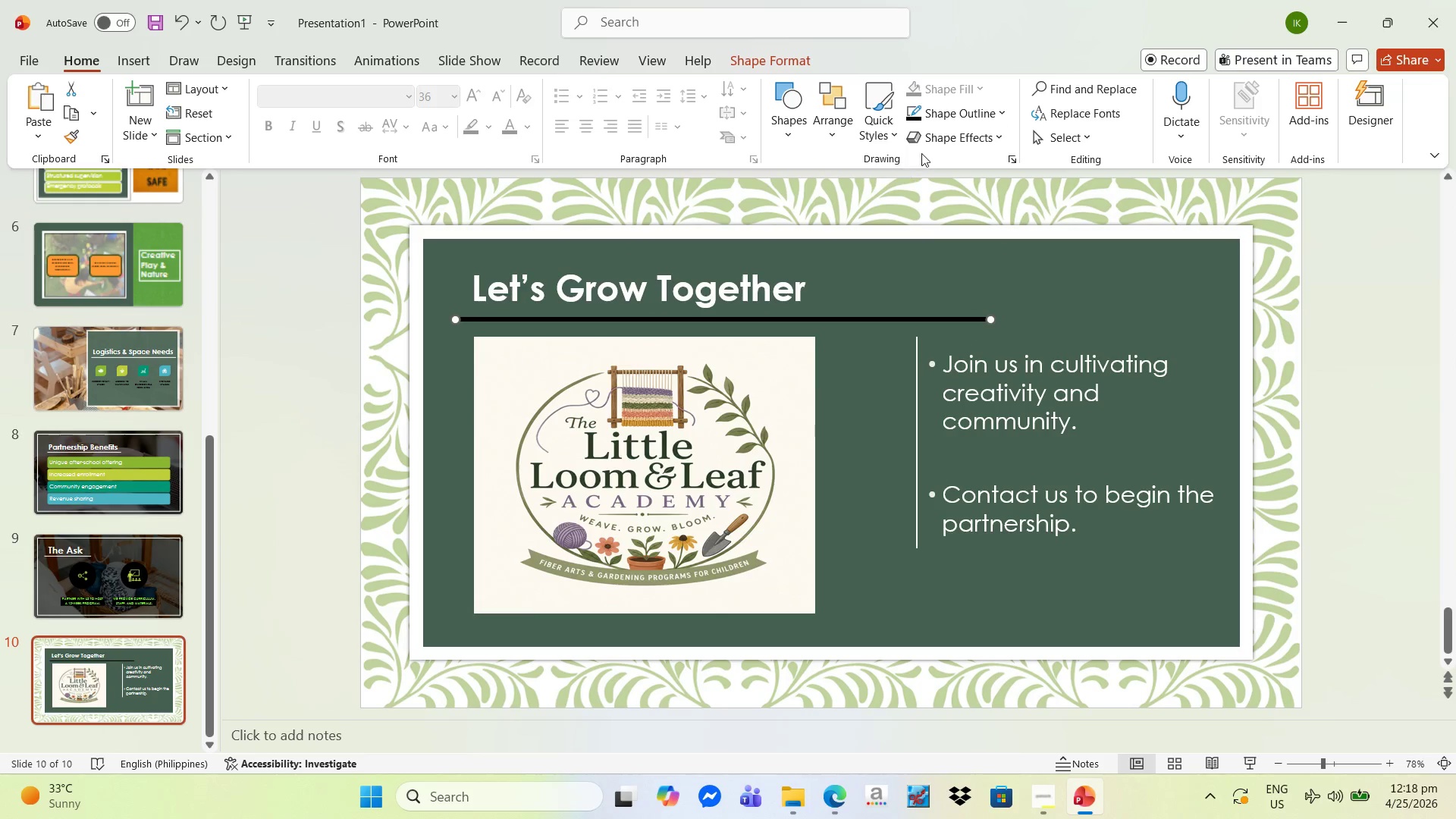 
left_click([999, 116])
 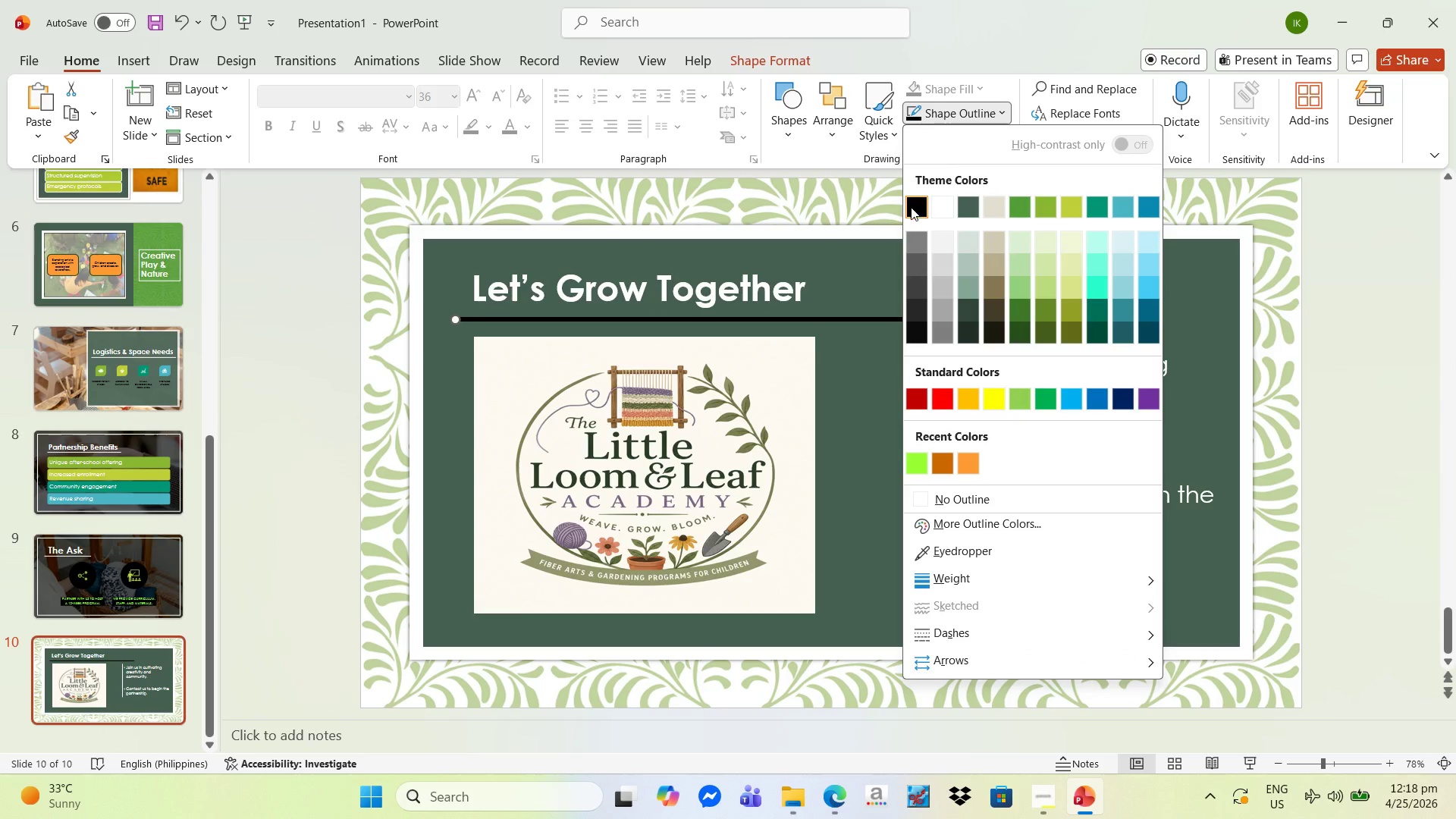 
left_click([942, 202])
 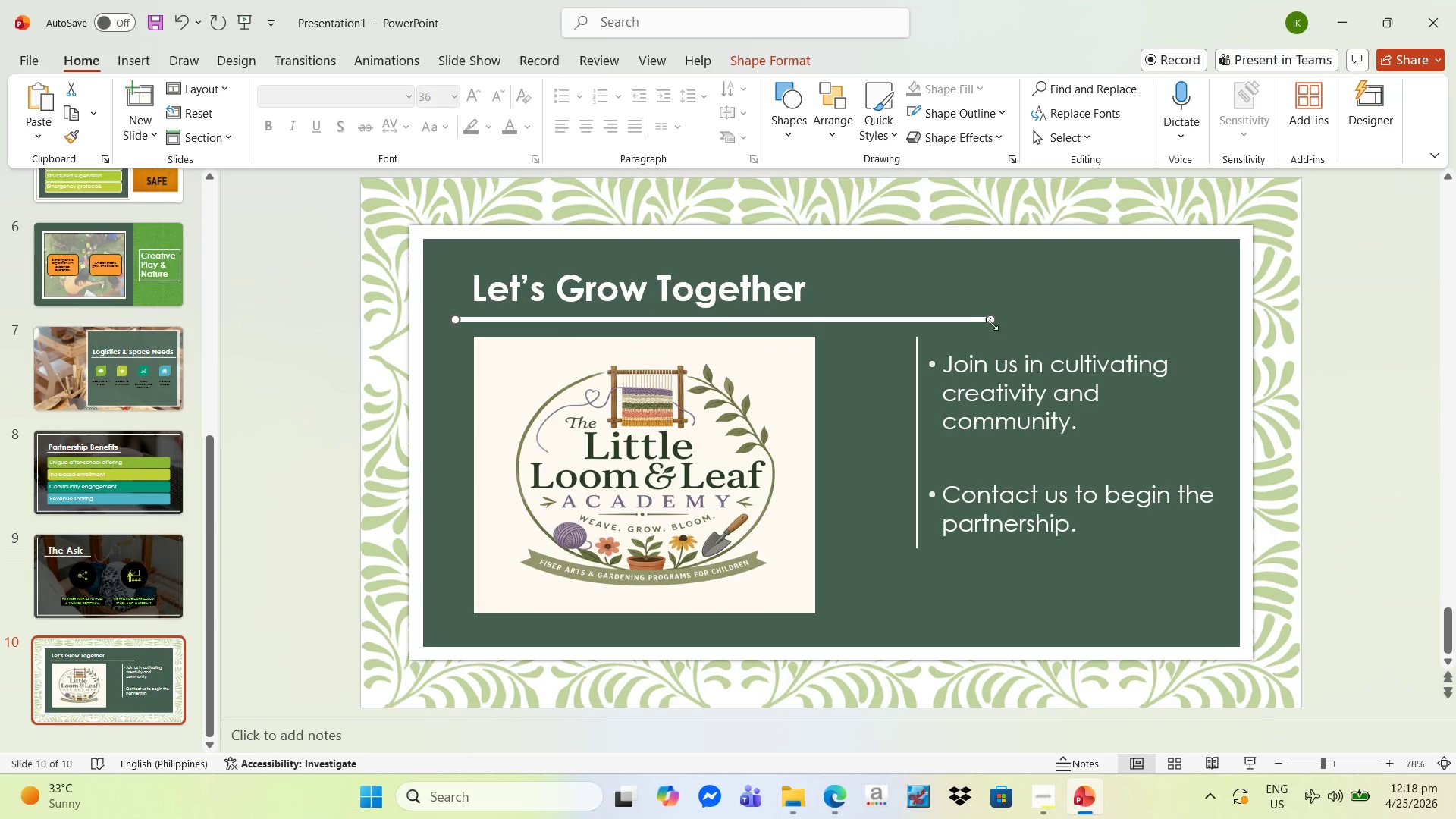 
left_click_drag(start_coordinate=[992, 315], to_coordinate=[821, 319])
 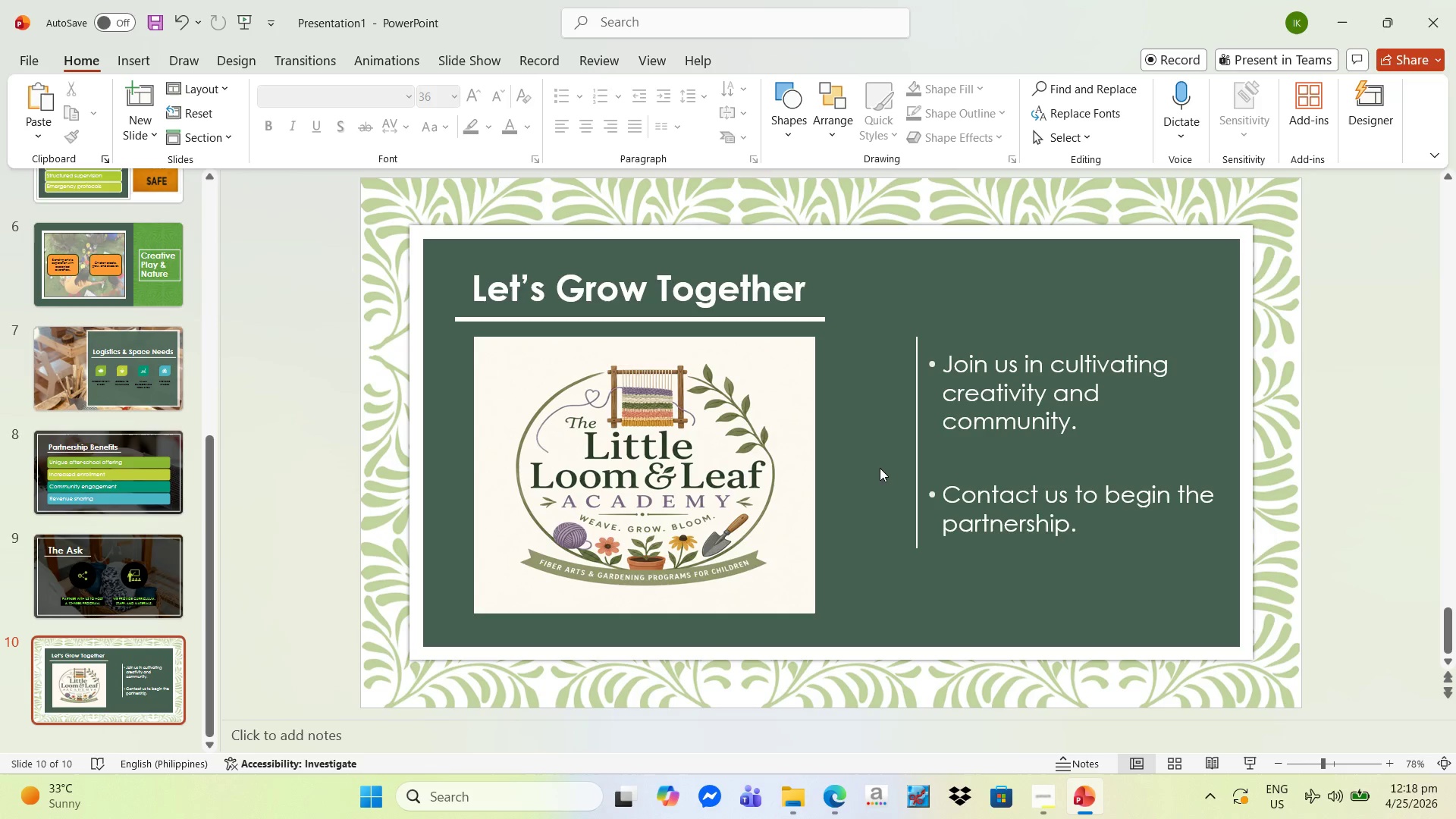 
wait(5.5)
 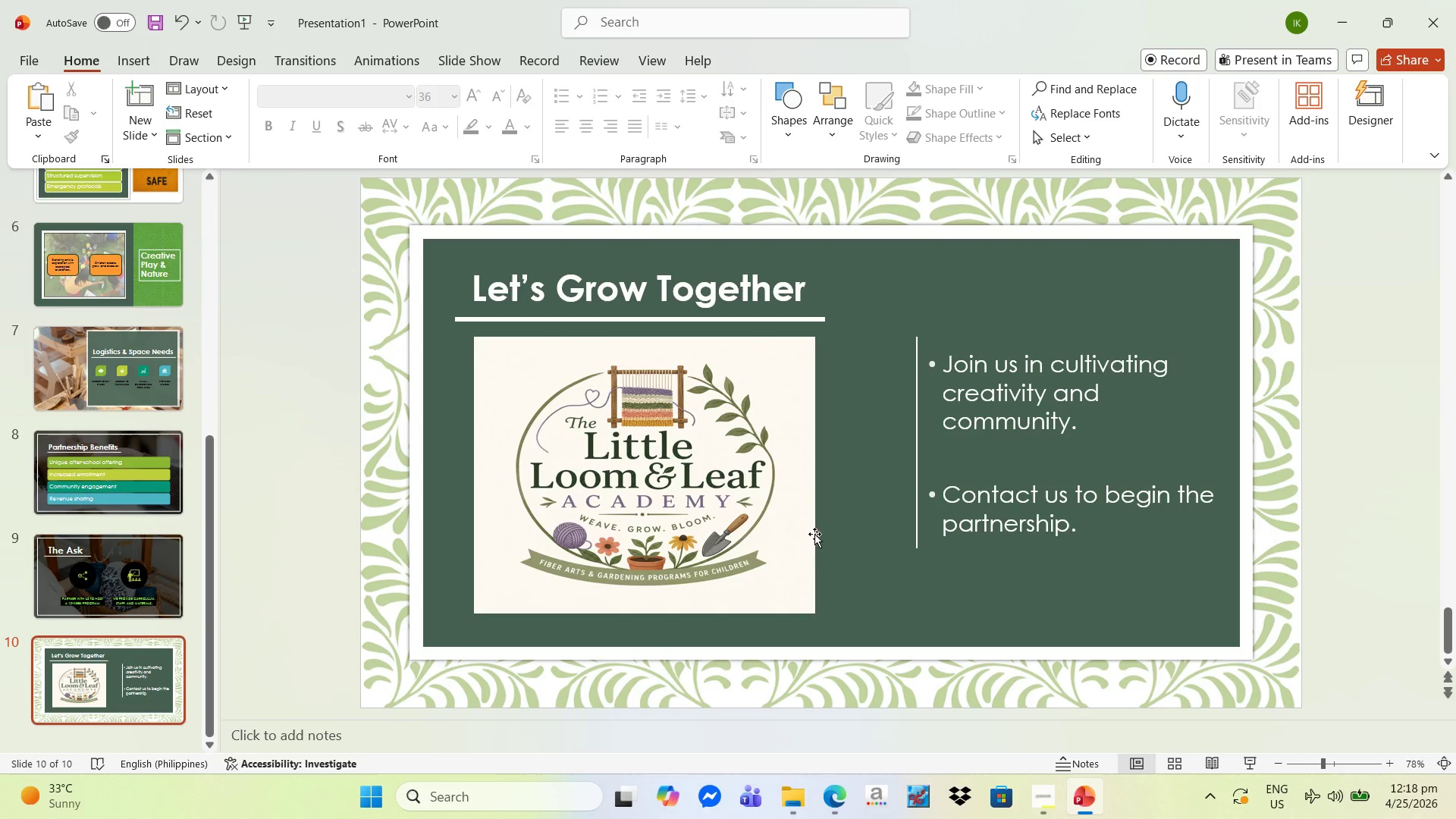 
left_click([108, 679])
 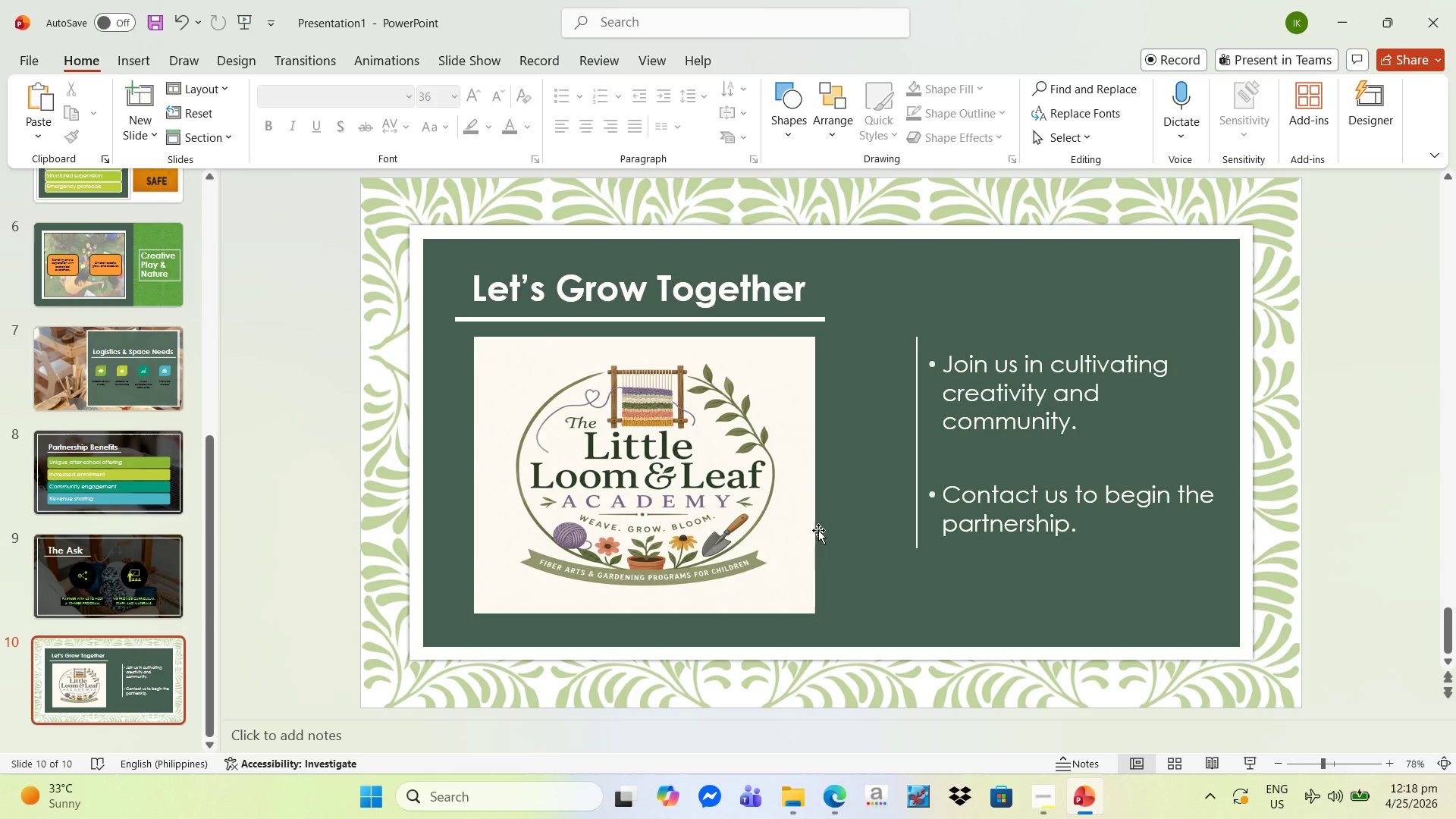 
left_click([995, 462])
 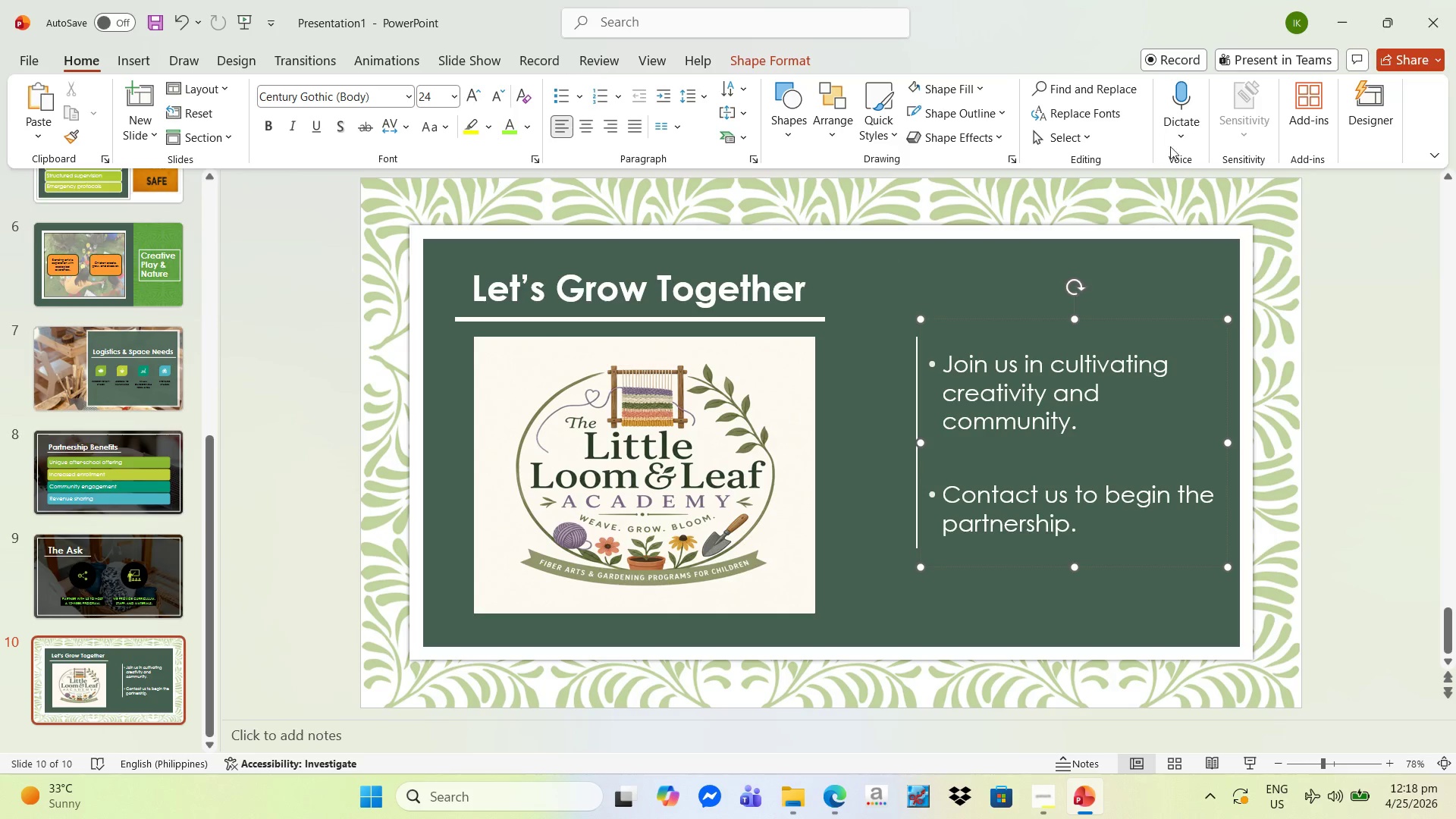 
left_click([1354, 108])
 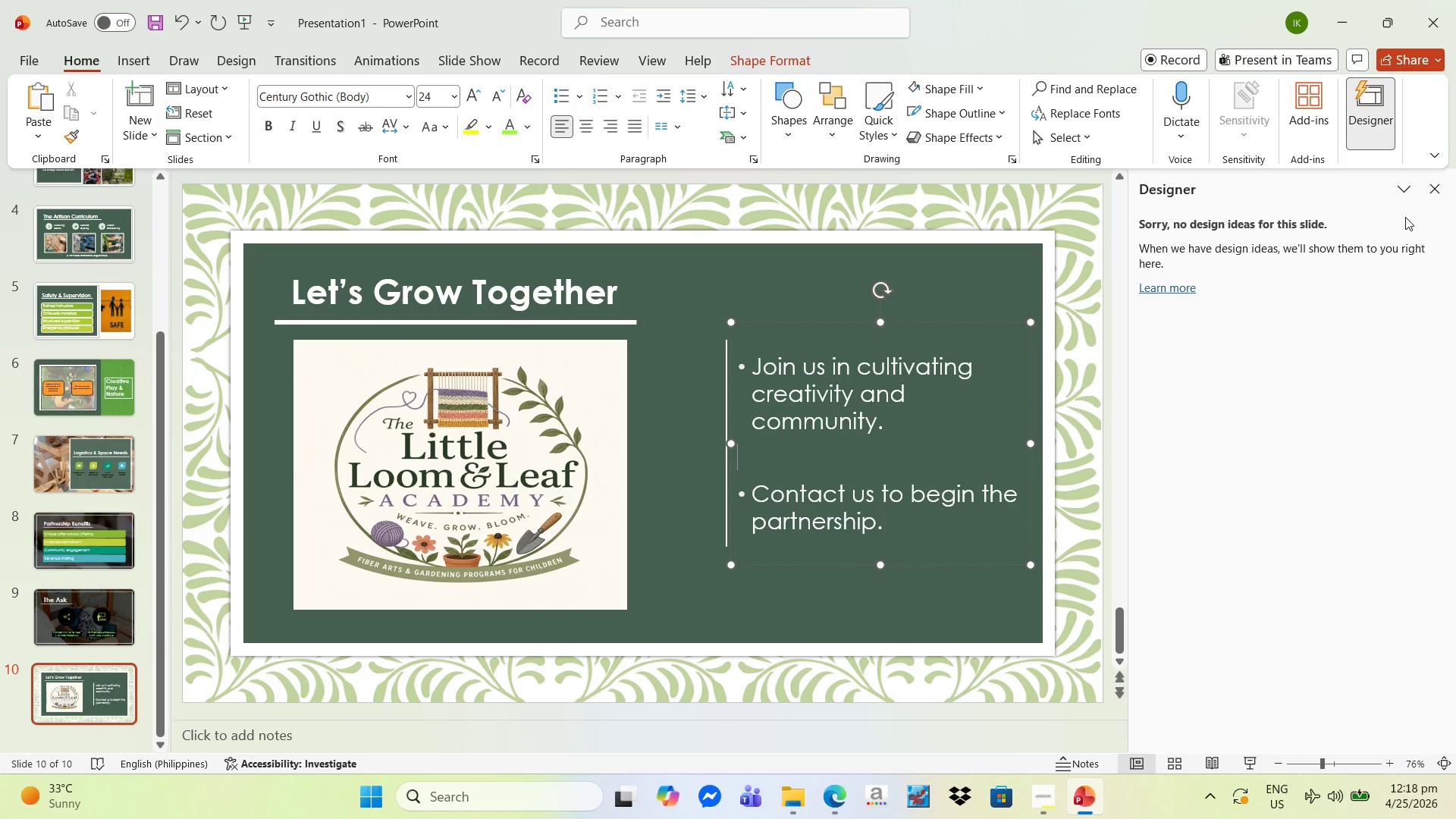 
left_click([1438, 193])
 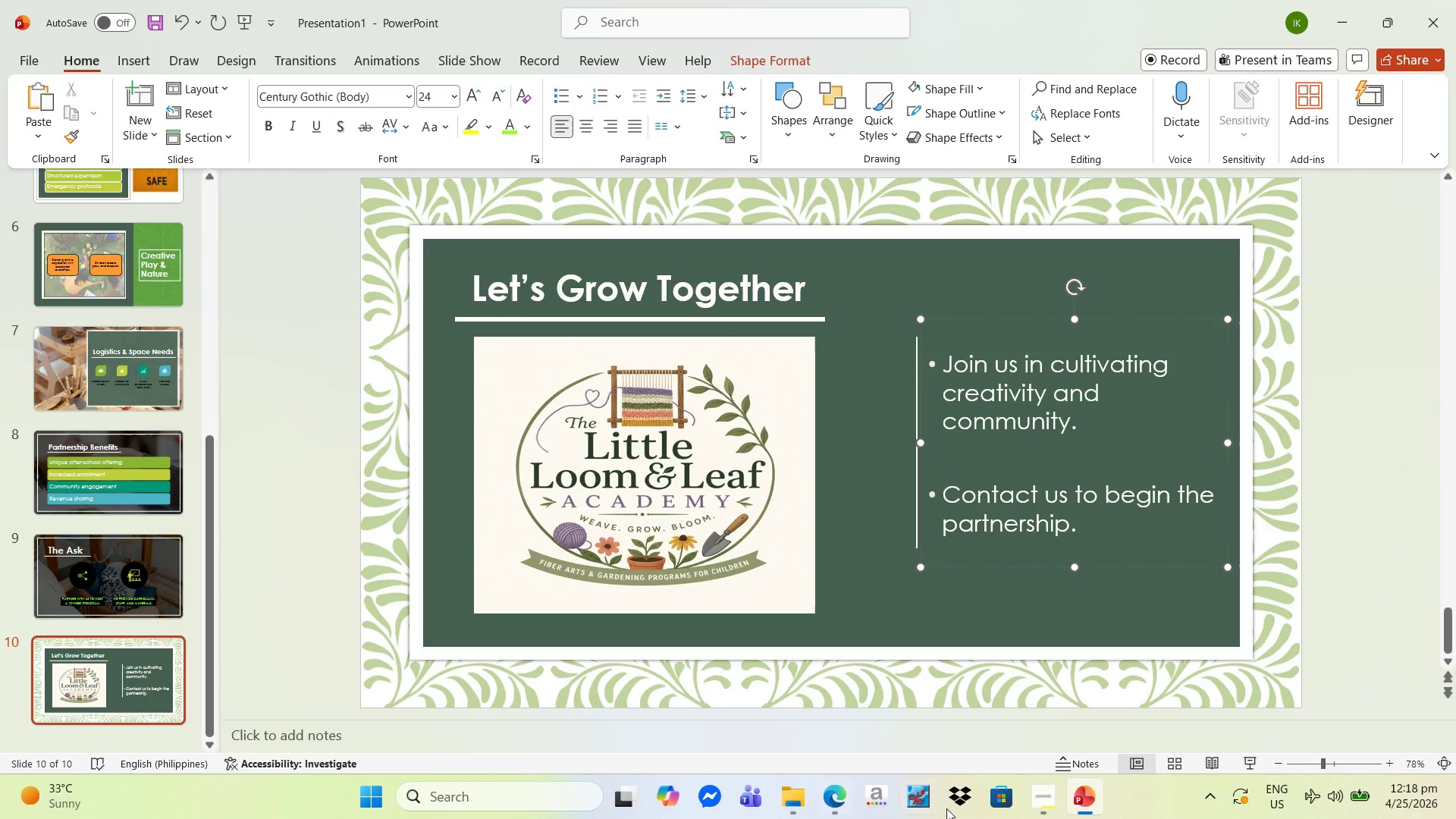 
wait(10.38)
 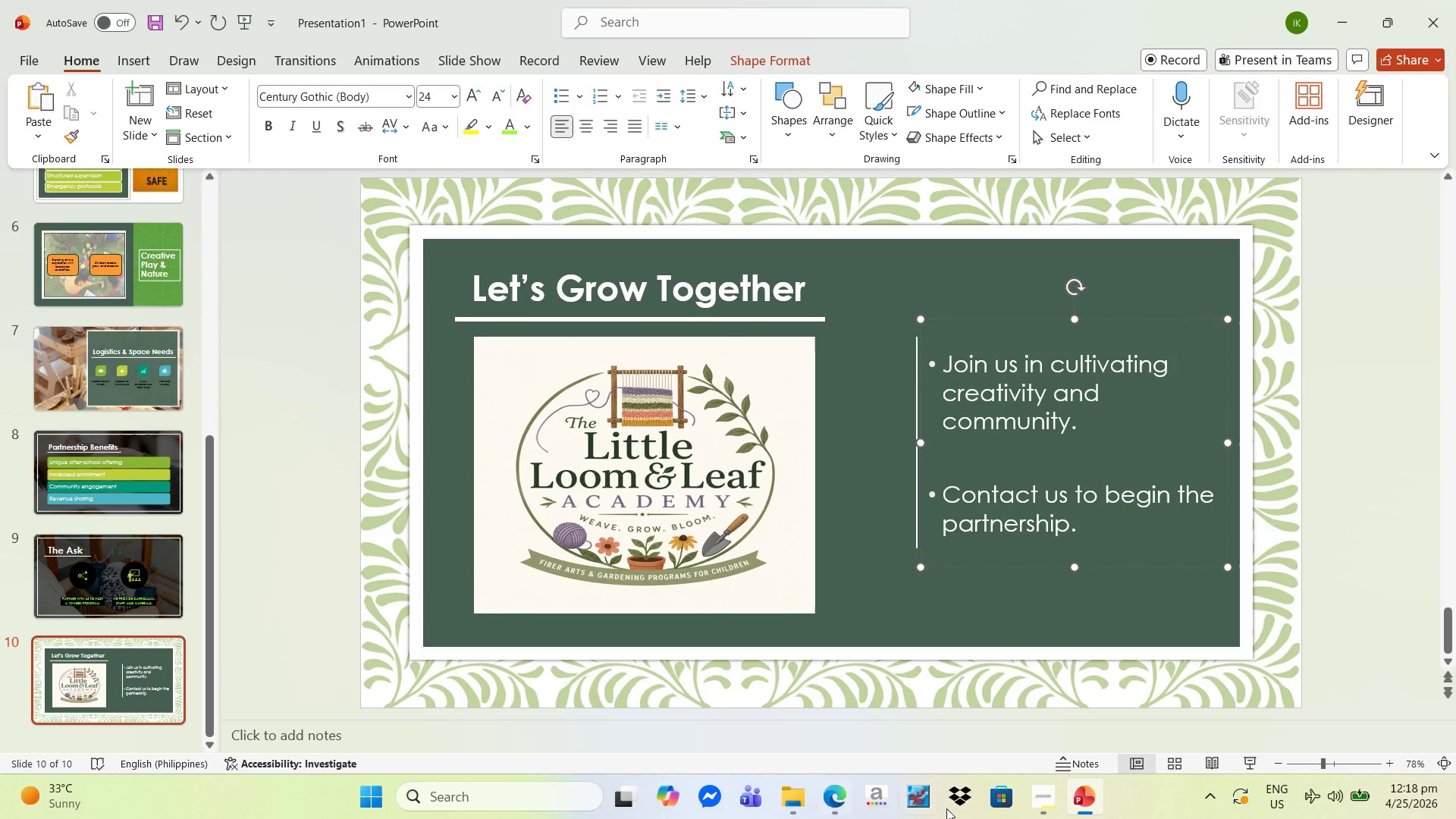 
left_click([1038, 799])
 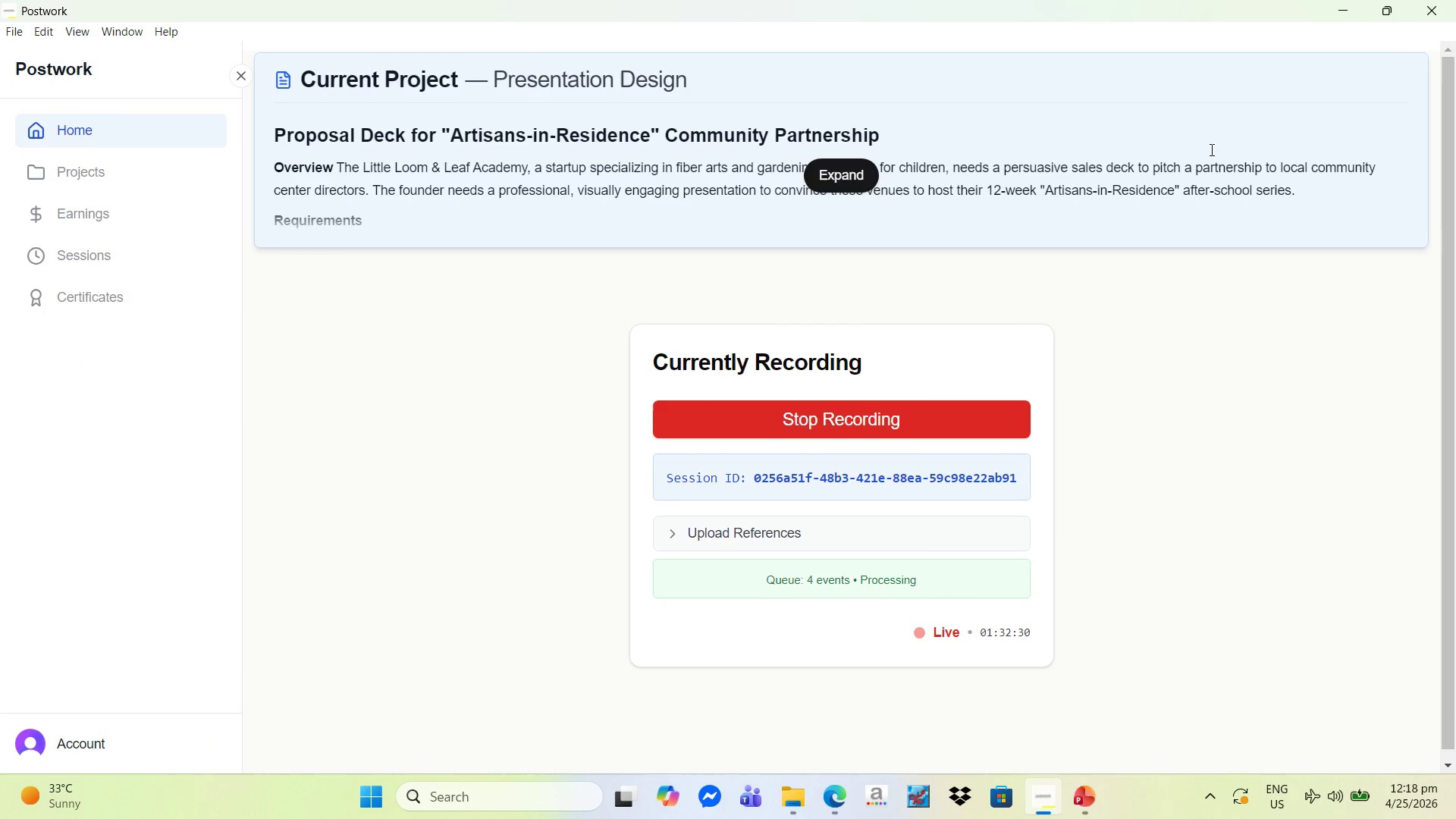 
left_click([1350, 14])
 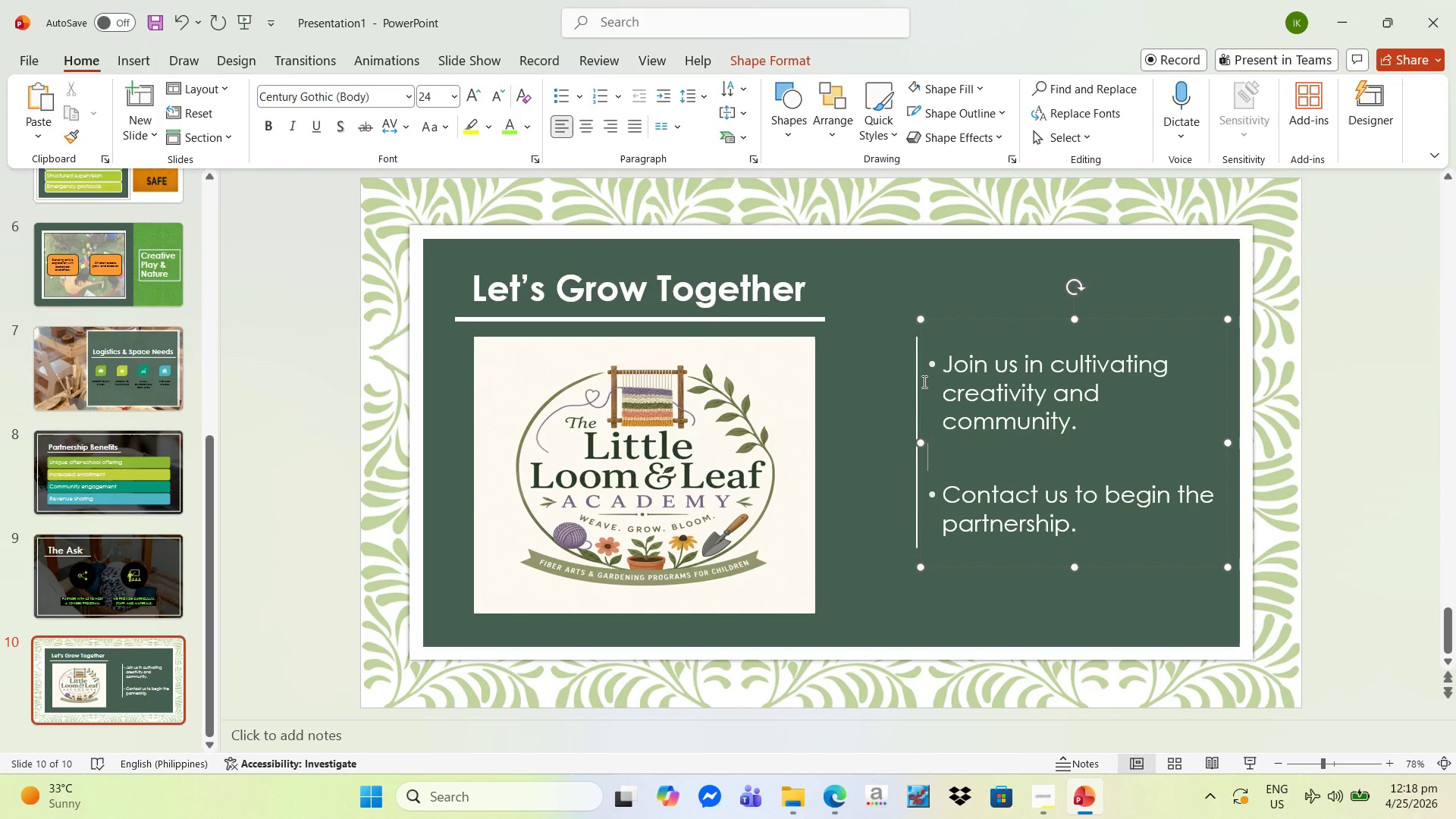 
left_click([857, 268])
 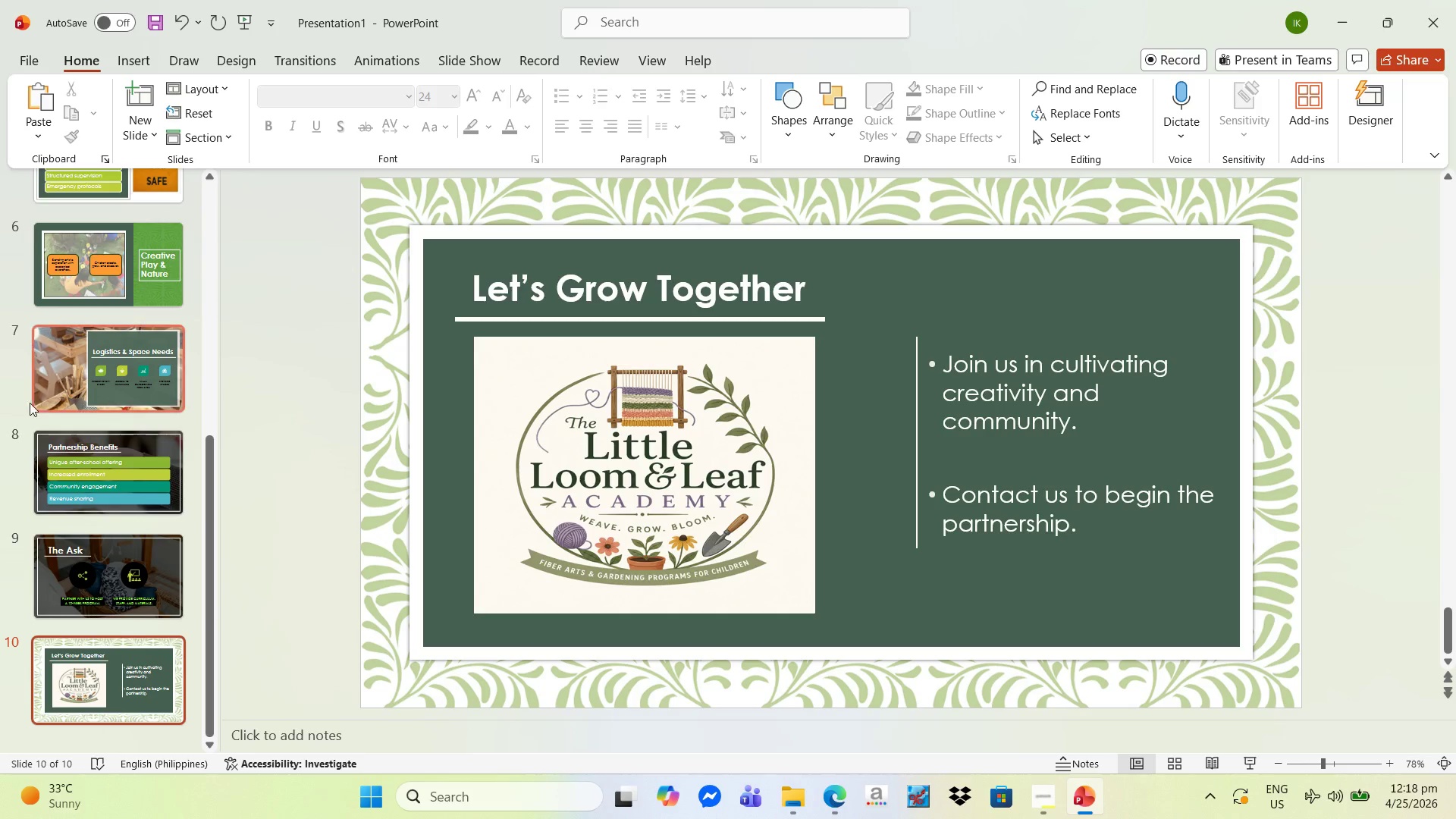 
left_click([73, 556])
 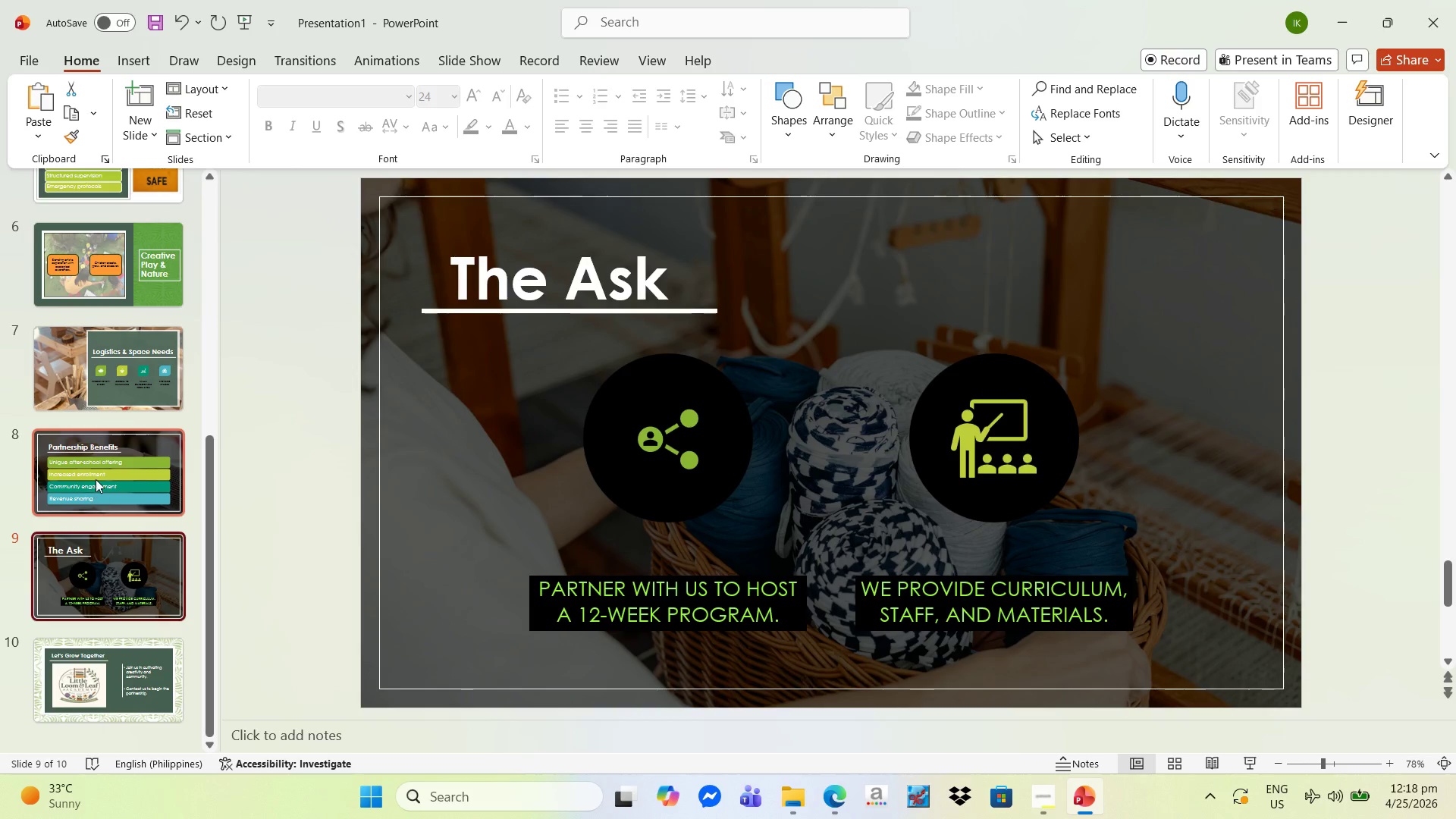 
left_click([96, 479])
 